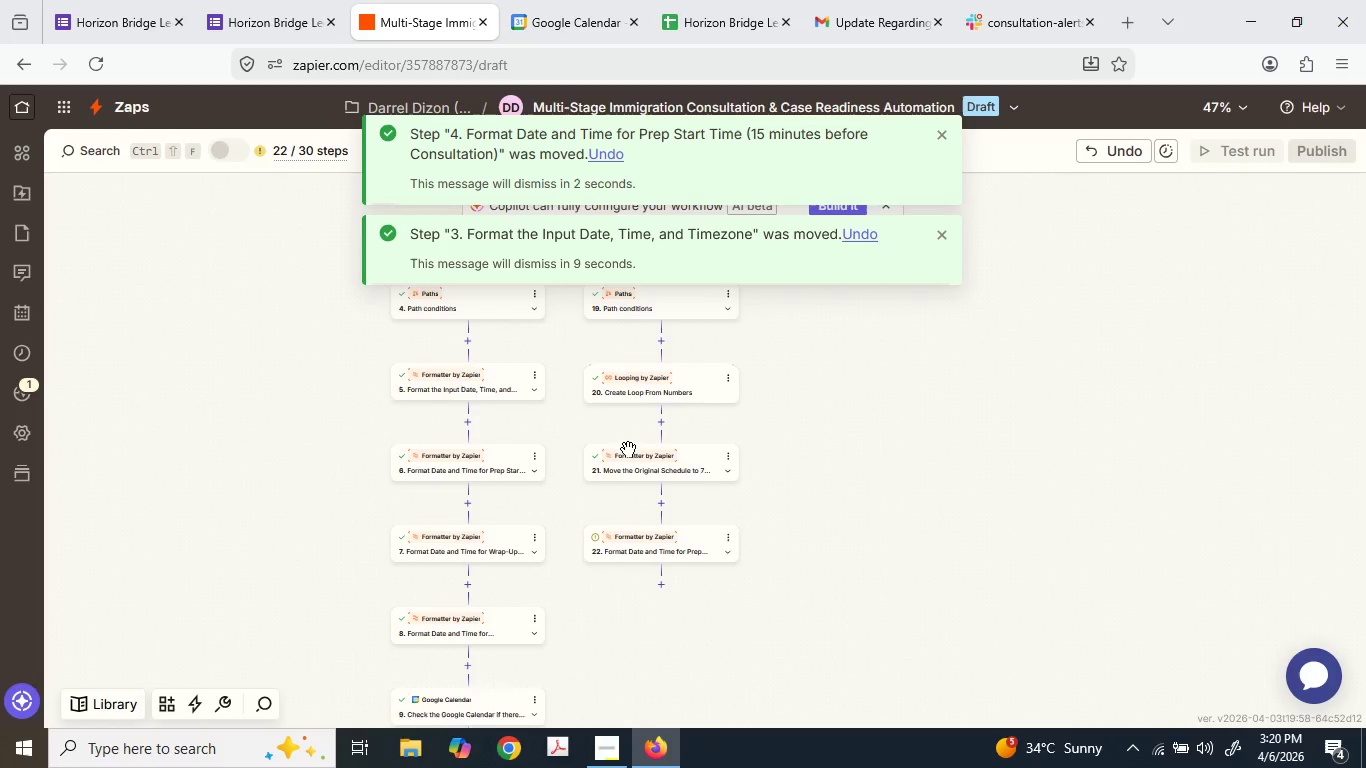 
scroll: coordinate [589, 436], scroll_direction: up, amount: 2.0
 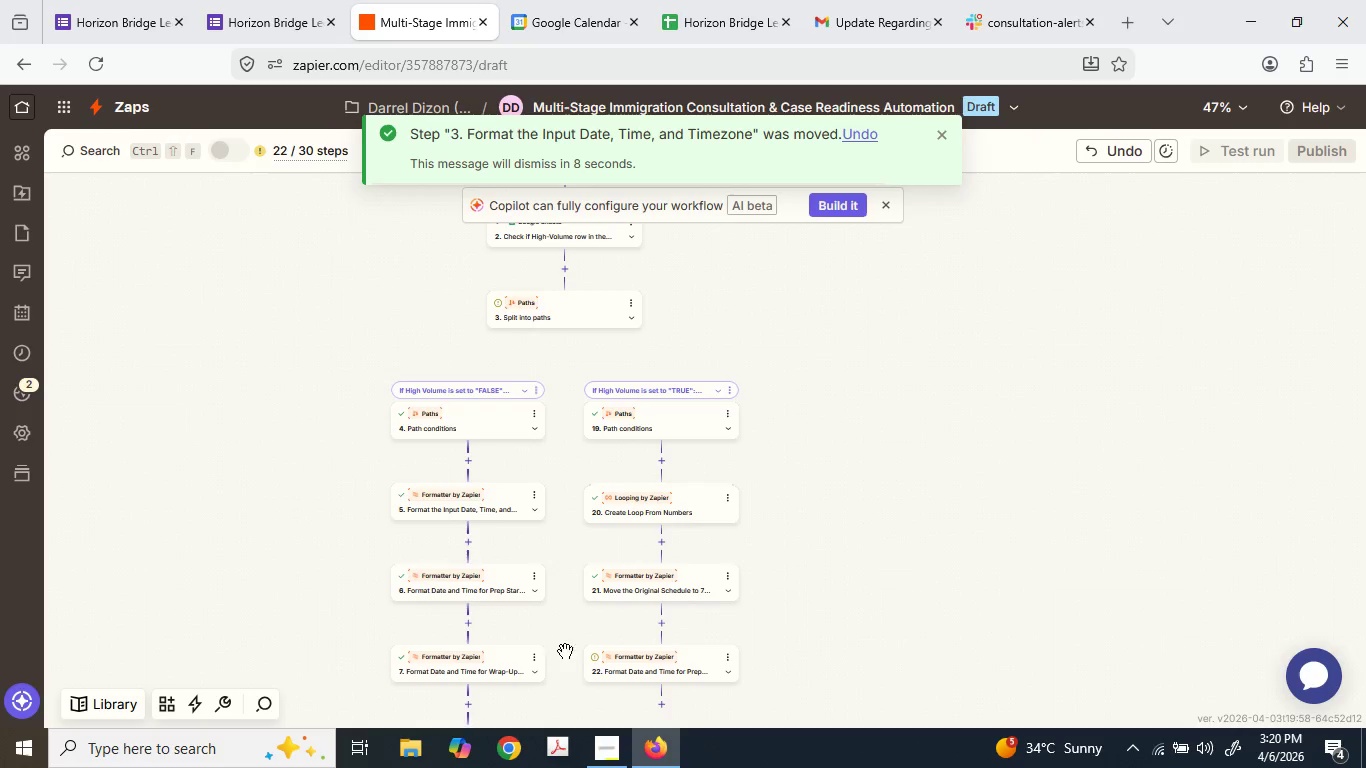 
hold_key(key=ControlLeft, duration=0.55)
scroll: coordinate [586, 559], scroll_direction: up, amount: 2.0
 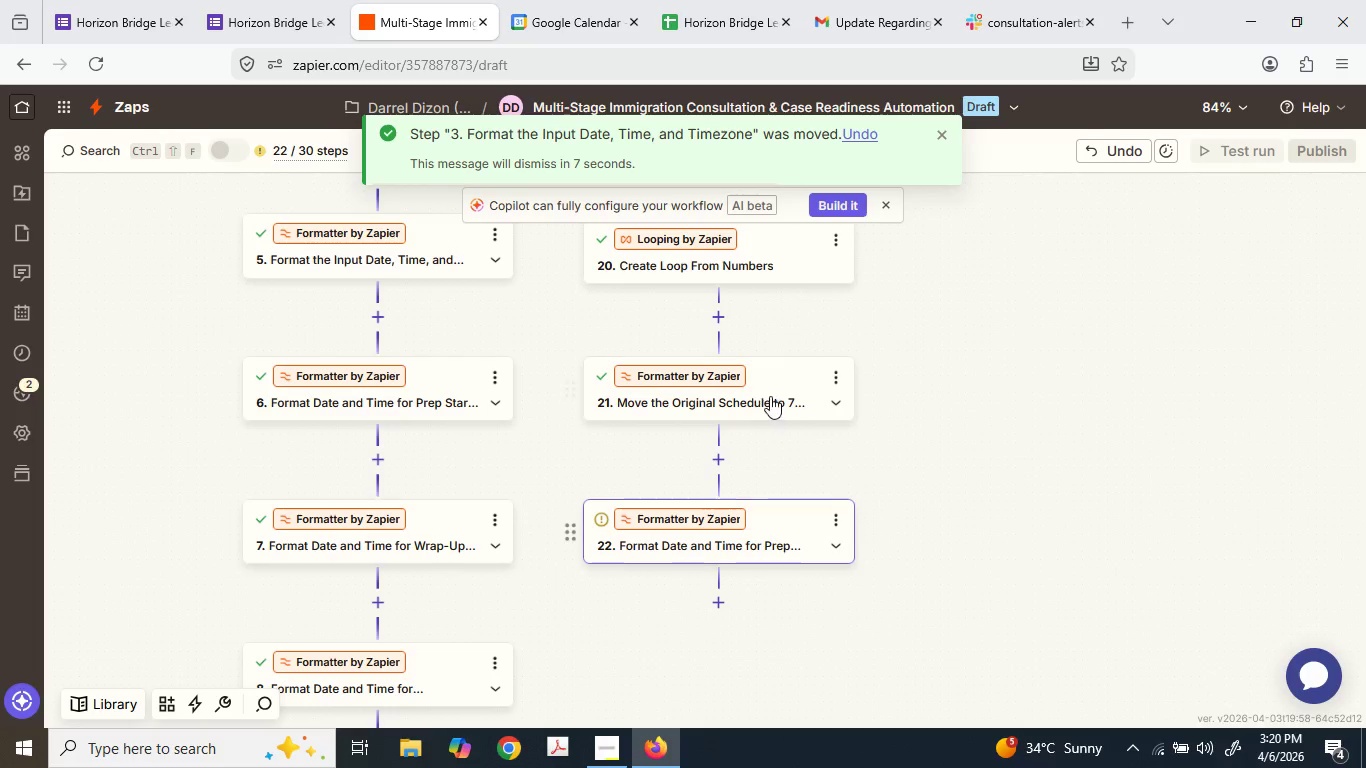 
scroll: coordinate [774, 546], scroll_direction: down, amount: 3.0
 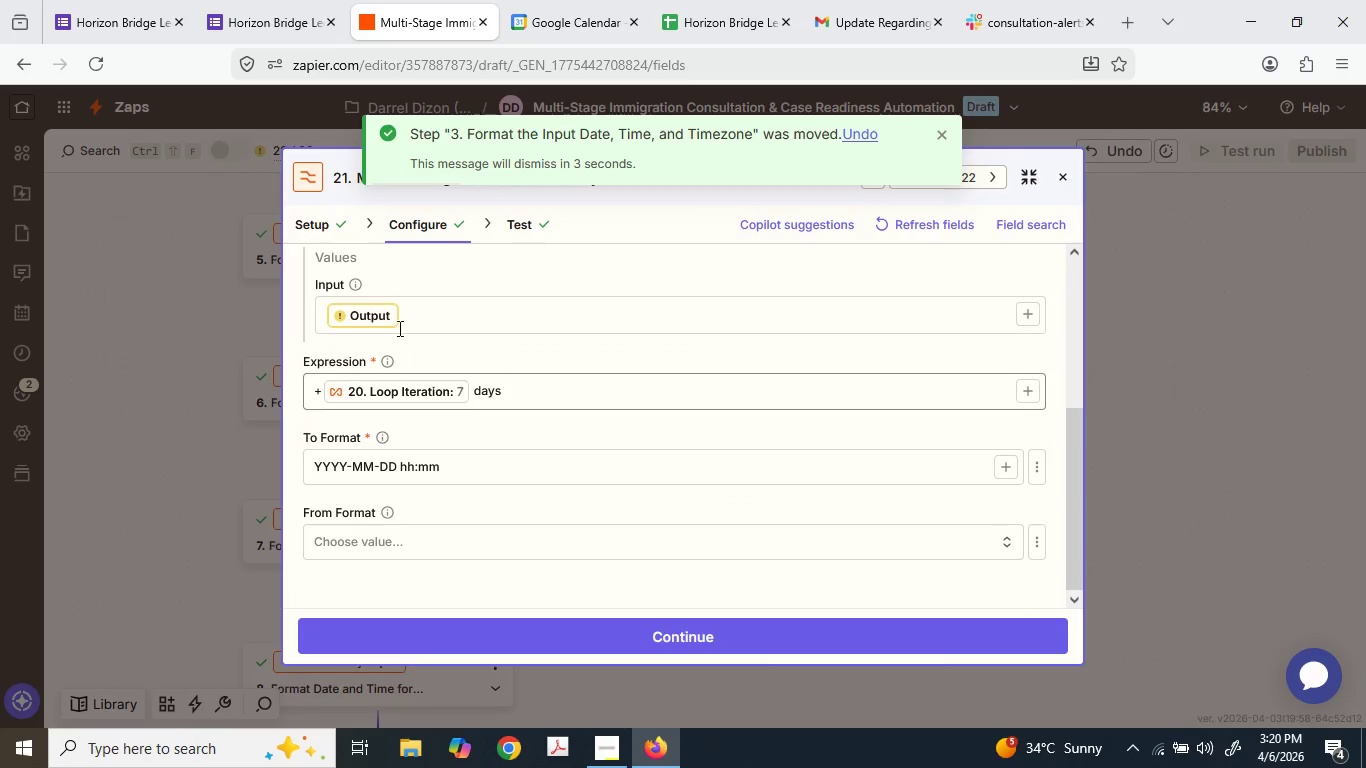 
left_click([370, 306])
 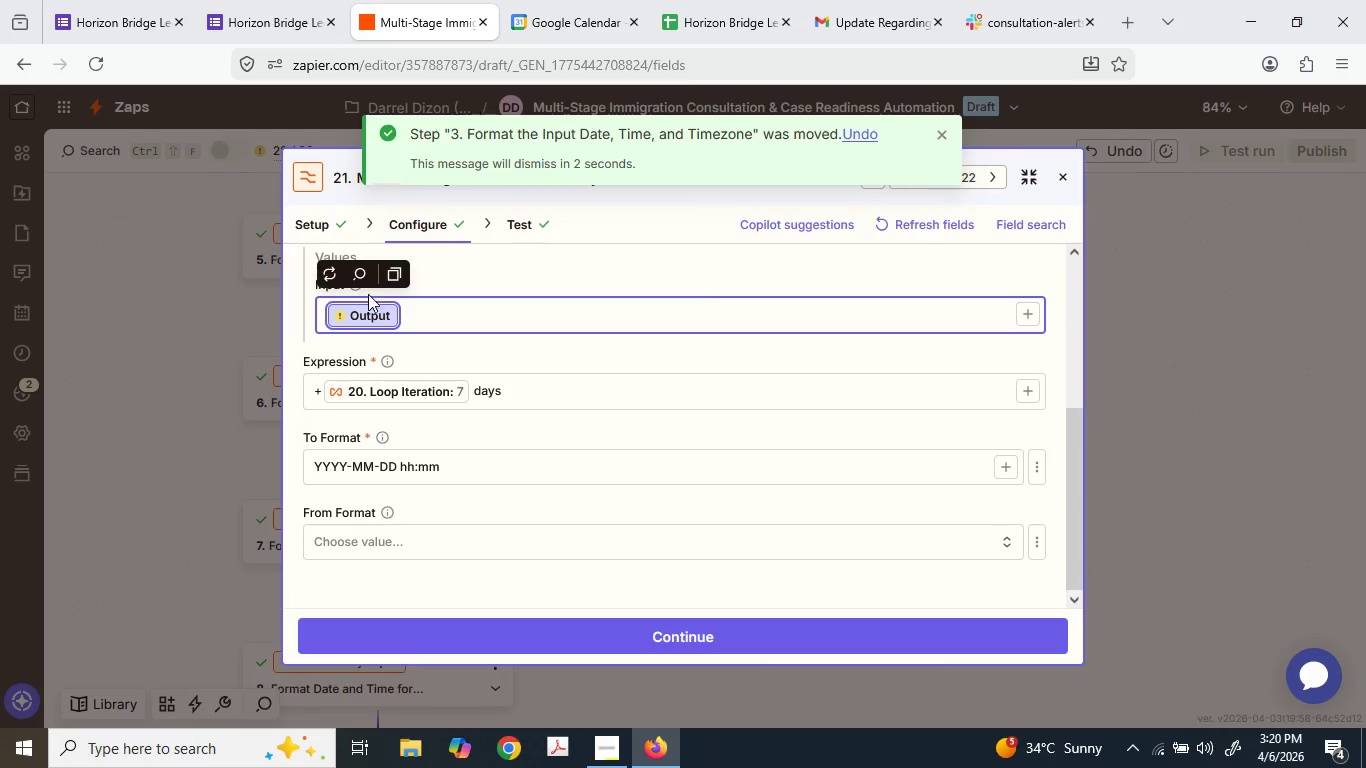 
key(Backspace)
 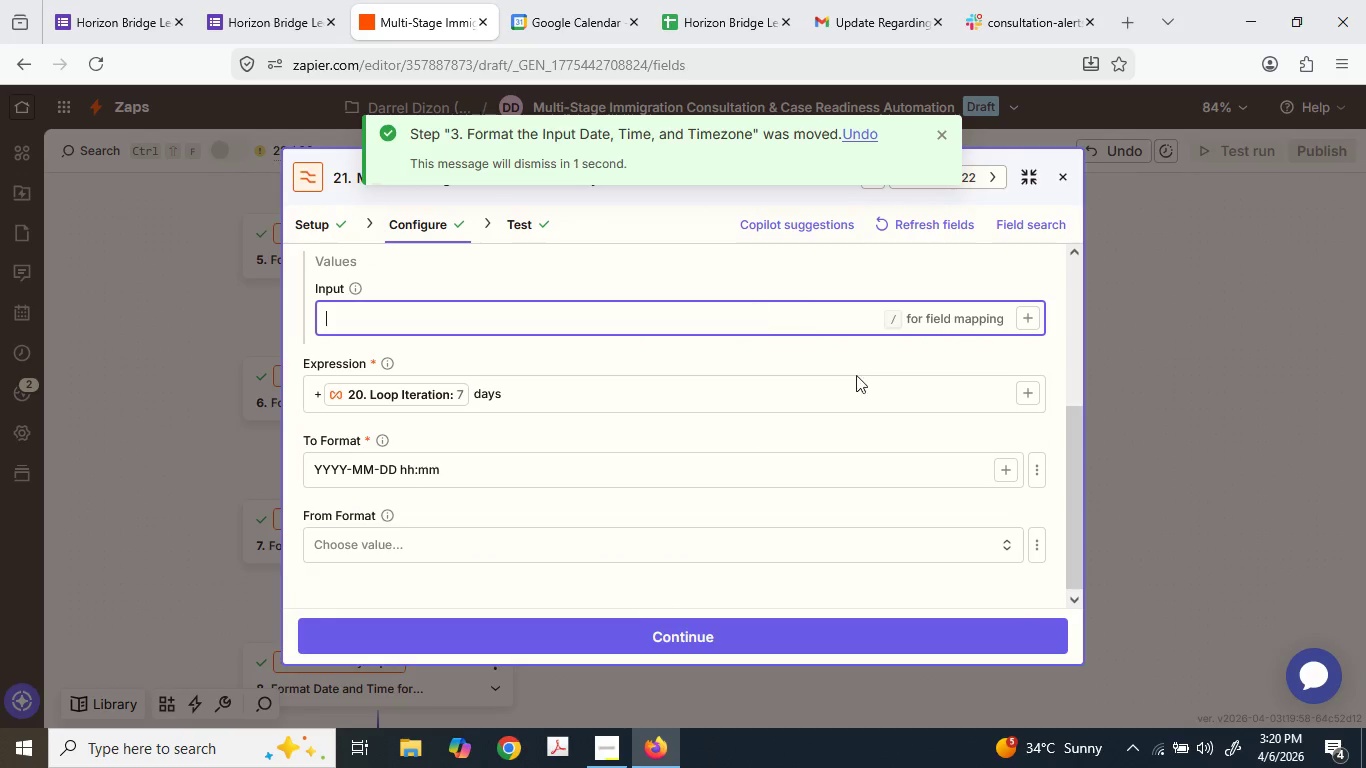 
mouse_move([1014, 312])
 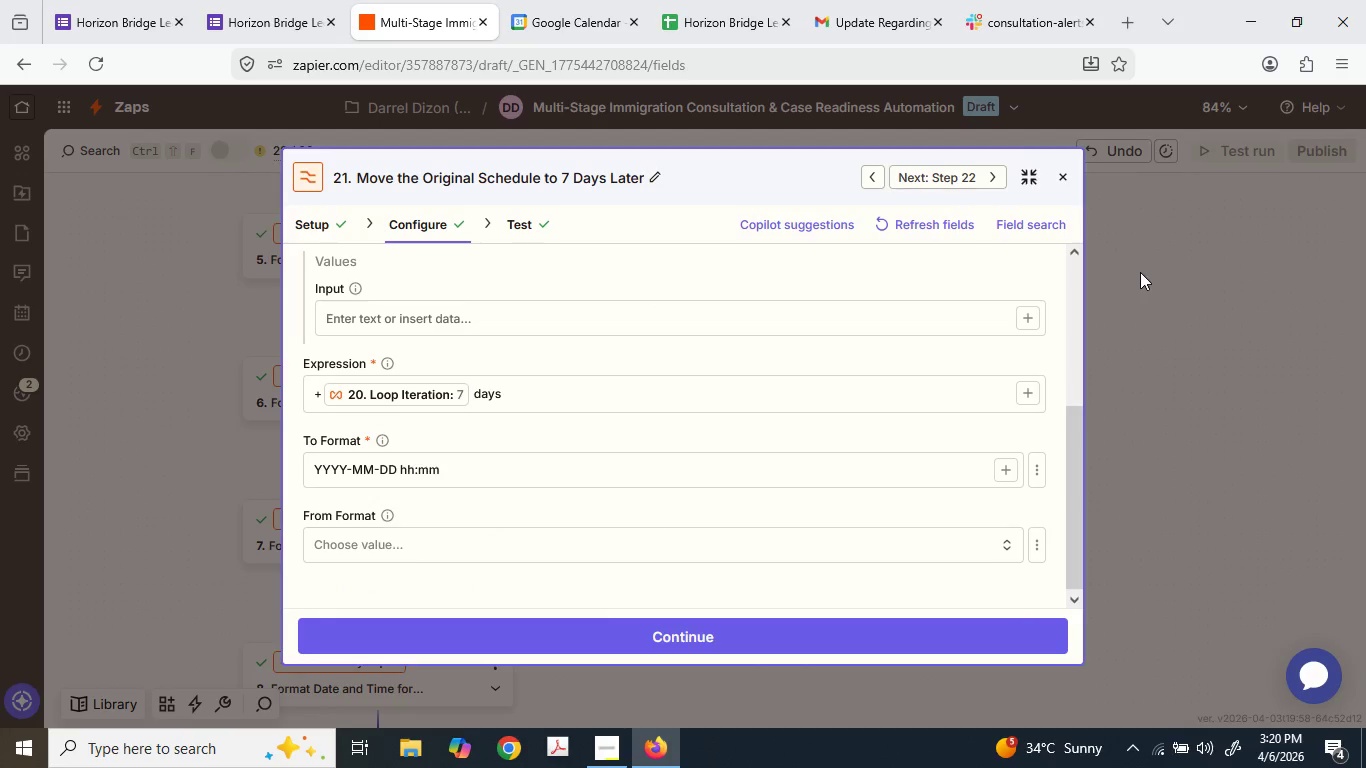 
left_click([1095, 259])
 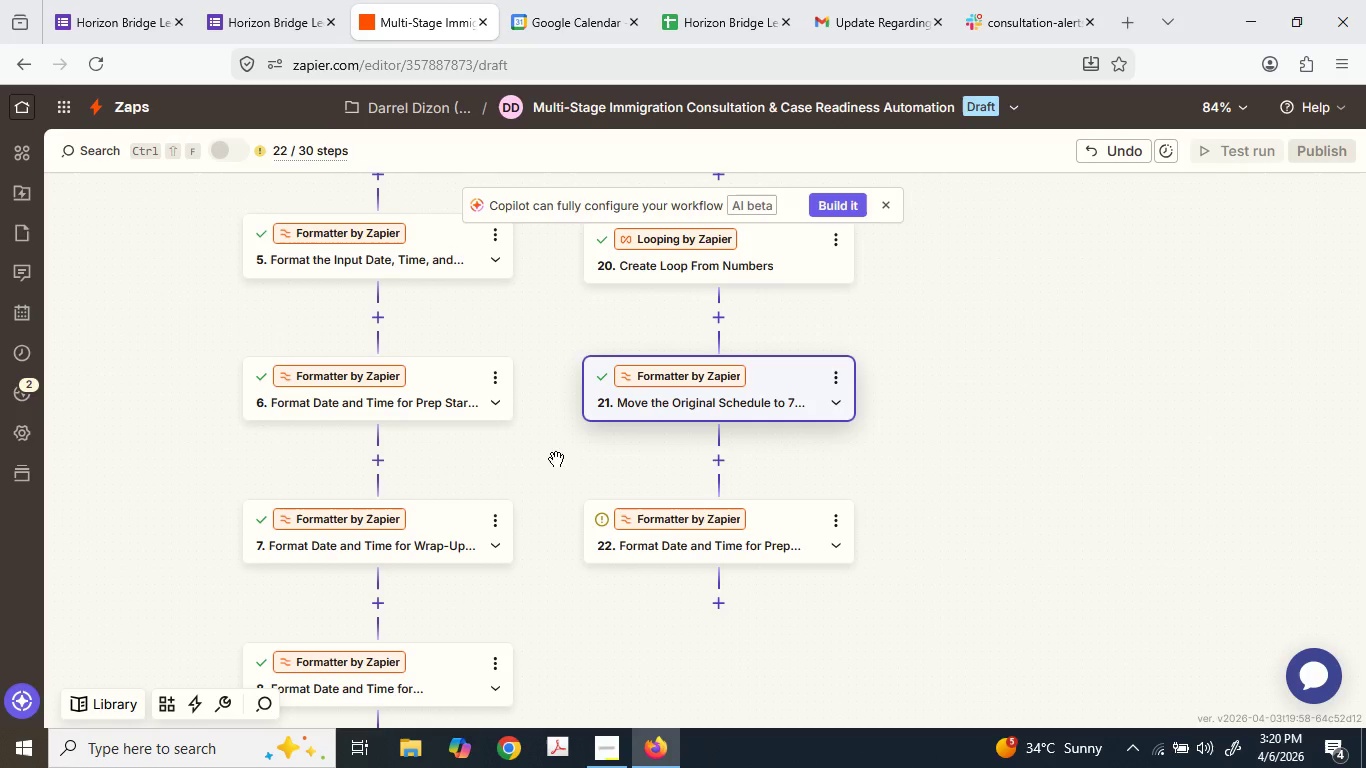 
scroll: coordinate [517, 461], scroll_direction: up, amount: 3.0
 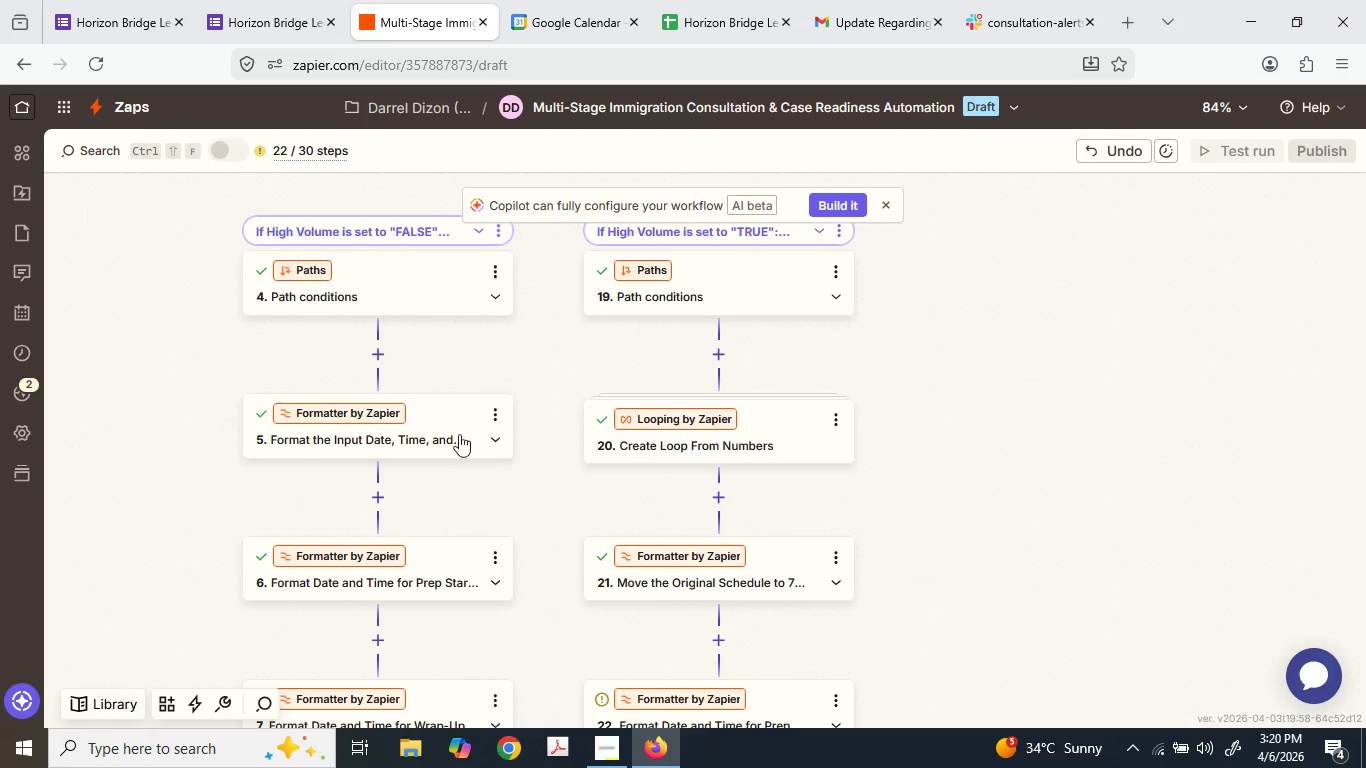 
left_click_drag(start_coordinate=[406, 424], to_coordinate=[559, 500])
 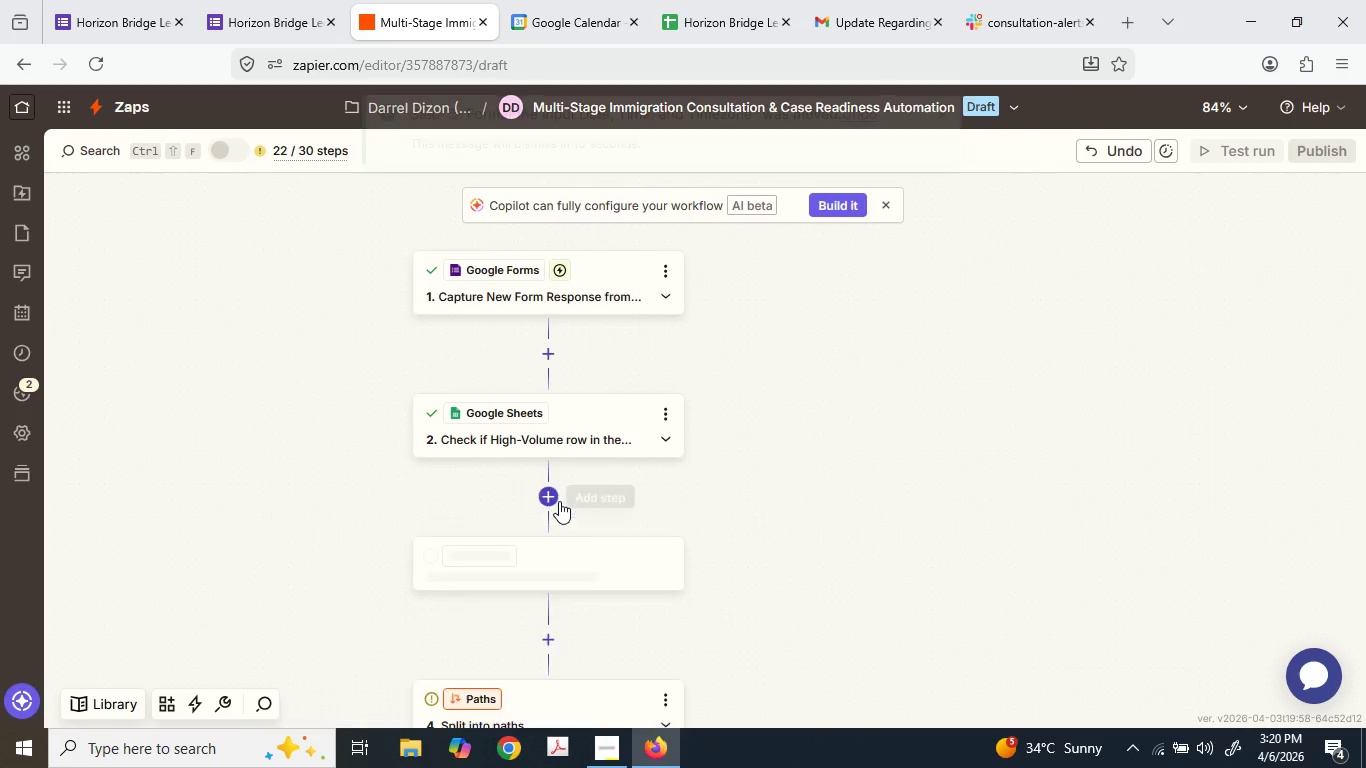 
scroll: coordinate [496, 379], scroll_direction: up, amount: 8.0
 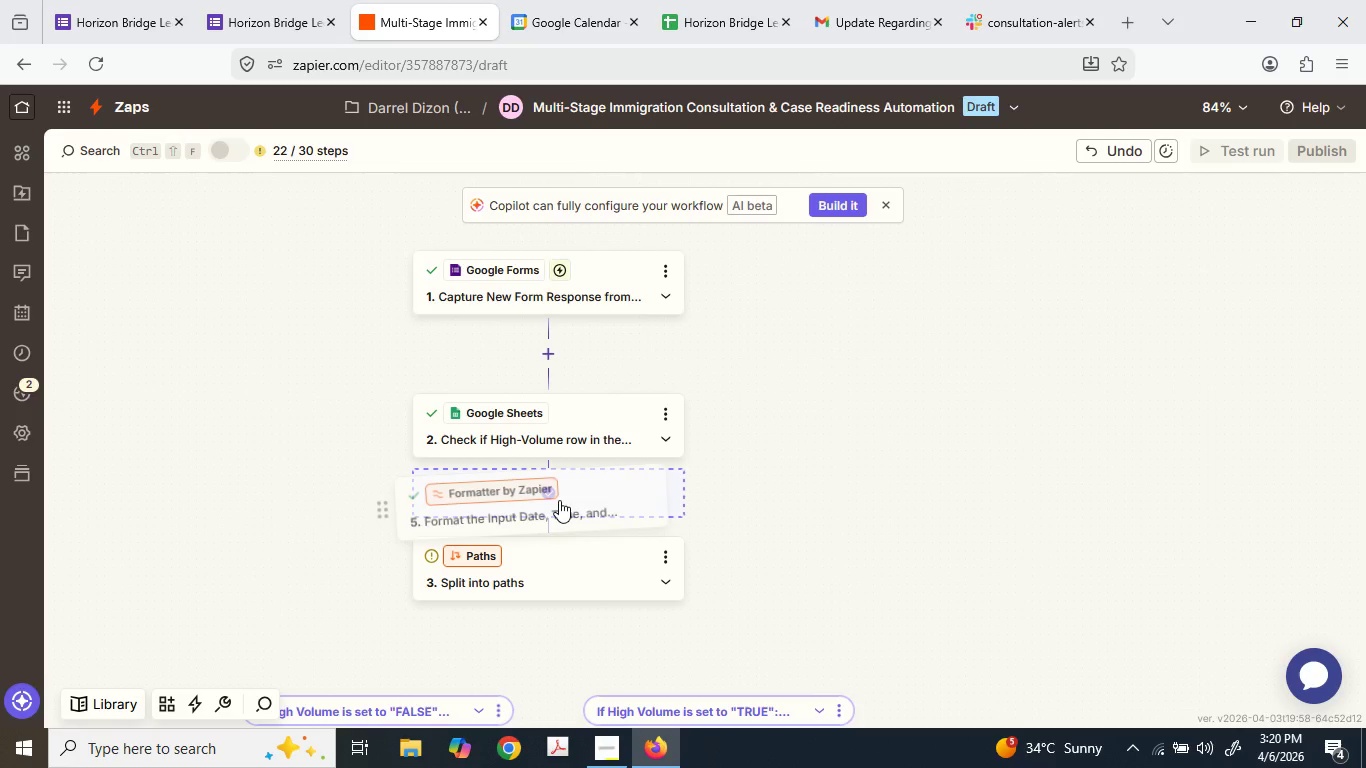 
scroll: coordinate [563, 498], scroll_direction: down, amount: 8.0
 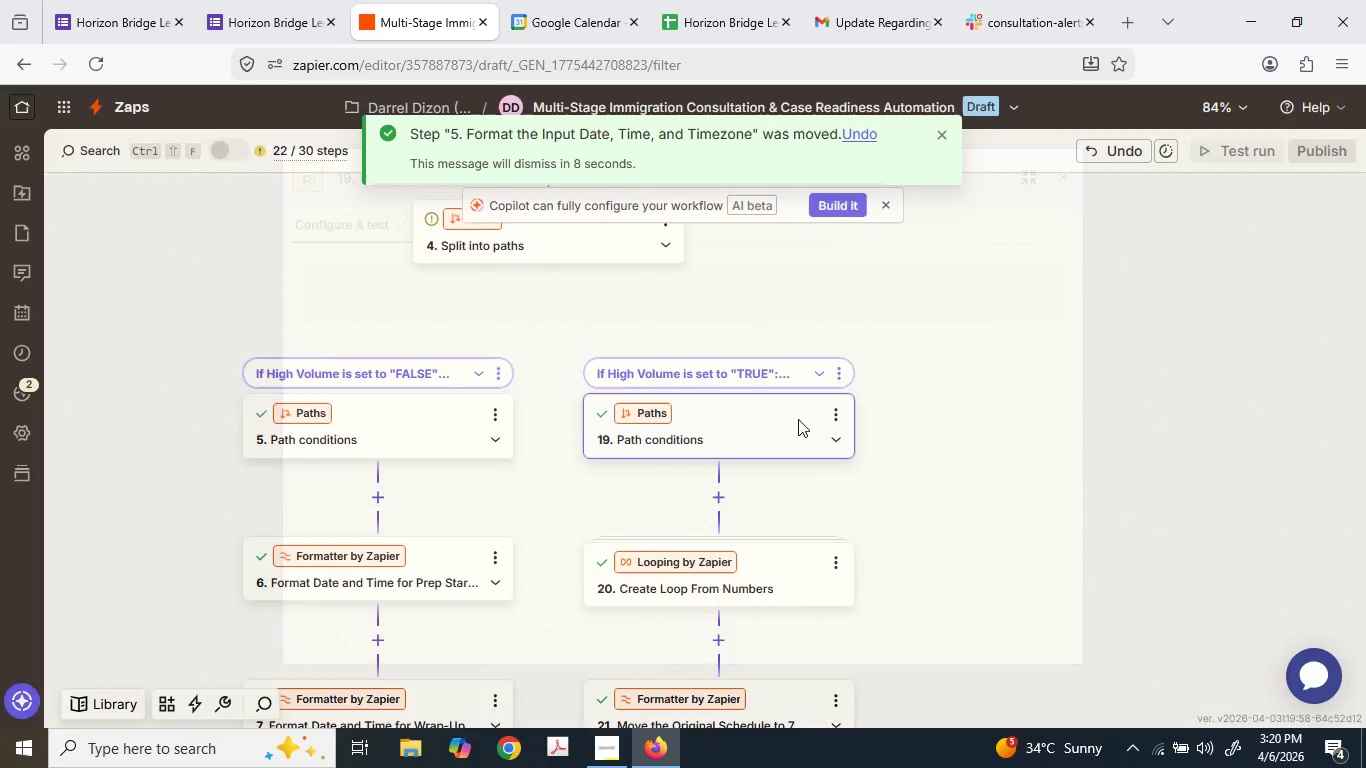 
left_click([1232, 477])
 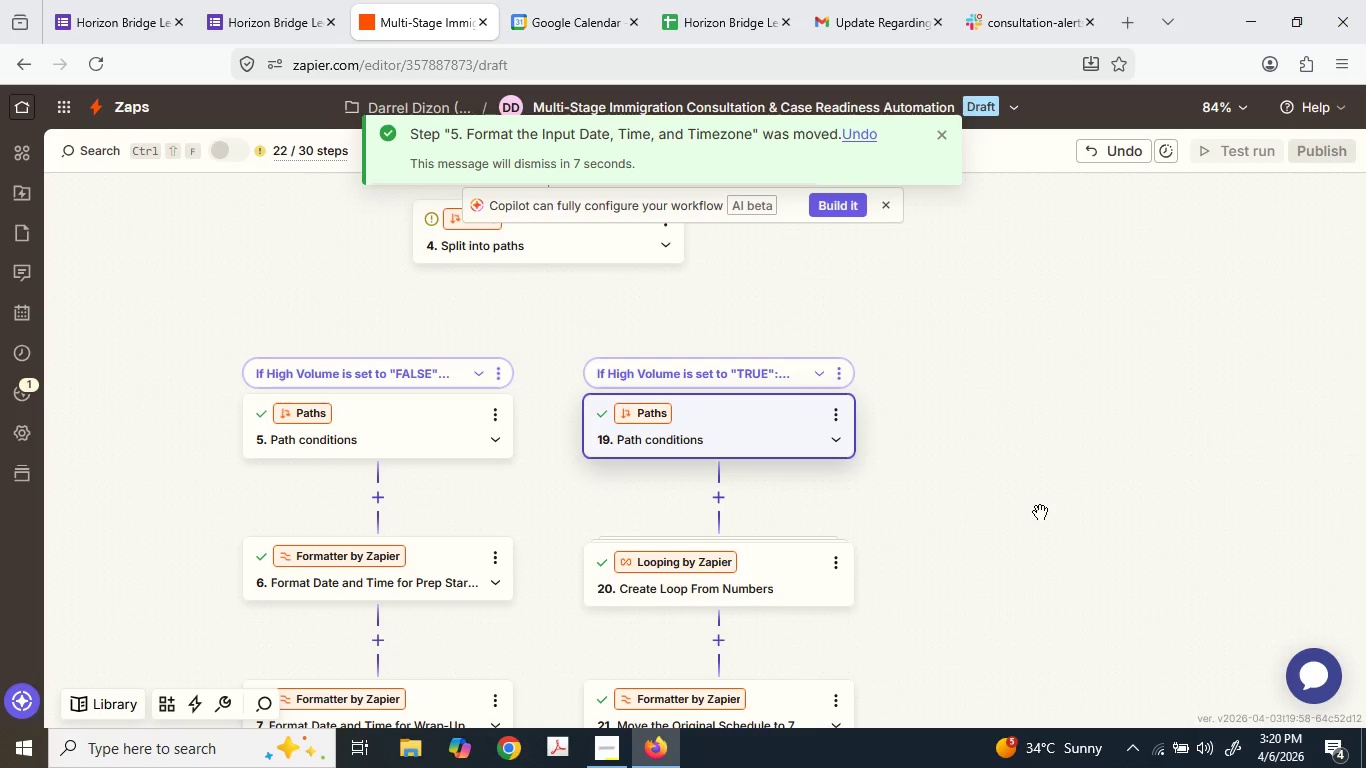 
scroll: coordinate [1020, 525], scroll_direction: down, amount: 2.0
 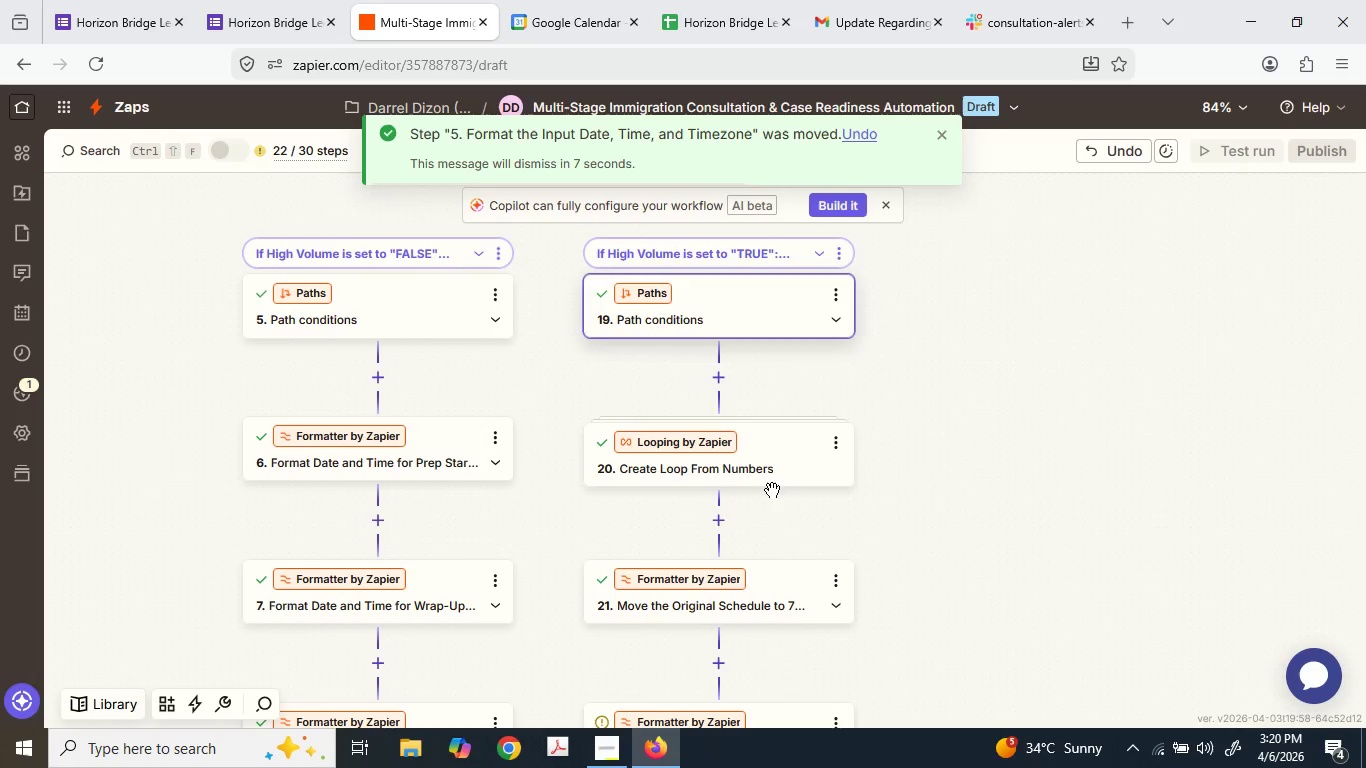 
left_click([772, 460])
 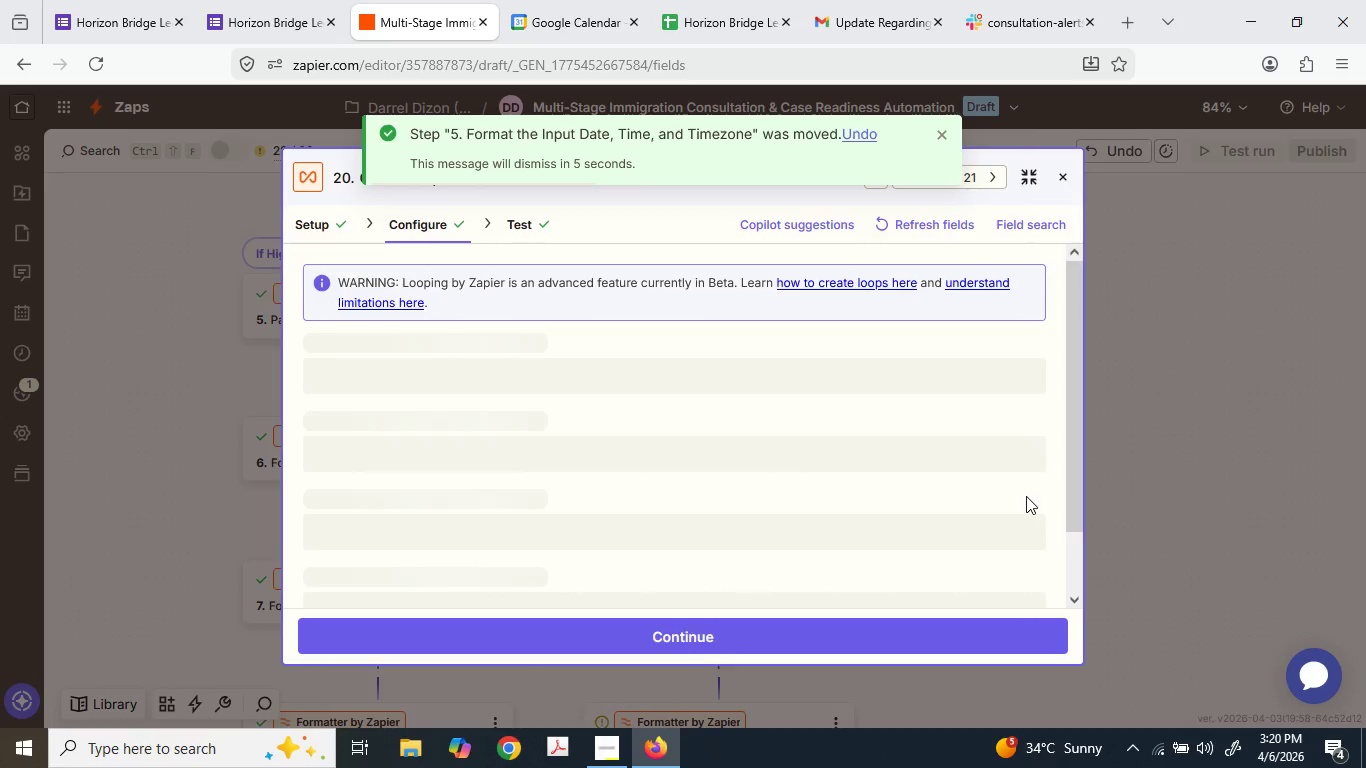 
double_click([1072, 499])
 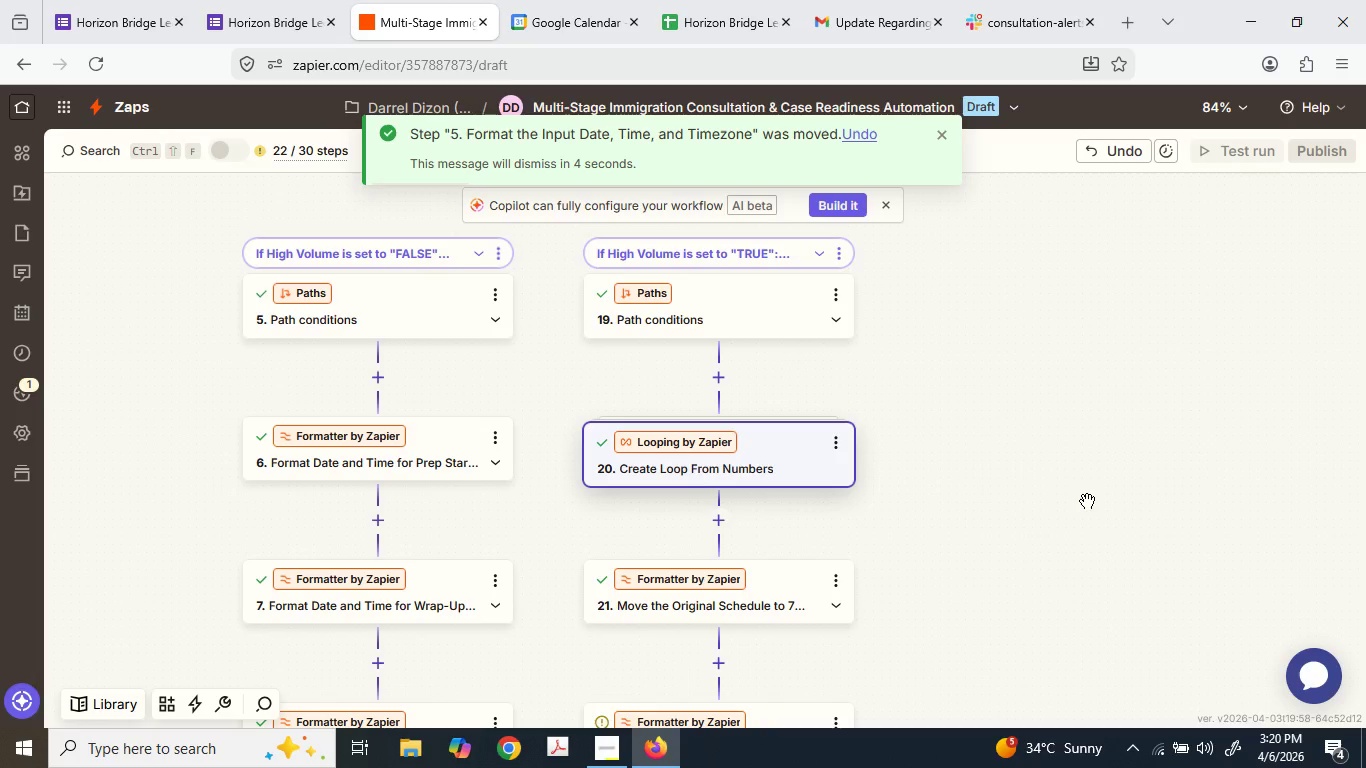 
scroll: coordinate [569, 545], scroll_direction: down, amount: 6.0
 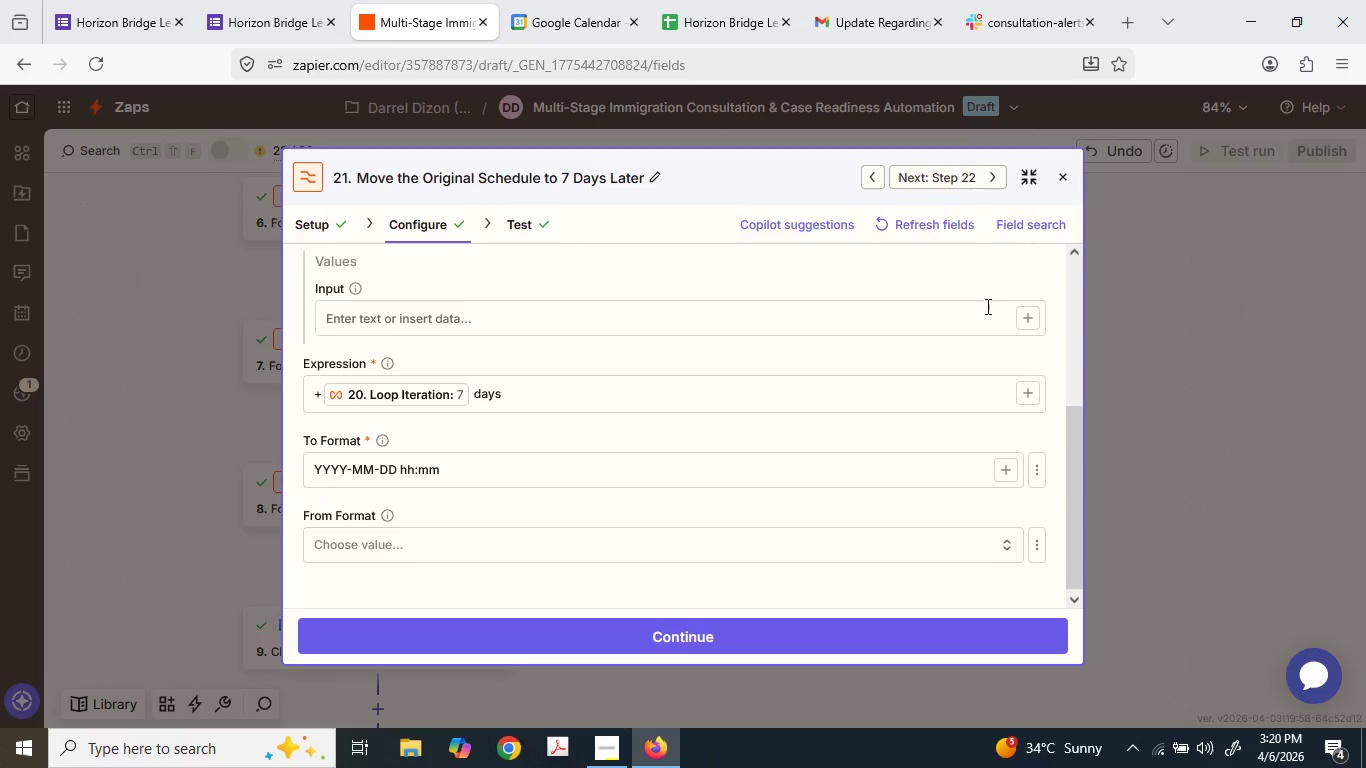 
left_click([1018, 314])
 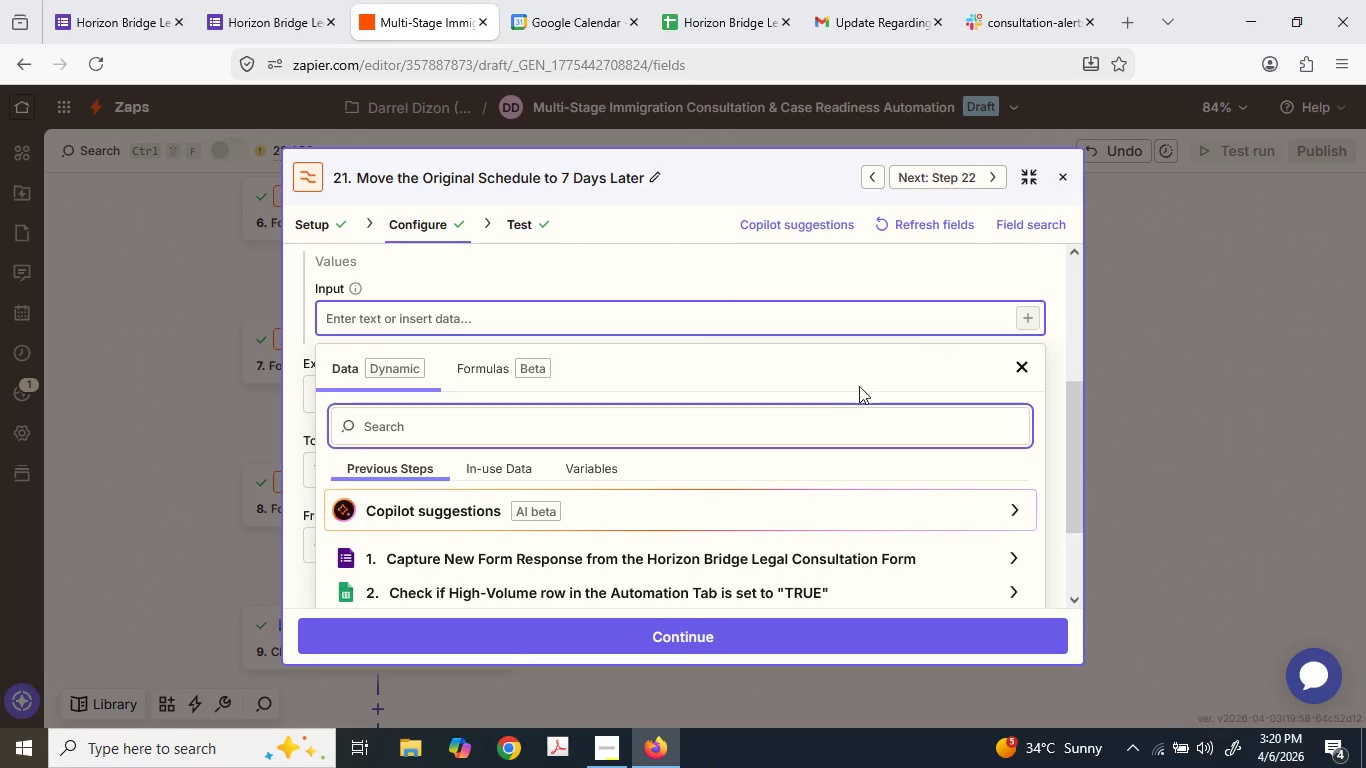 
scroll: coordinate [830, 369], scroll_direction: down, amount: 2.0
 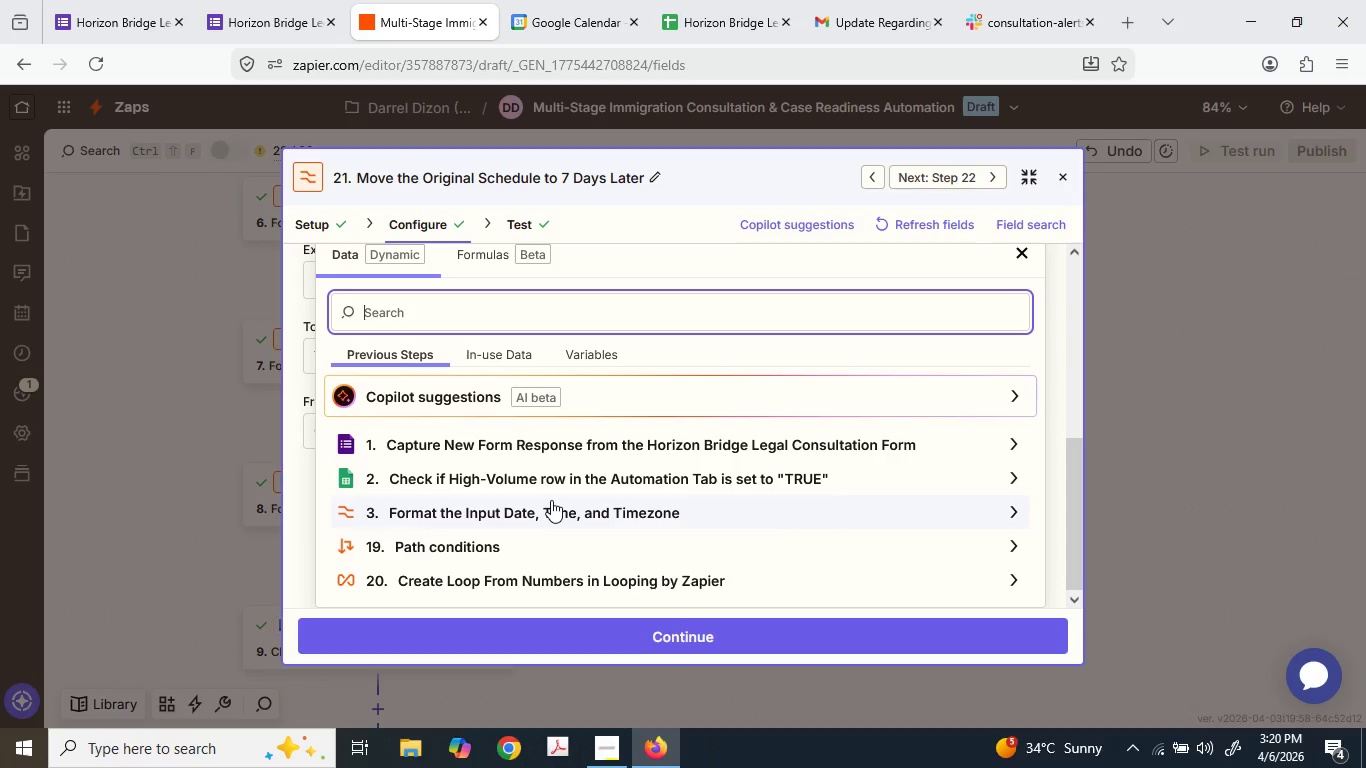 
wait(8.42)
 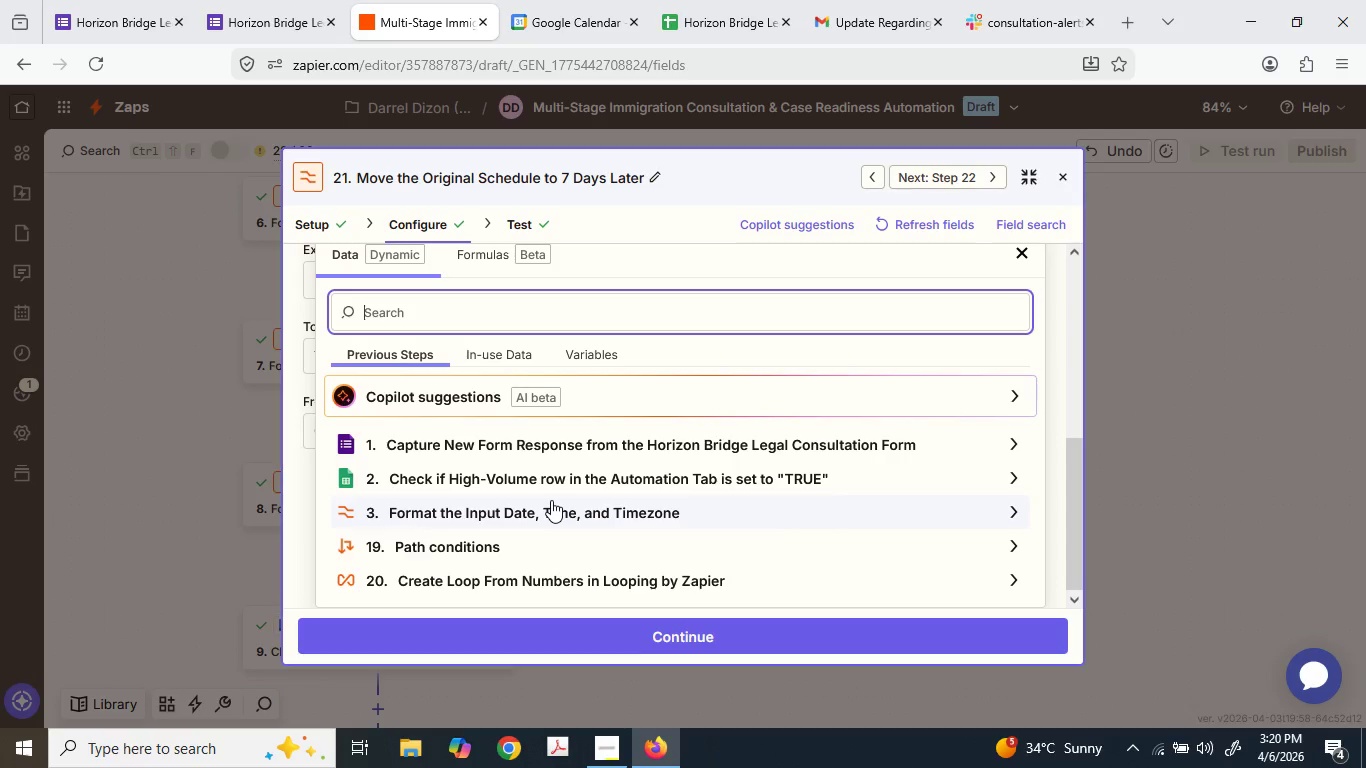 
left_click([517, 515])
 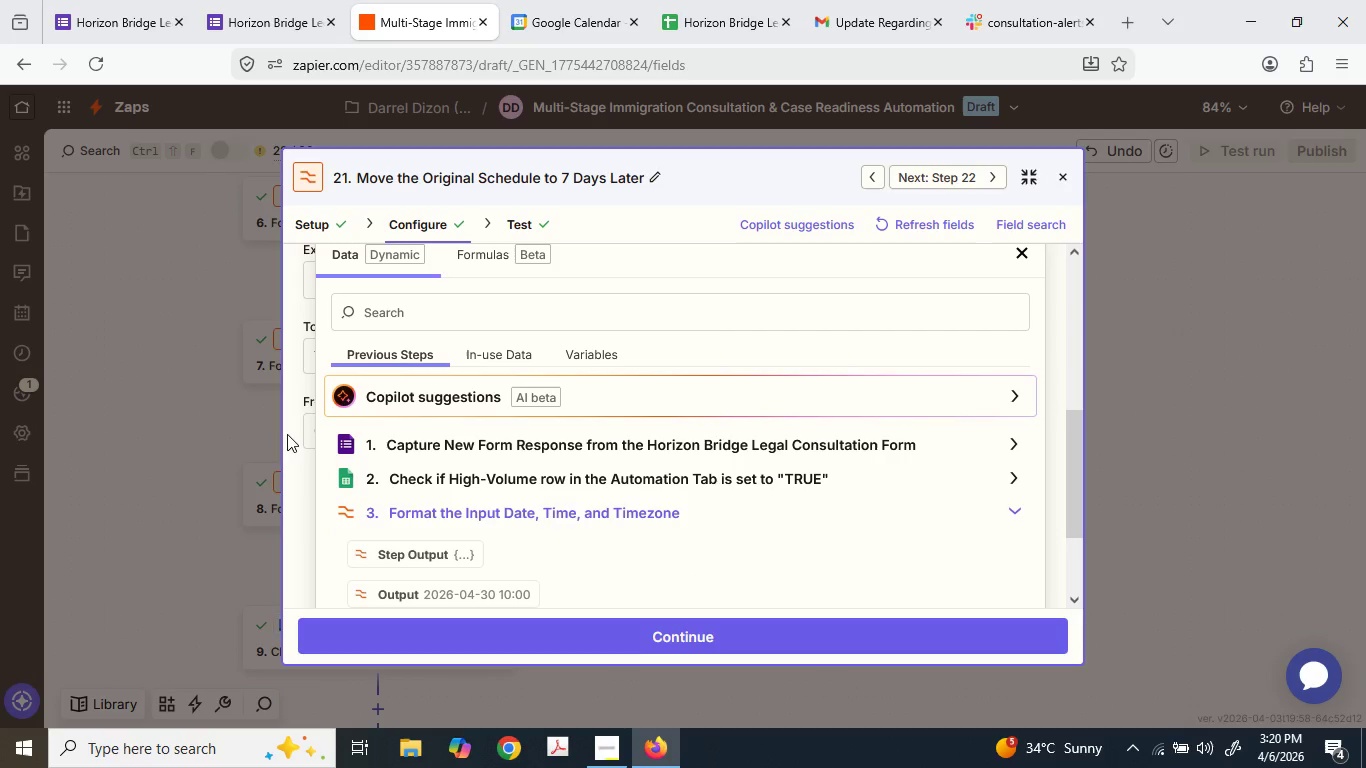 
left_click([281, 478])
 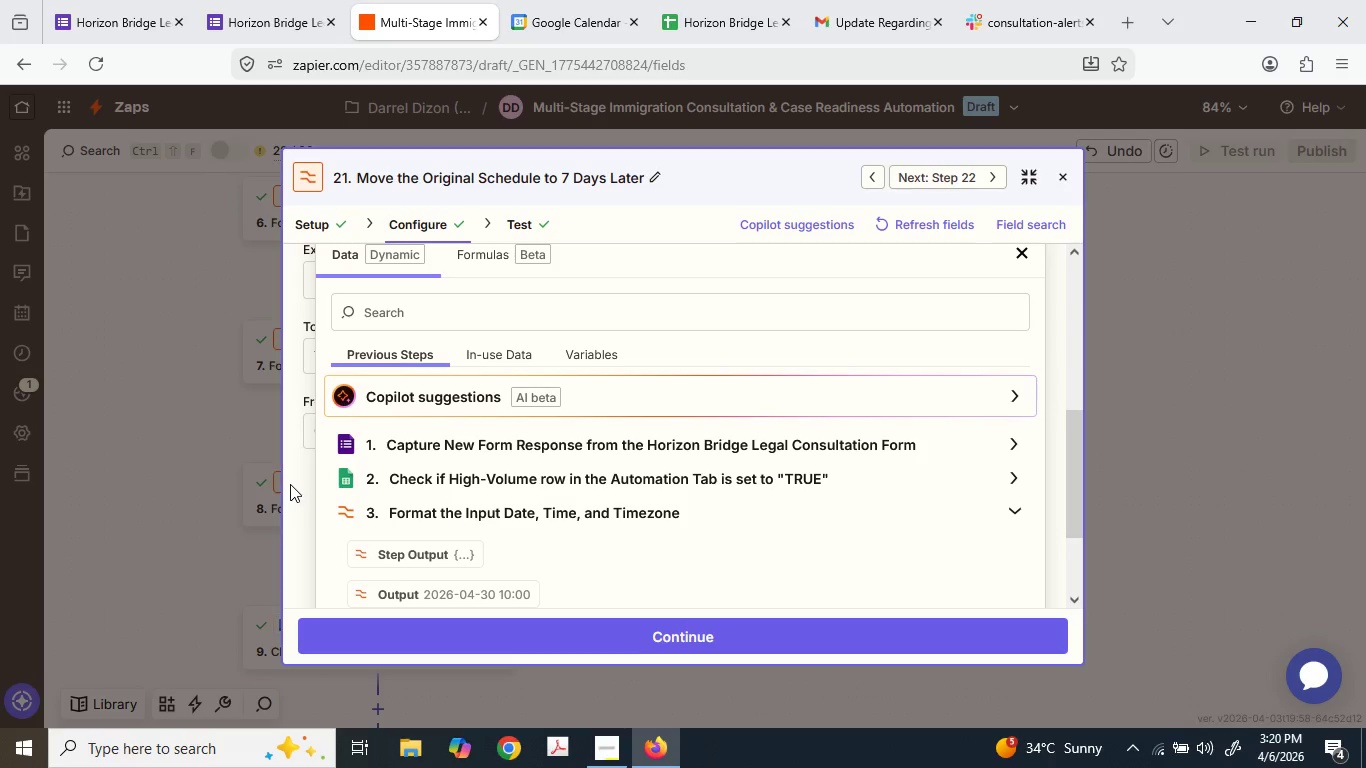 
left_click([292, 484])
 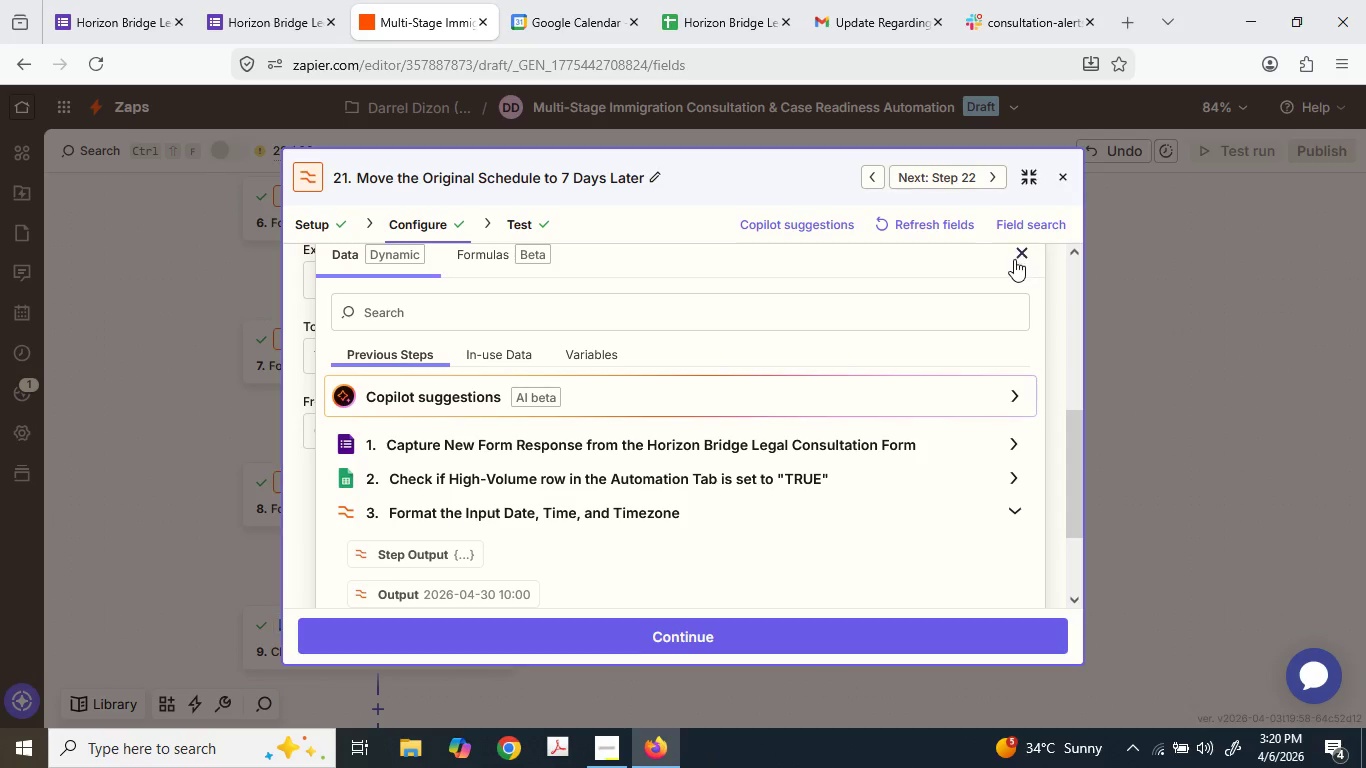 
left_click_drag(start_coordinate=[1014, 256], to_coordinate=[709, 579])
 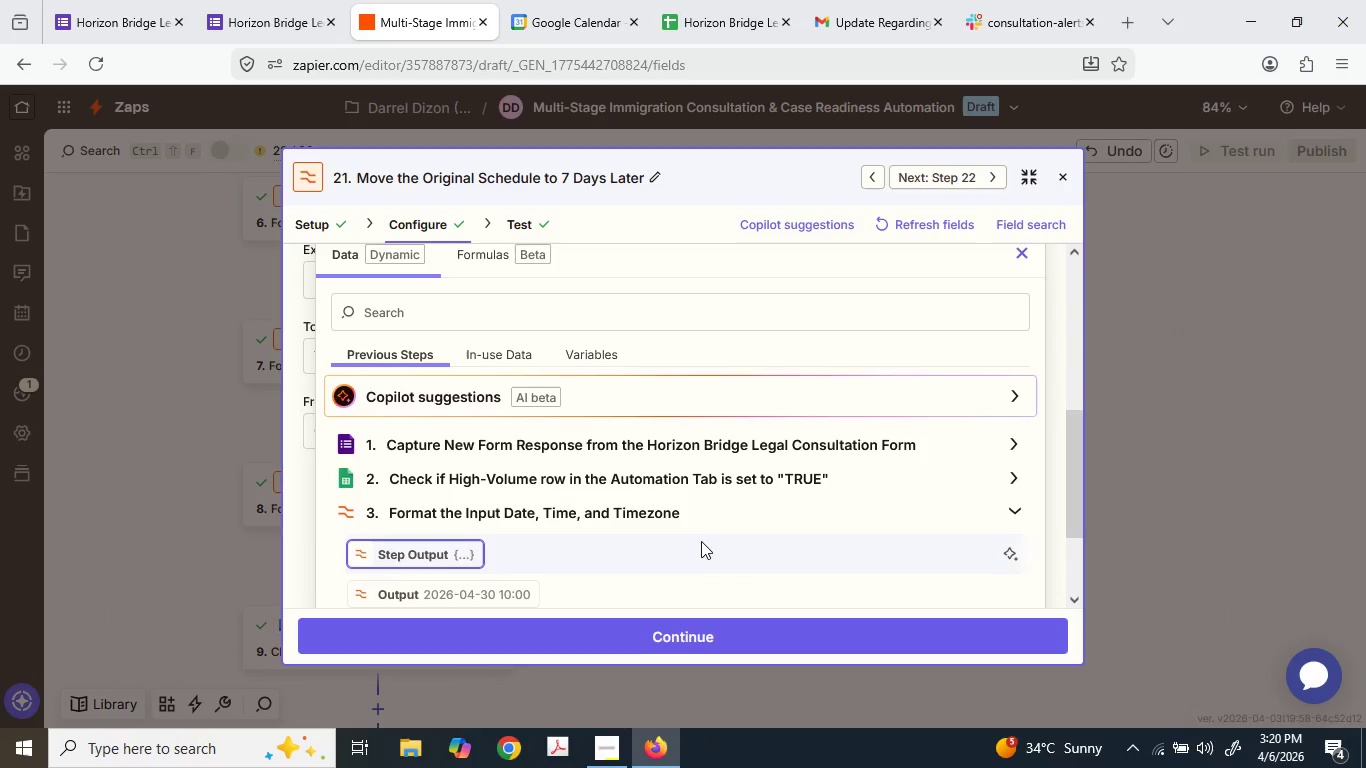 
scroll: coordinate [700, 541], scroll_direction: down, amount: 3.0
 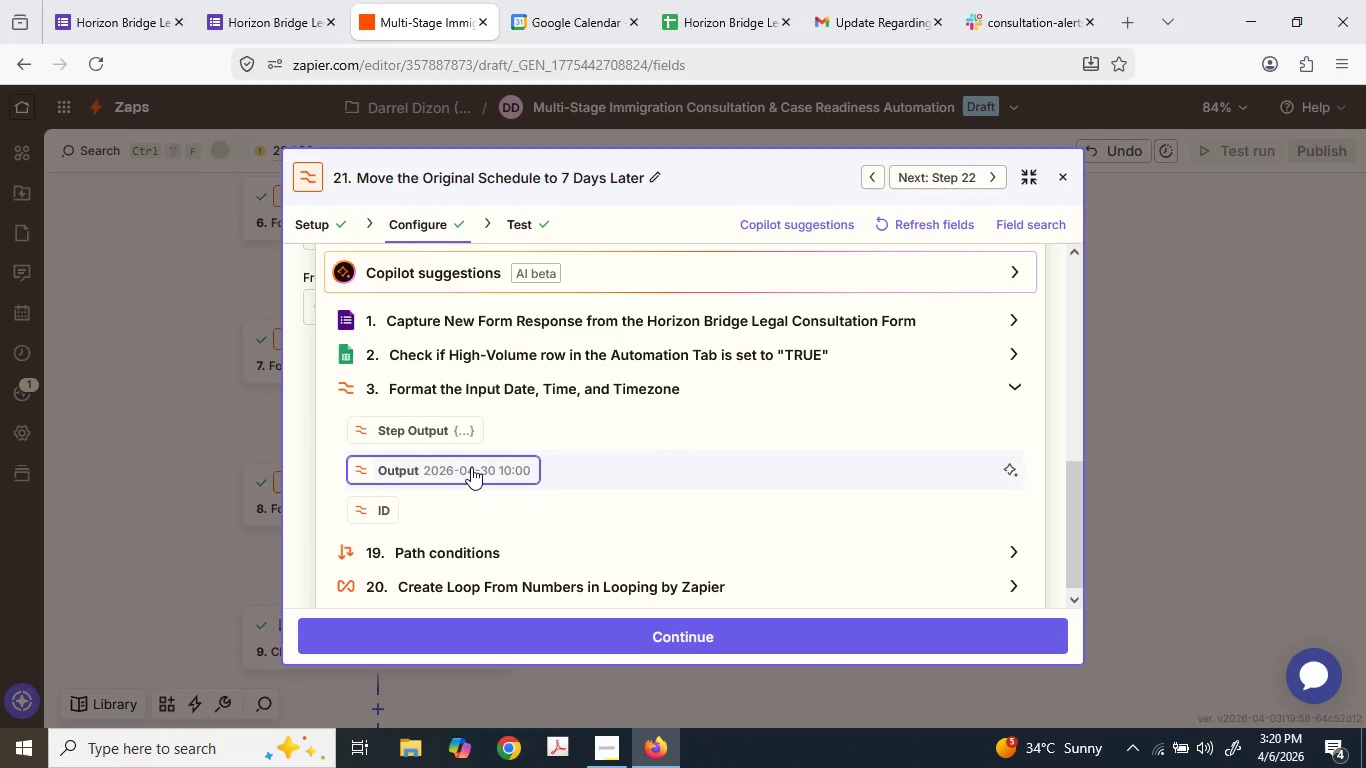 
left_click([471, 467])
 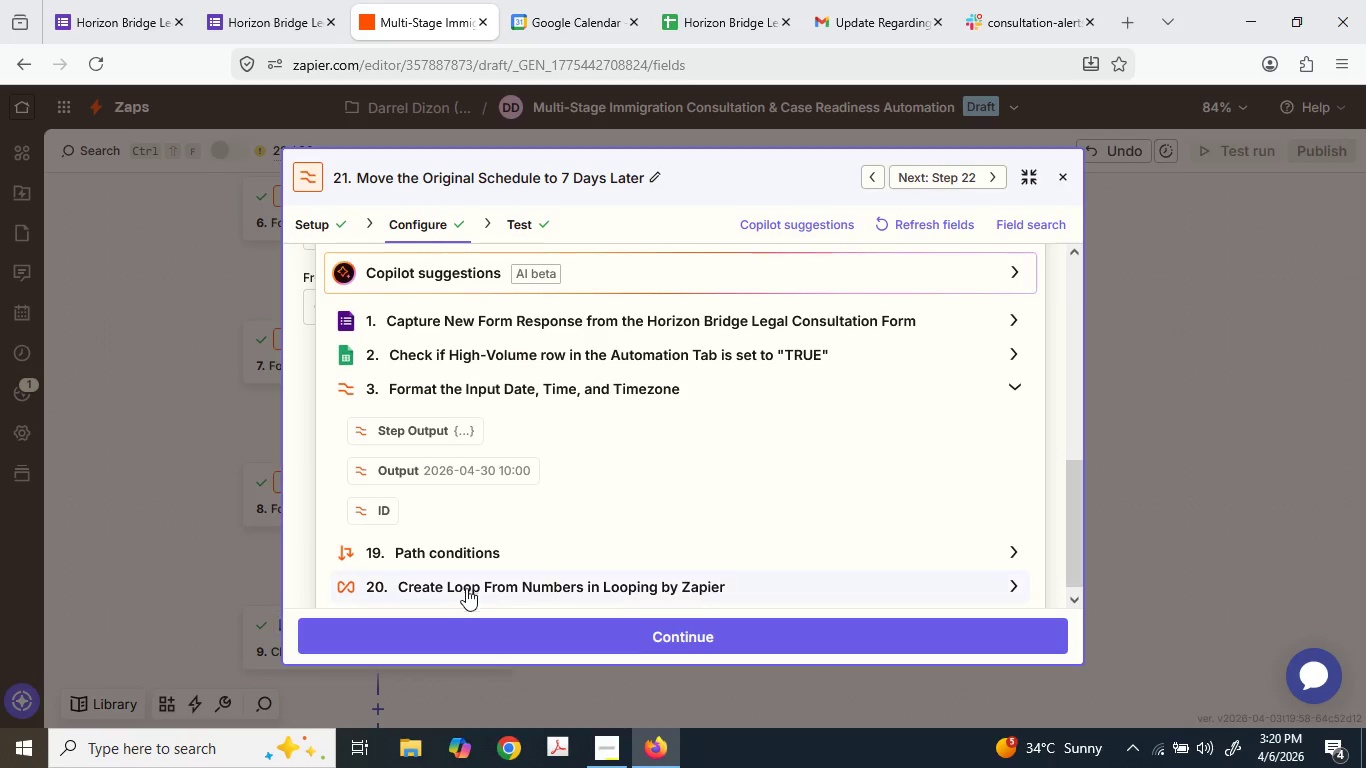 
left_click([285, 490])
 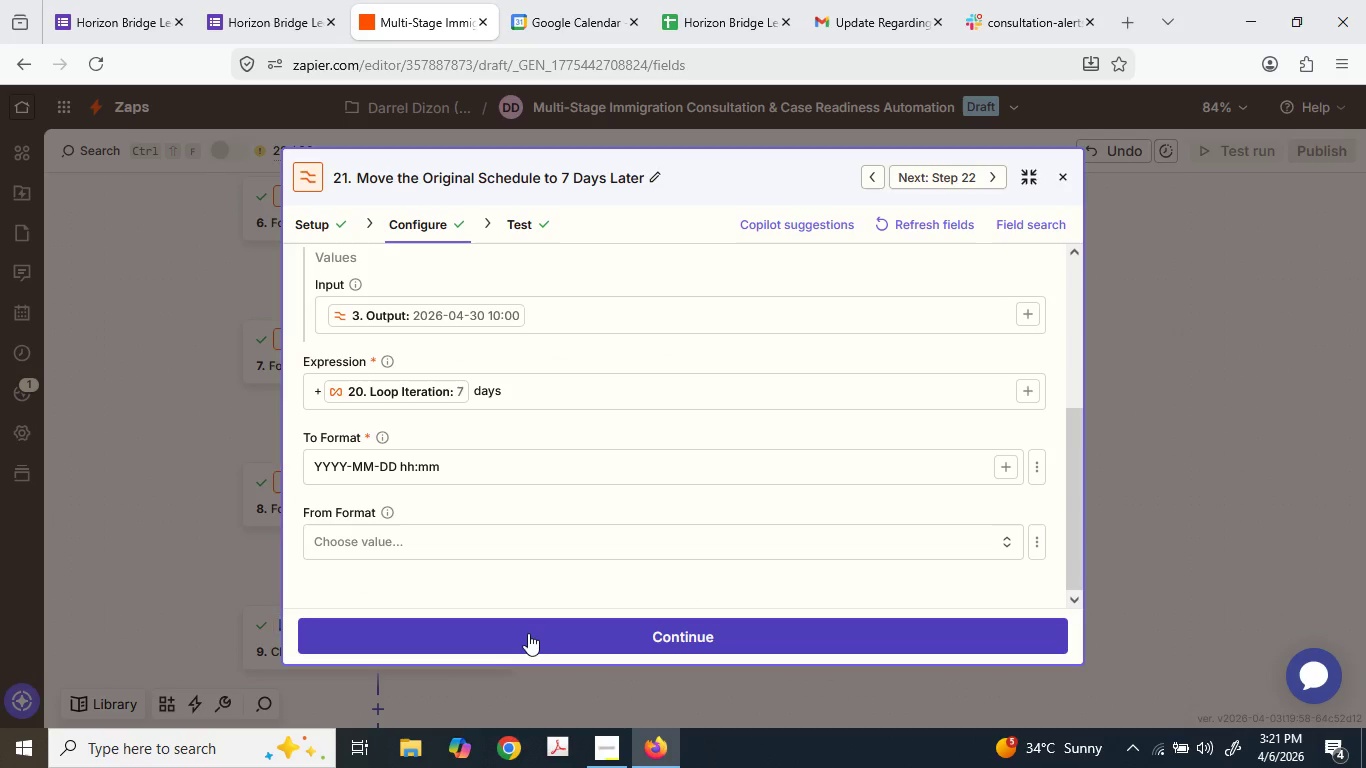 
left_click([527, 632])
 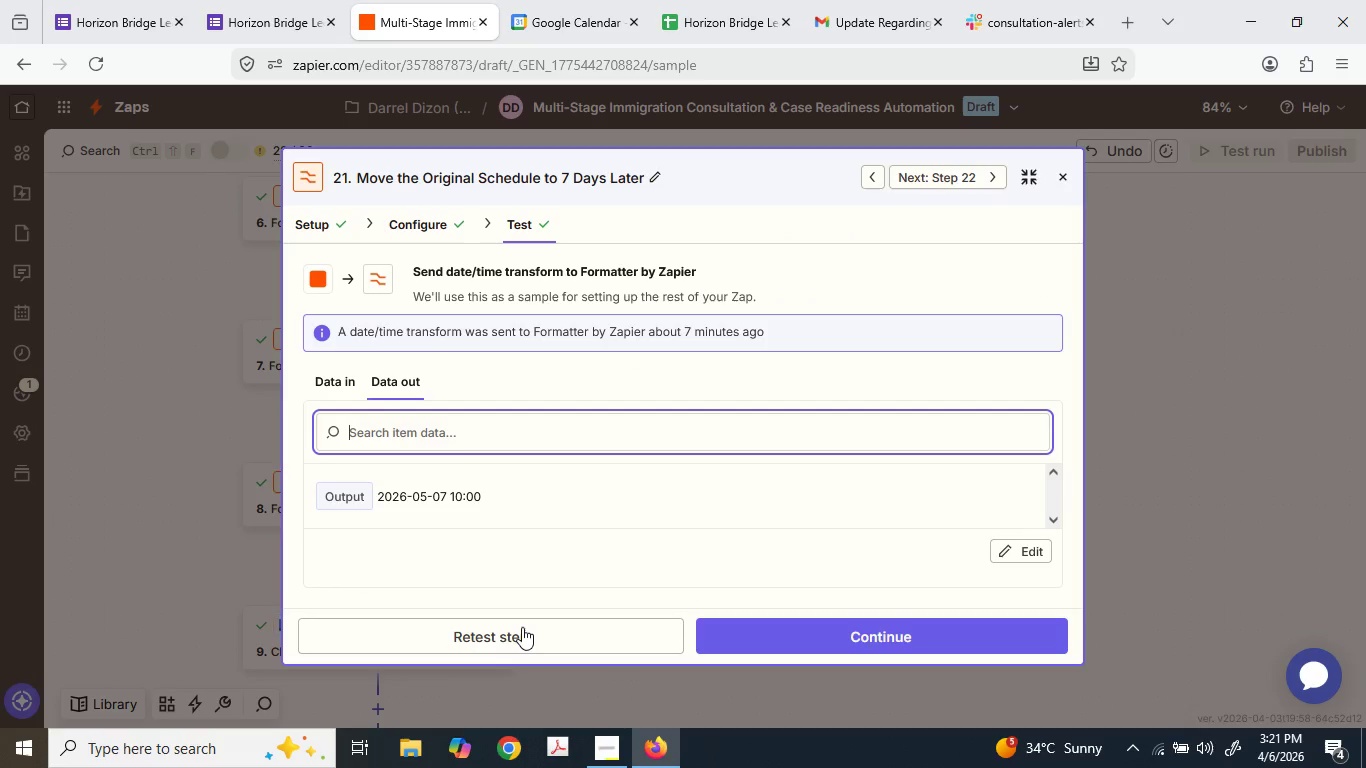 
left_click([521, 627])
 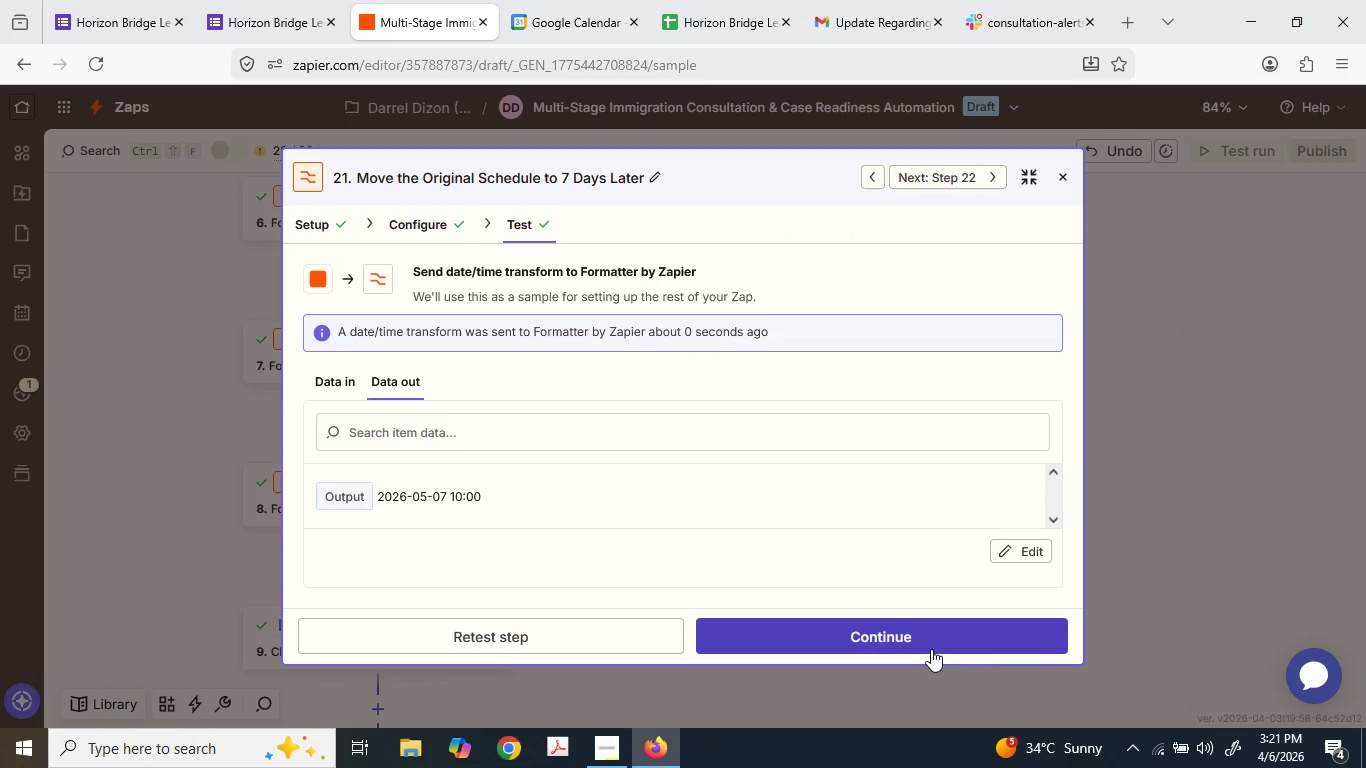 
left_click([1249, 553])
 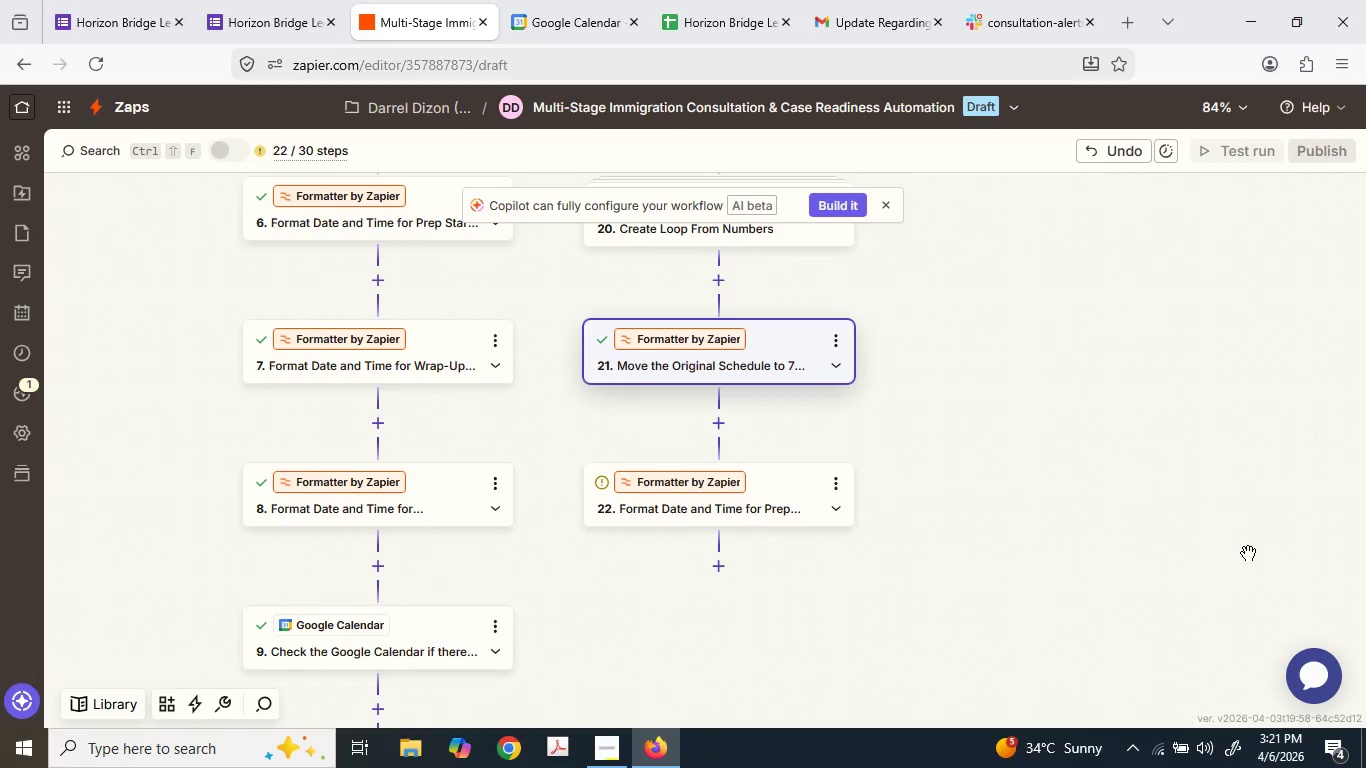 
scroll: coordinate [1248, 553], scroll_direction: down, amount: 1.0
 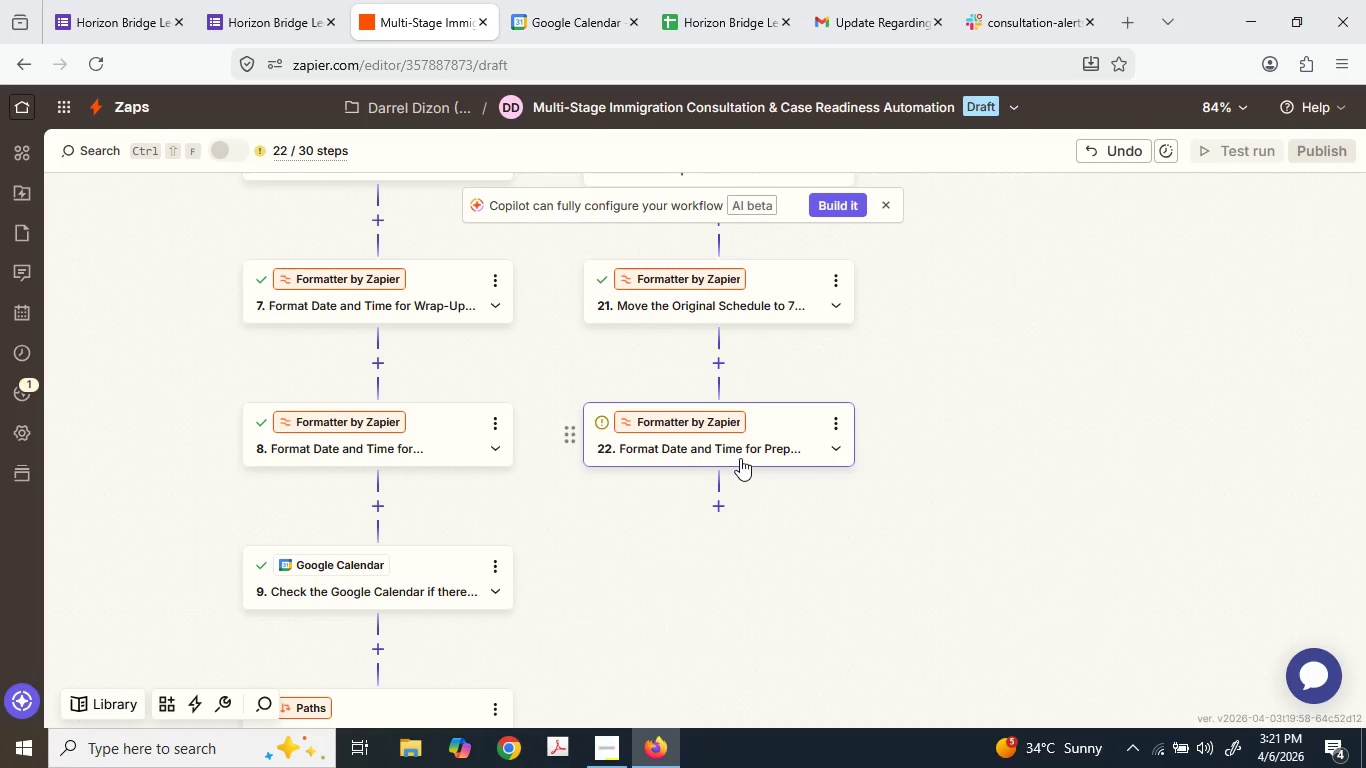 
left_click([740, 458])
 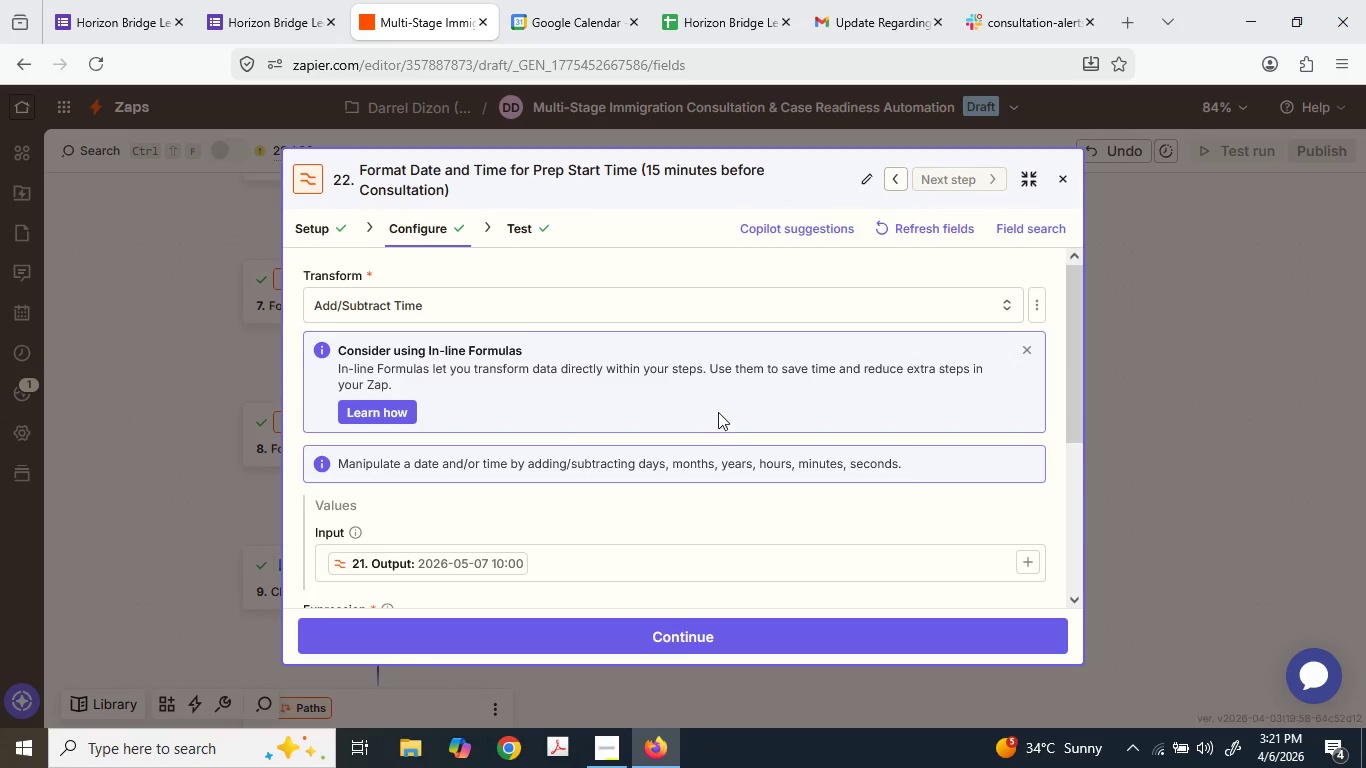 
scroll: coordinate [500, 396], scroll_direction: down, amount: 5.0
 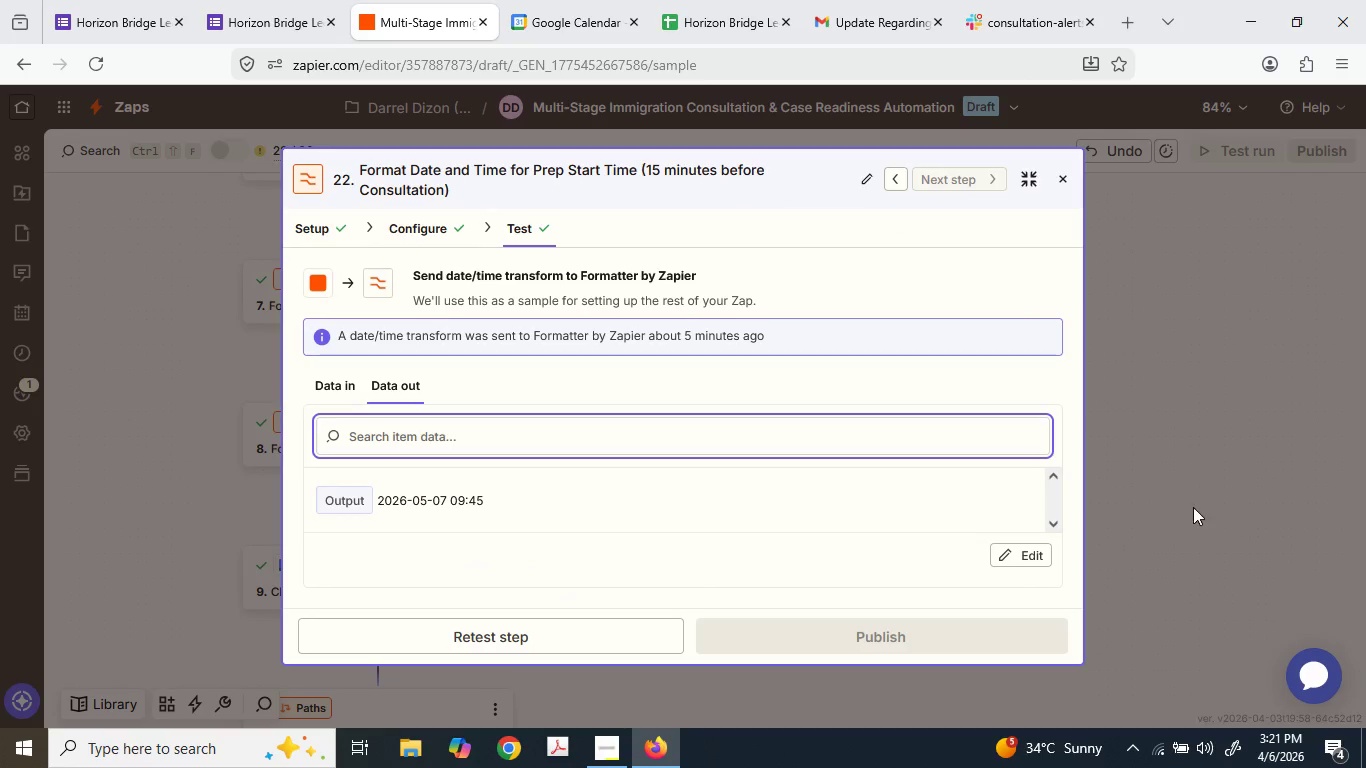 
left_click([575, 640])
 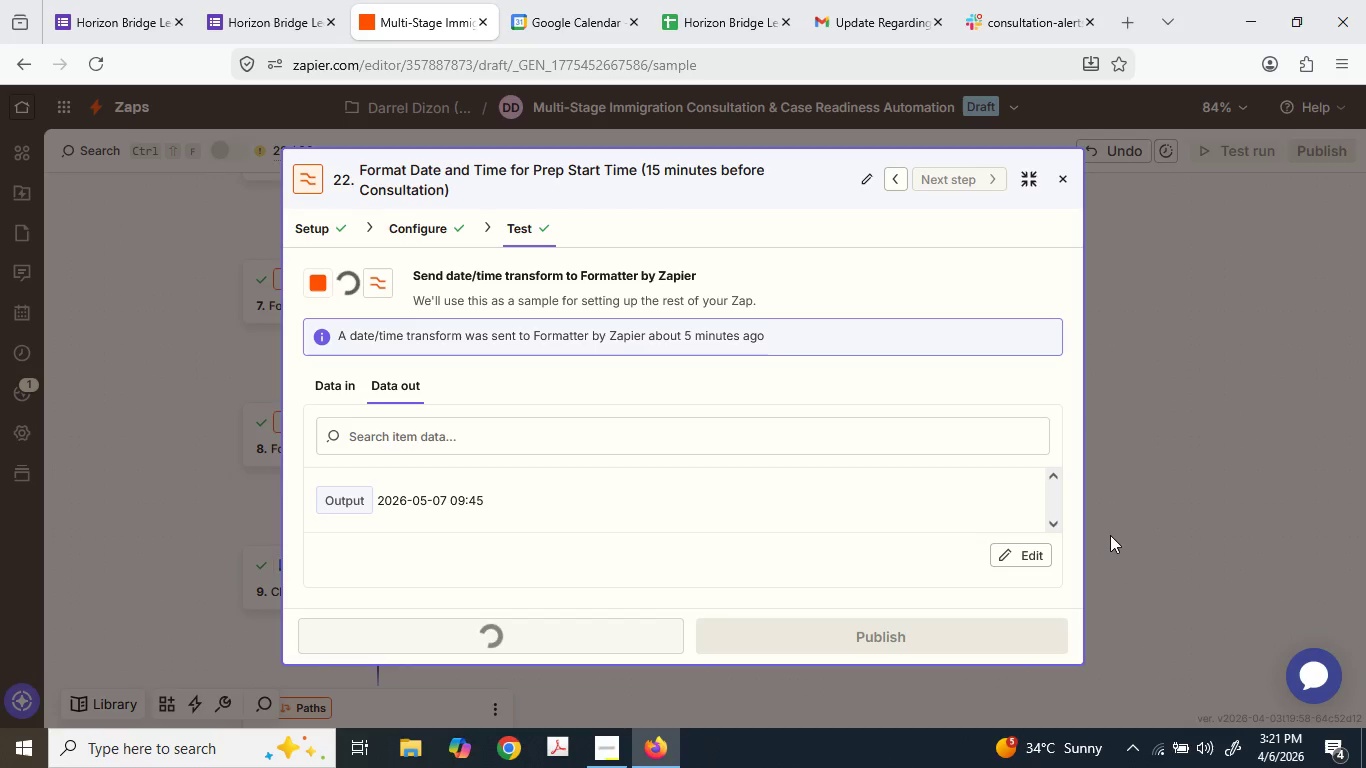 
left_click([1110, 535])
 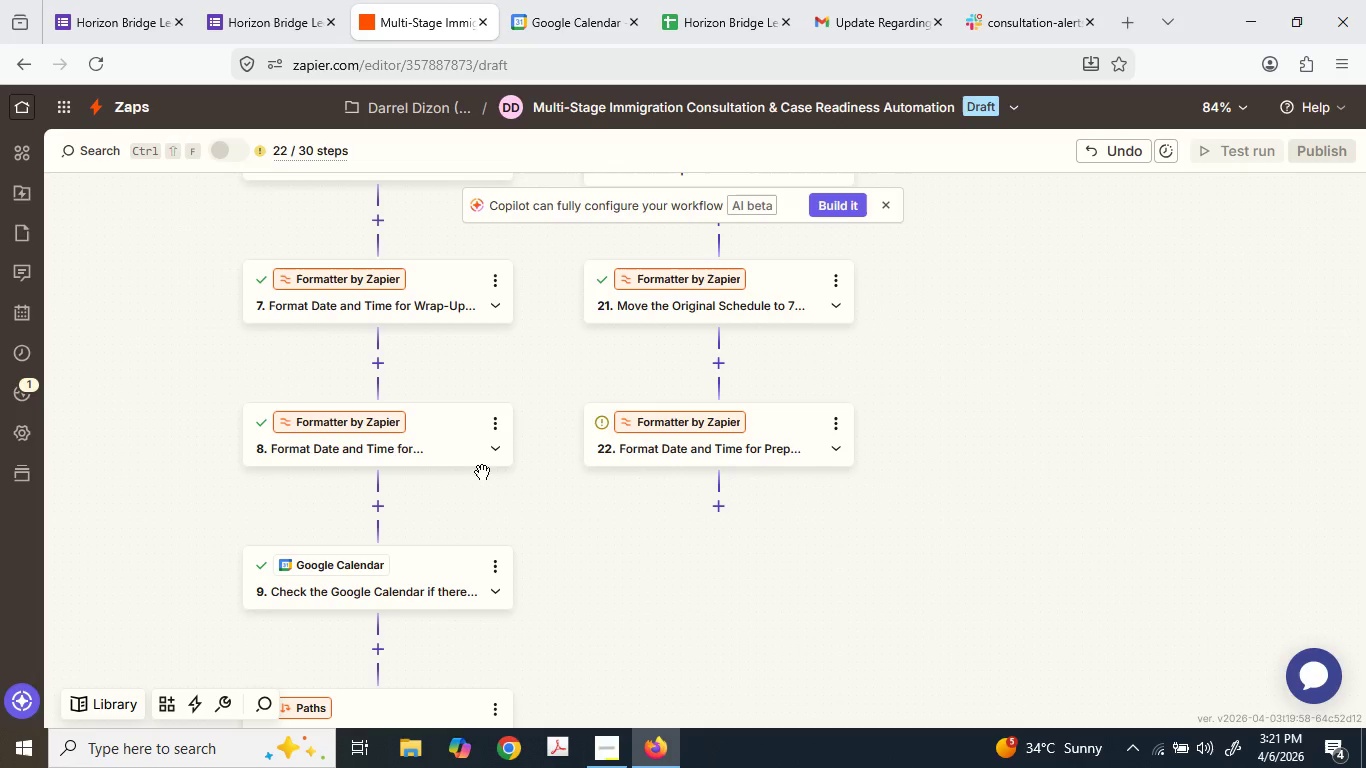 
scroll: coordinate [457, 419], scroll_direction: up, amount: 2.0
 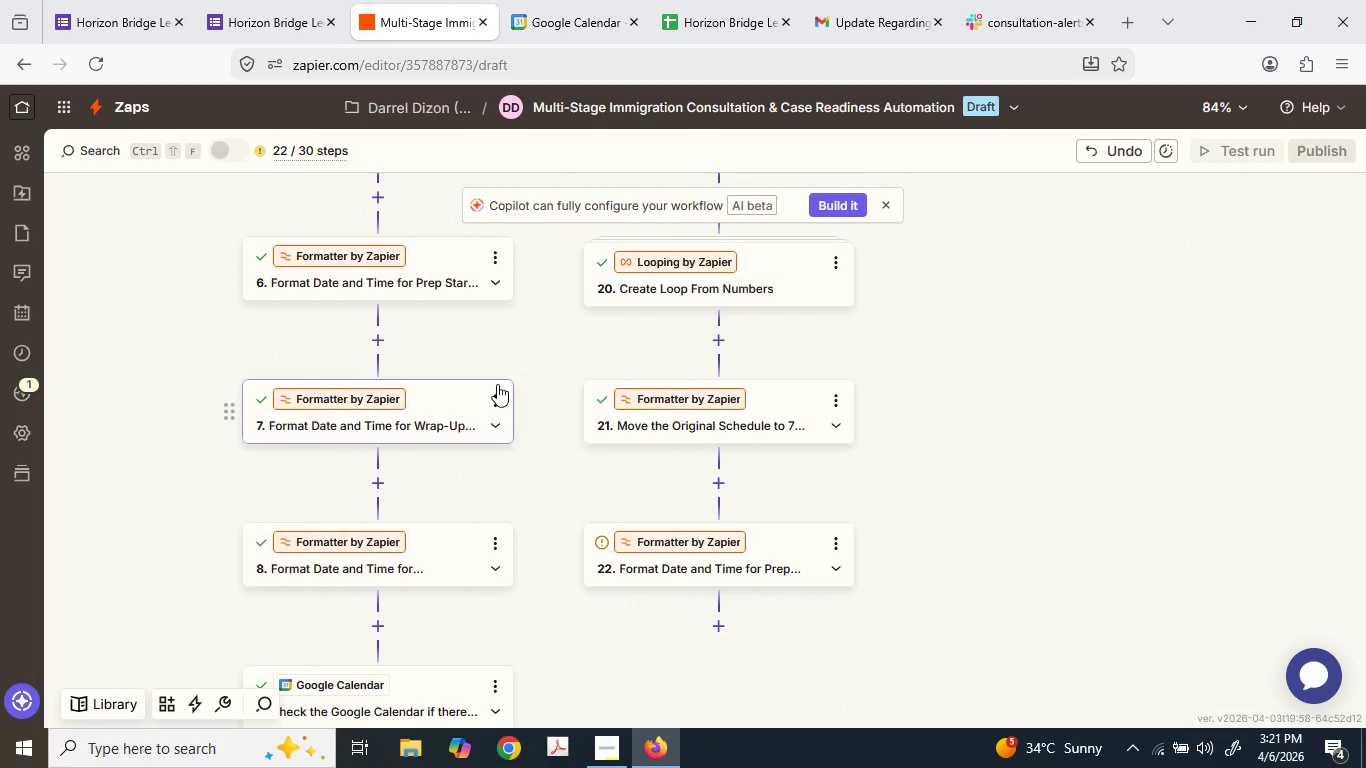 
left_click([492, 395])
 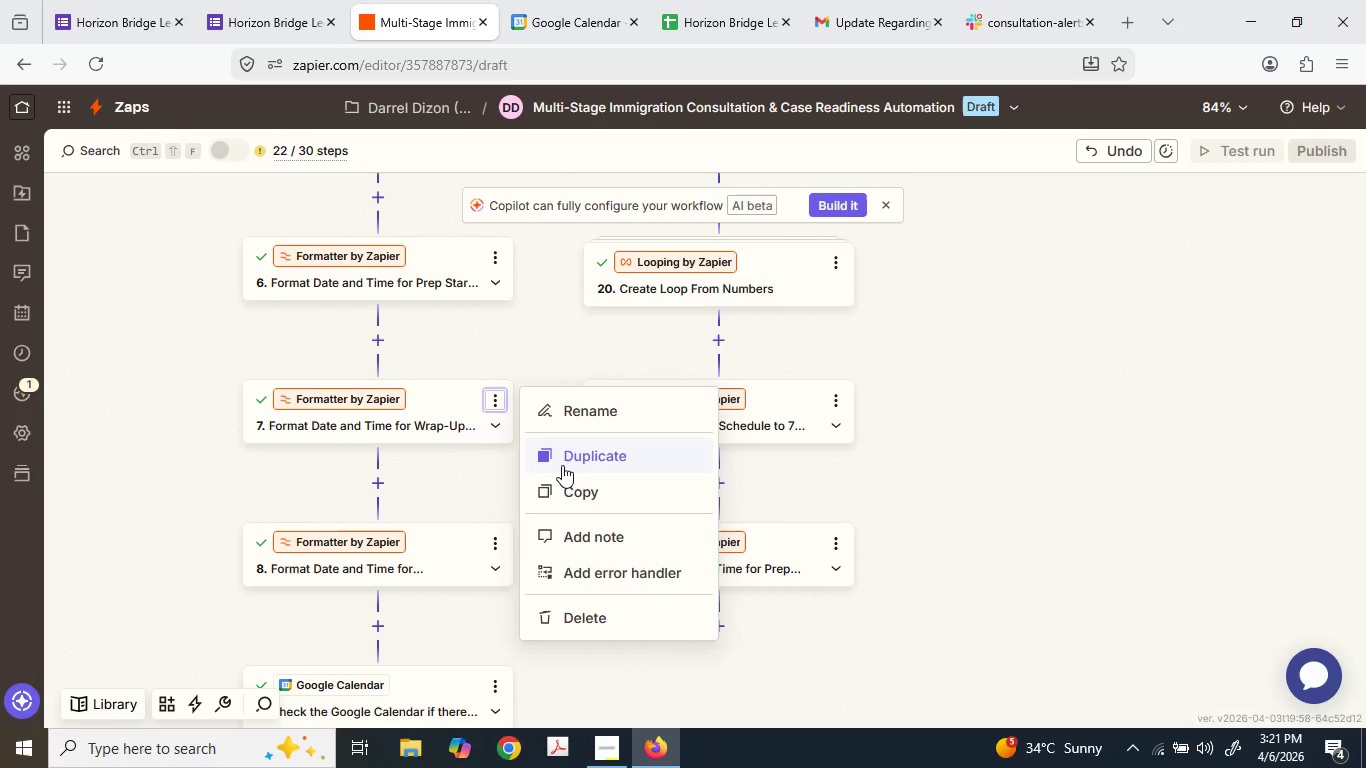 
scroll: coordinate [557, 465], scroll_direction: down, amount: 2.0
 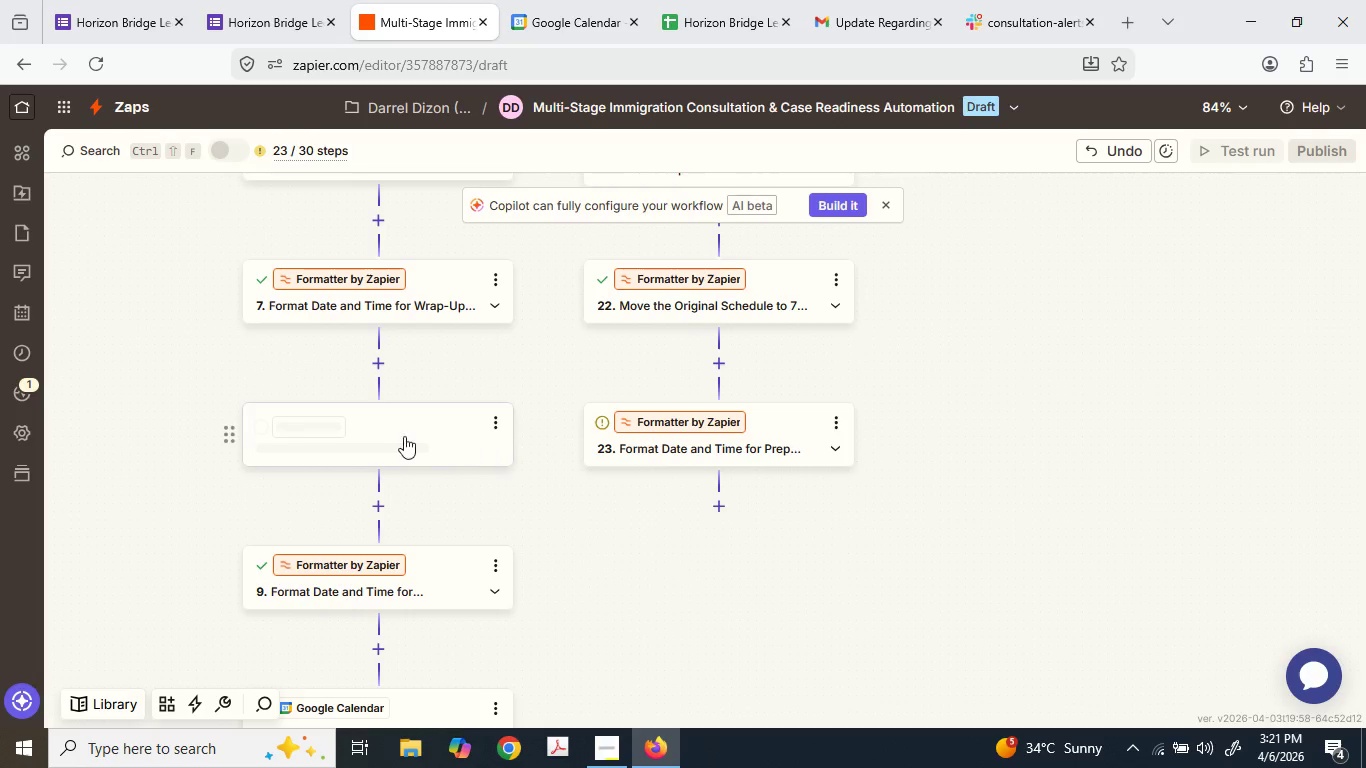 
left_click_drag(start_coordinate=[402, 435], to_coordinate=[710, 508])
 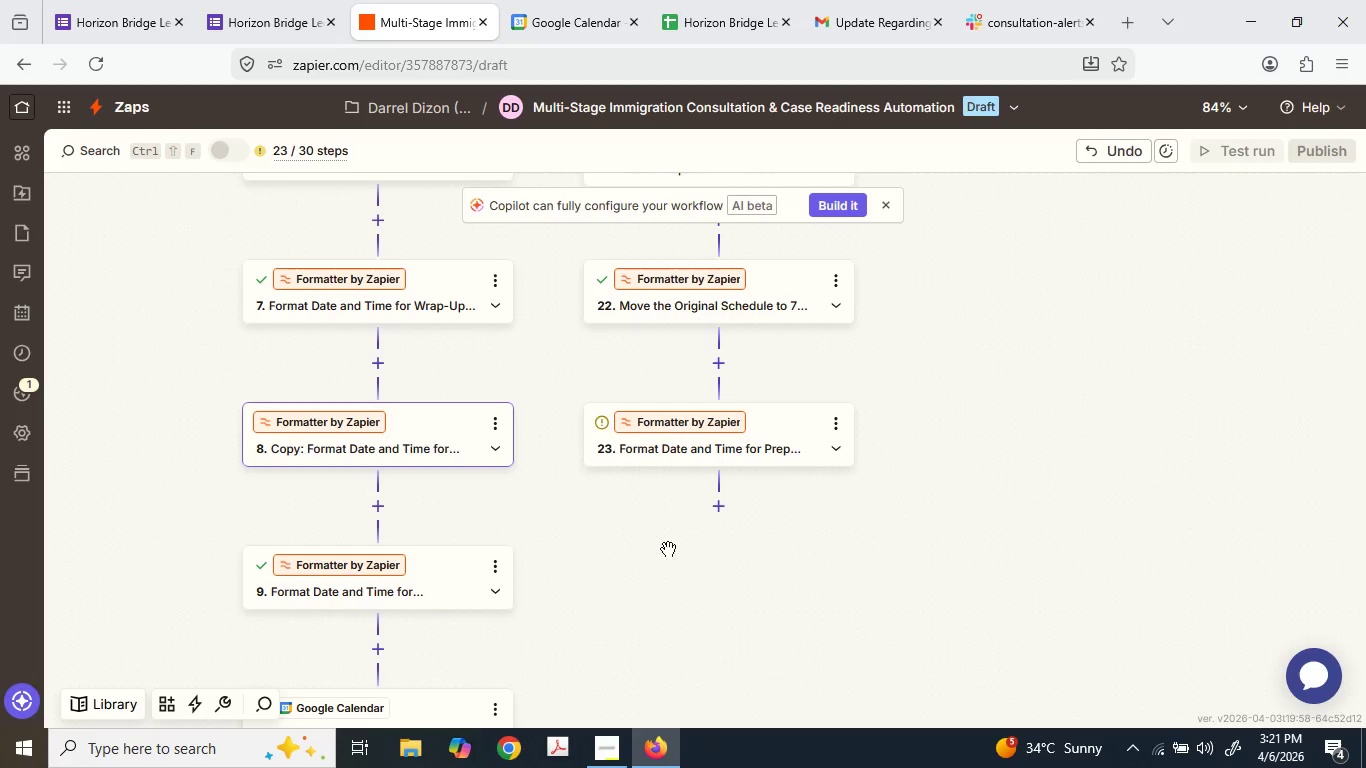 
scroll: coordinate [793, 531], scroll_direction: down, amount: 1.0
 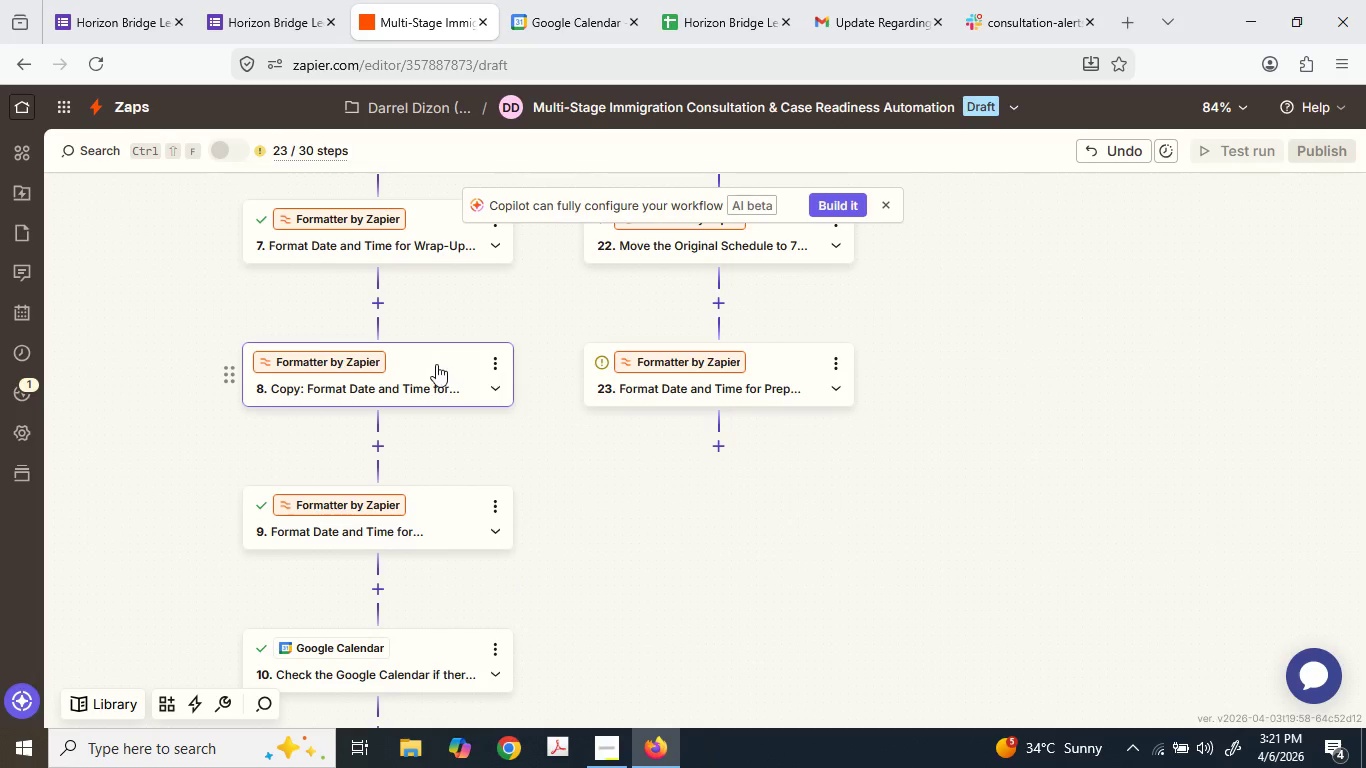 
left_click_drag(start_coordinate=[370, 385], to_coordinate=[683, 461])
 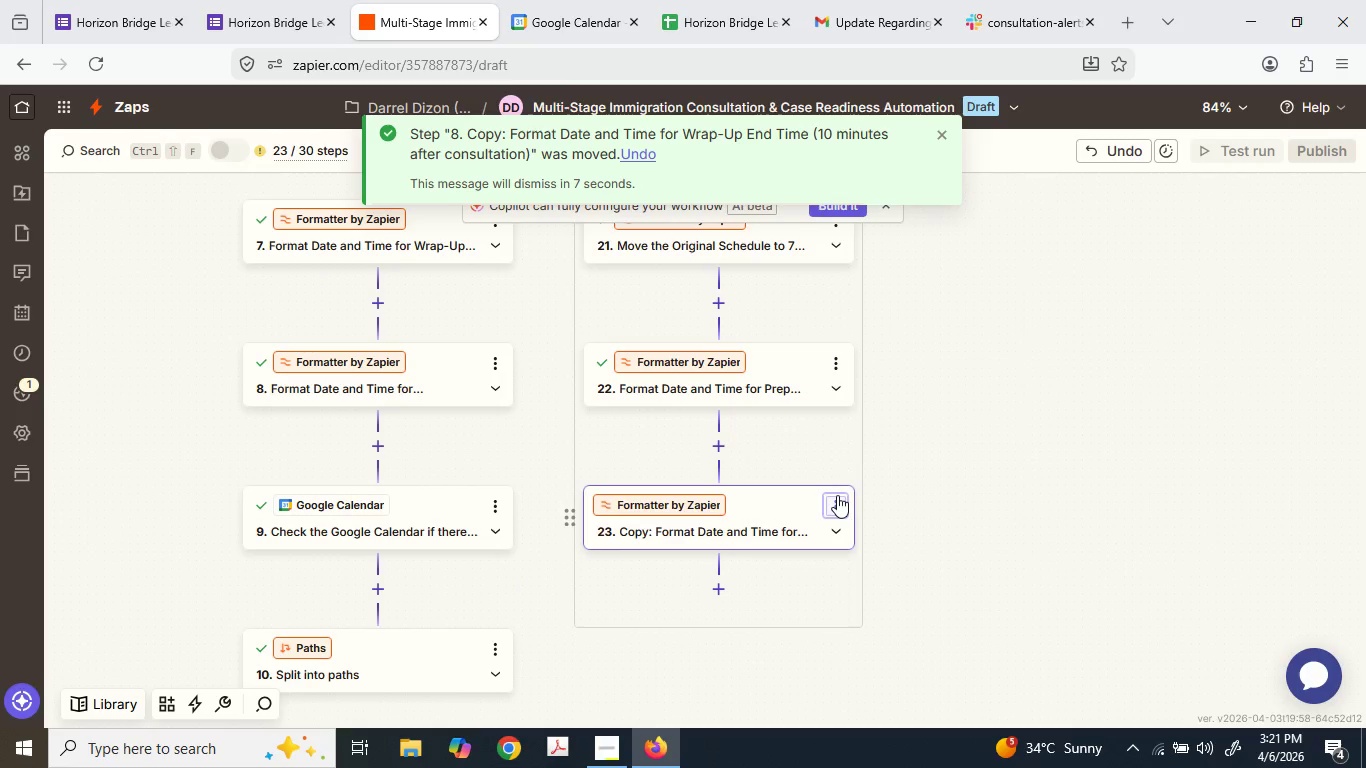 
wait(5.12)
 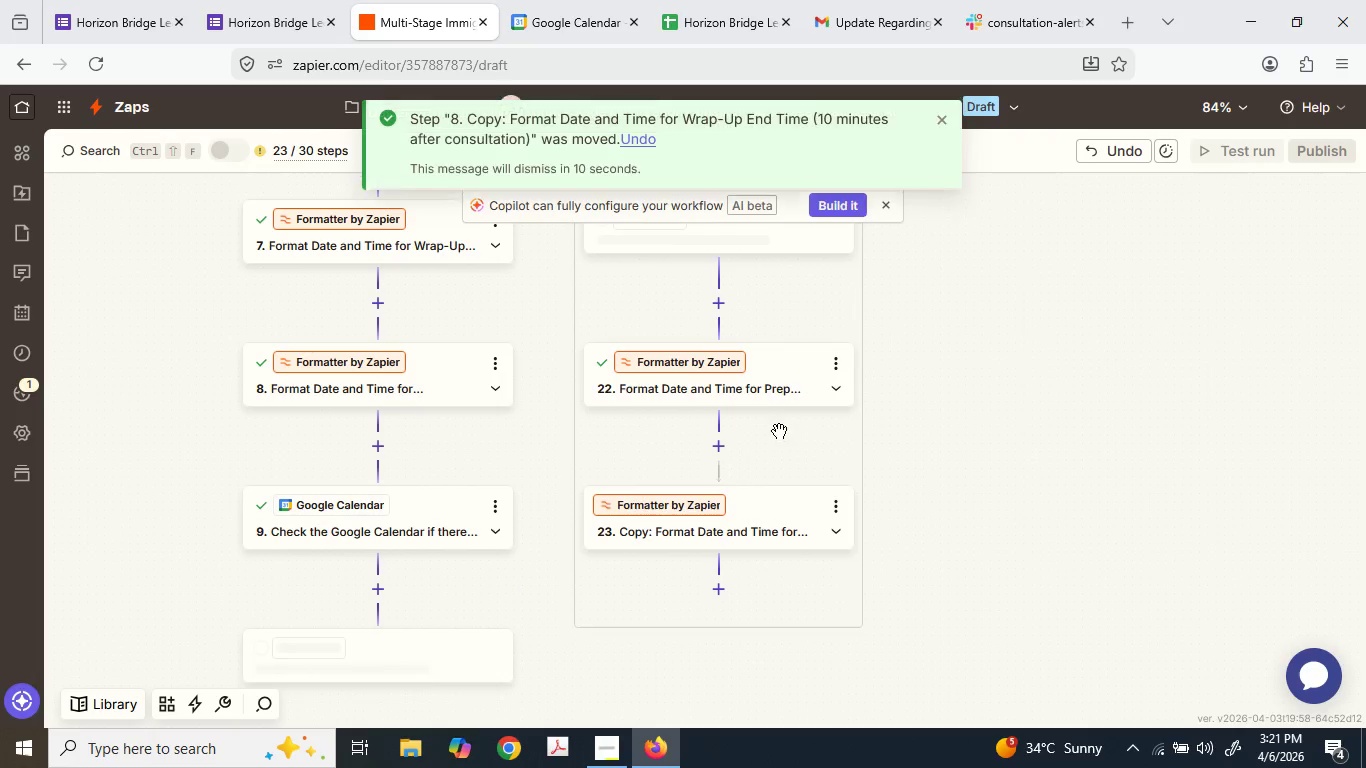 
left_click([837, 504])
 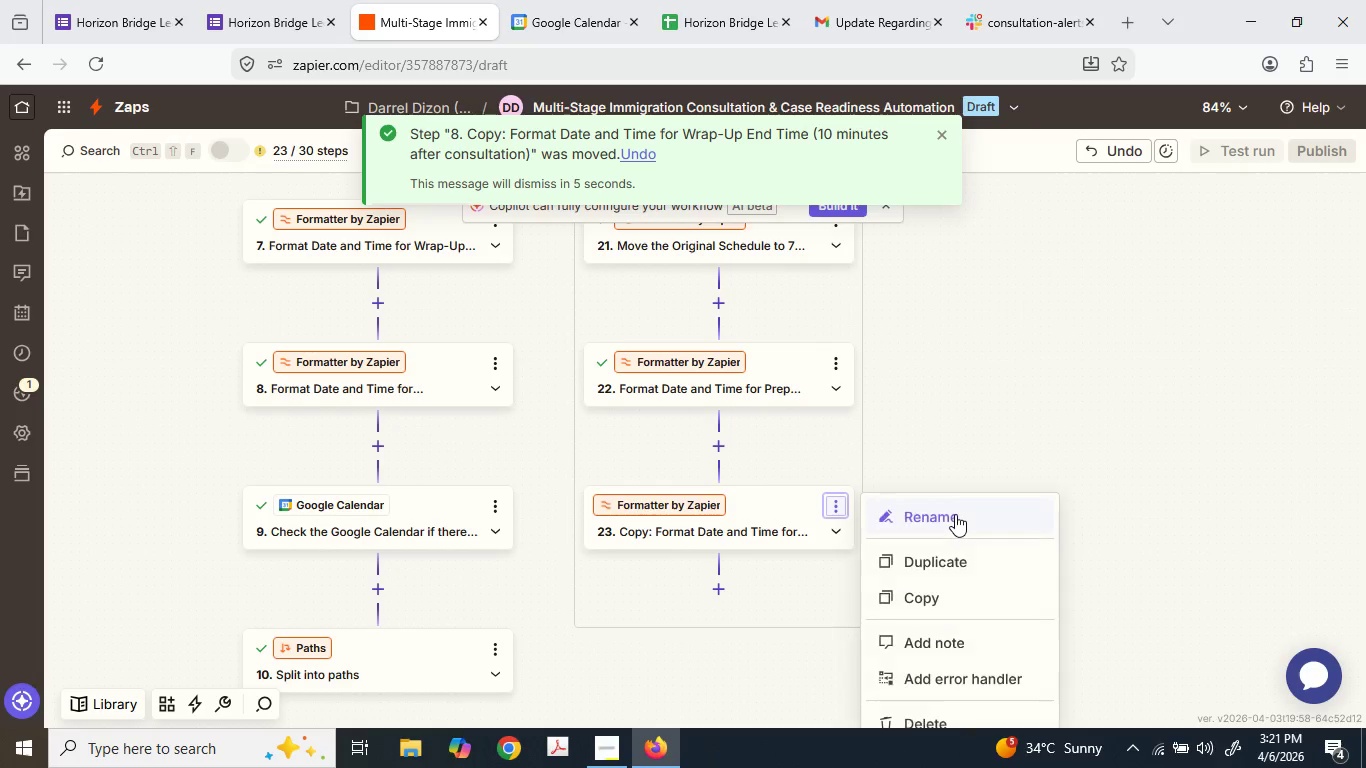 
left_click([933, 522])
 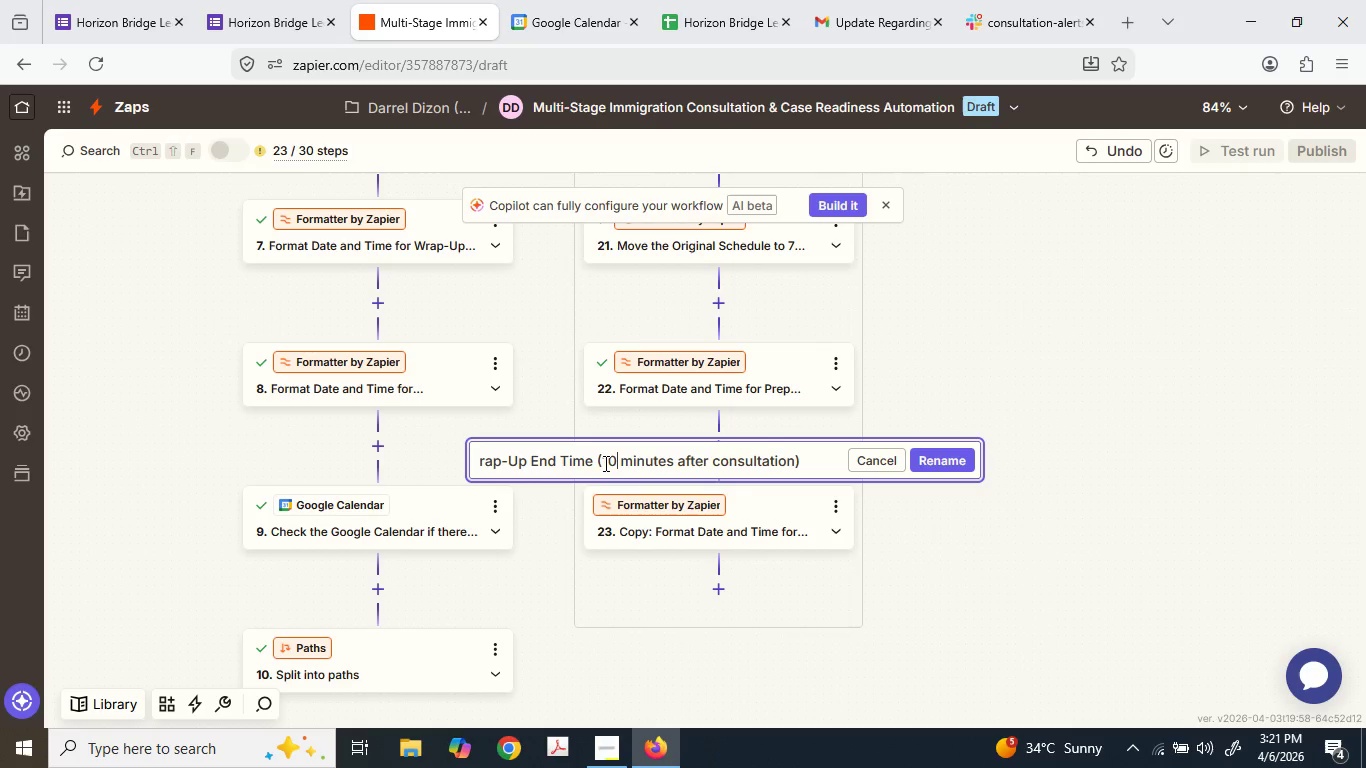 
wait(7.56)
 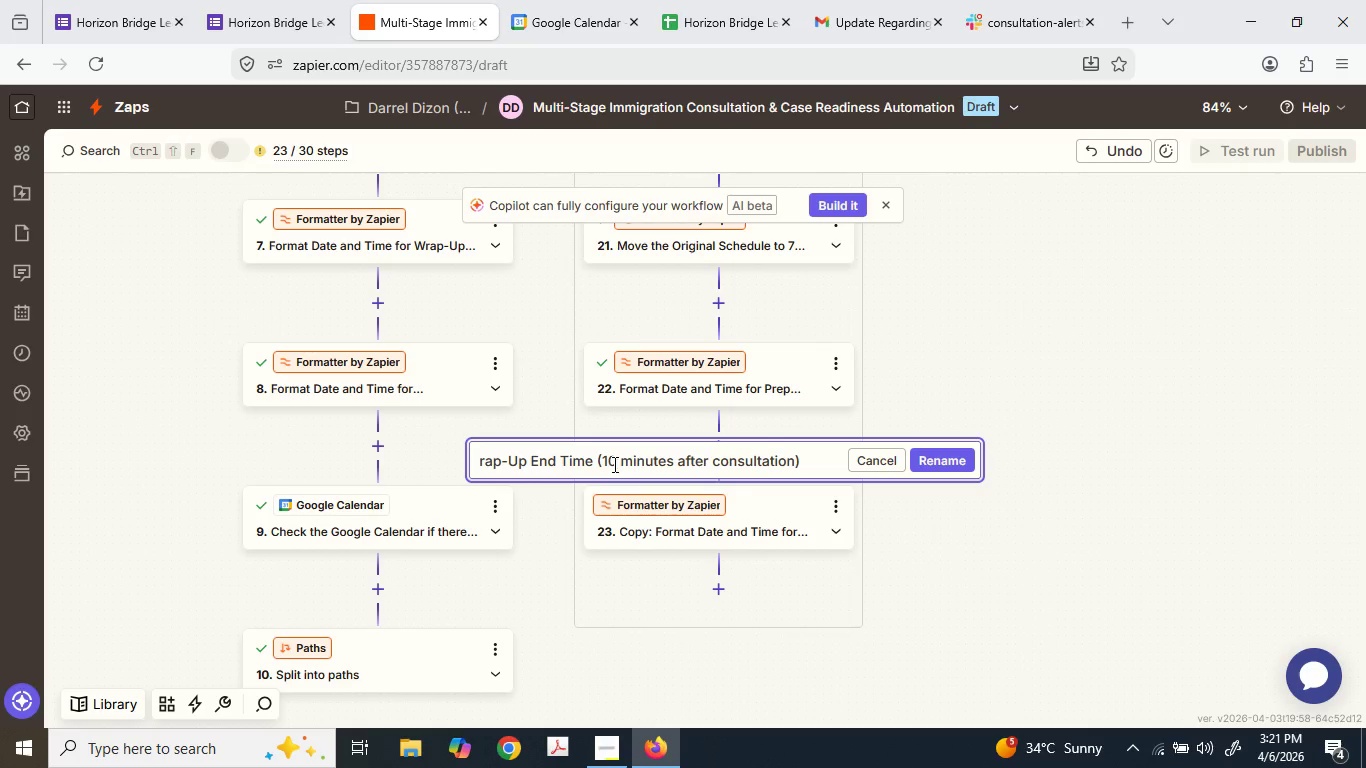 
left_click_drag(start_coordinate=[560, 457], to_coordinate=[427, 446])
 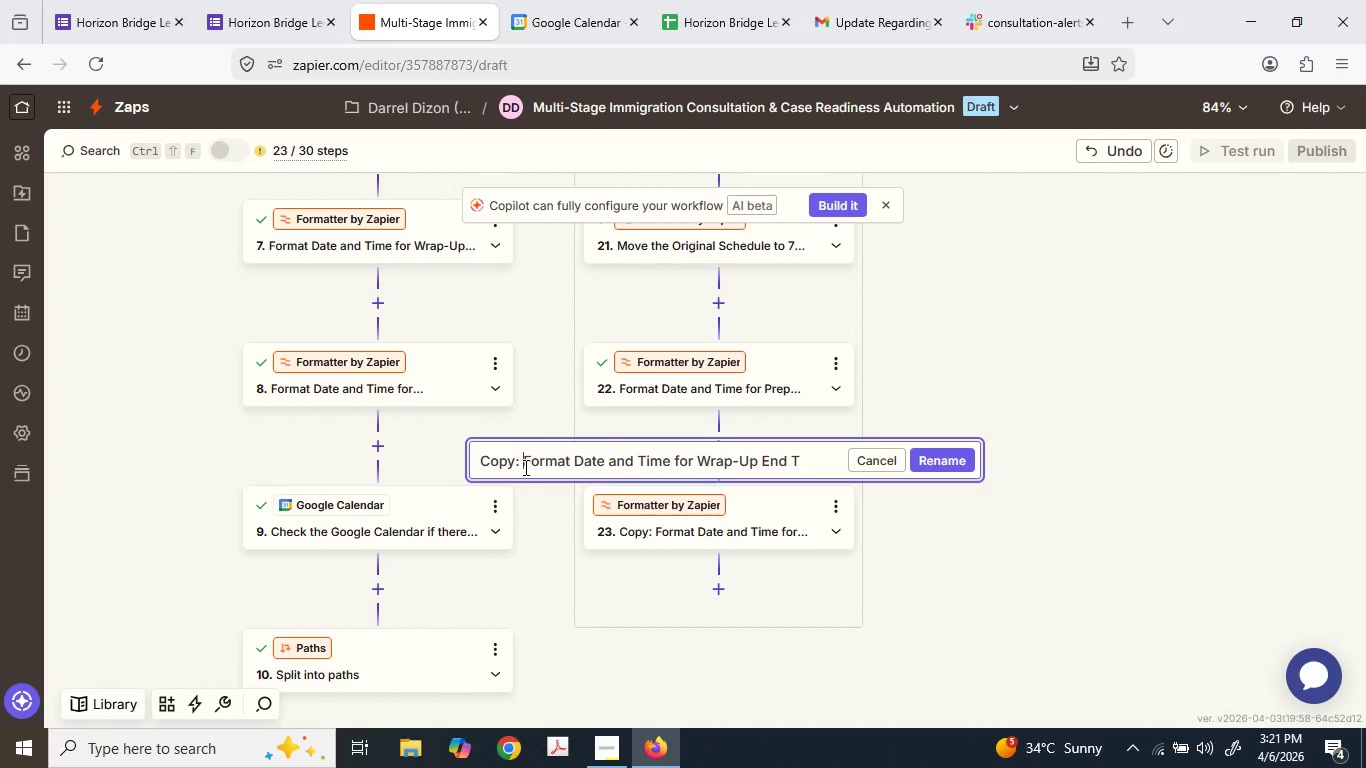 
left_click_drag(start_coordinate=[523, 465], to_coordinate=[459, 449])
 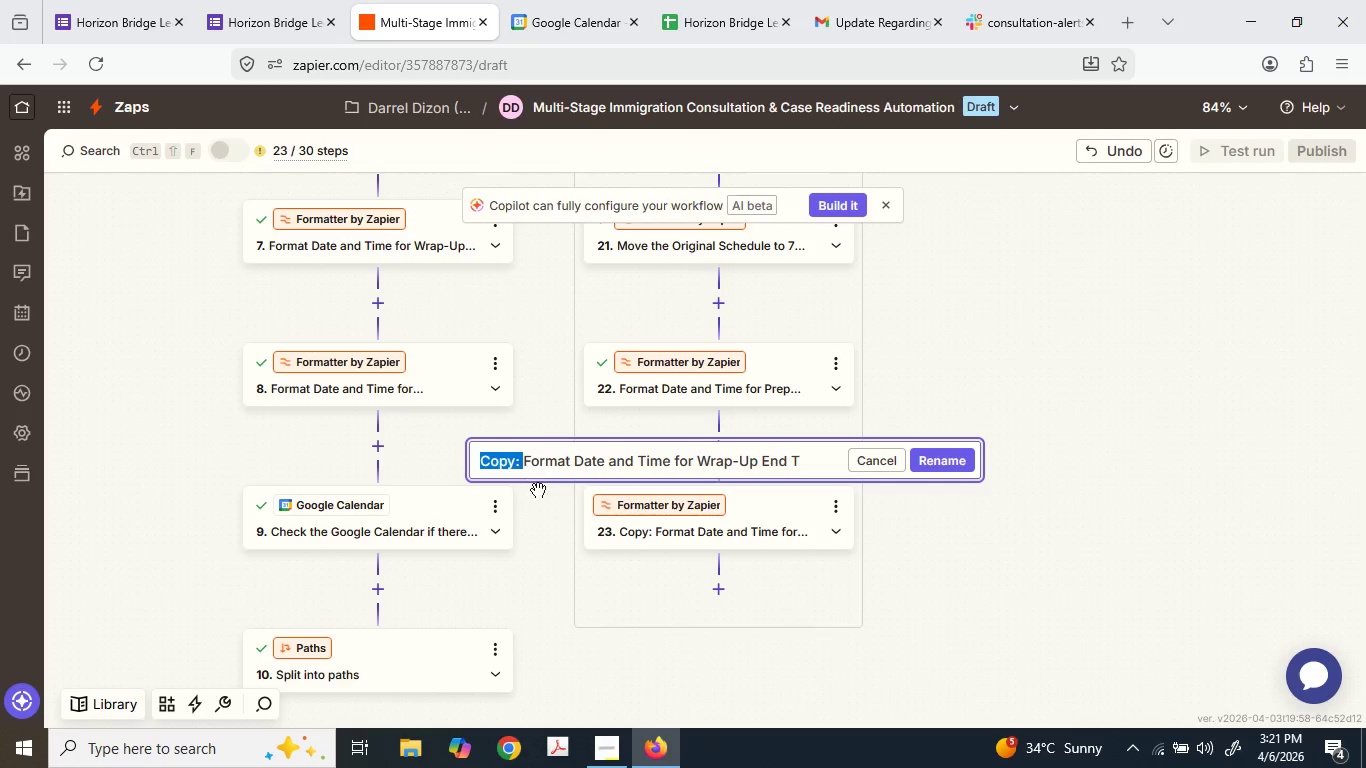 
key(Backspace)
 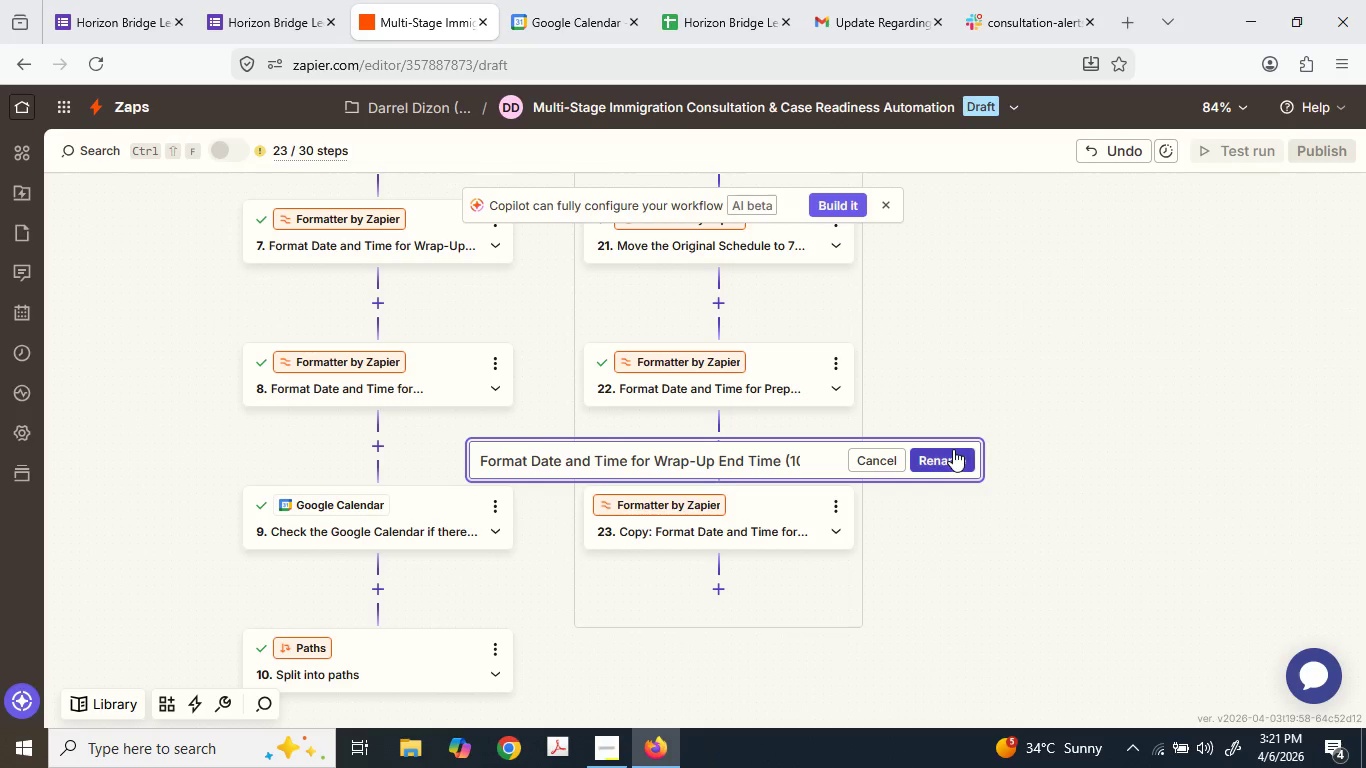 
left_click([953, 449])
 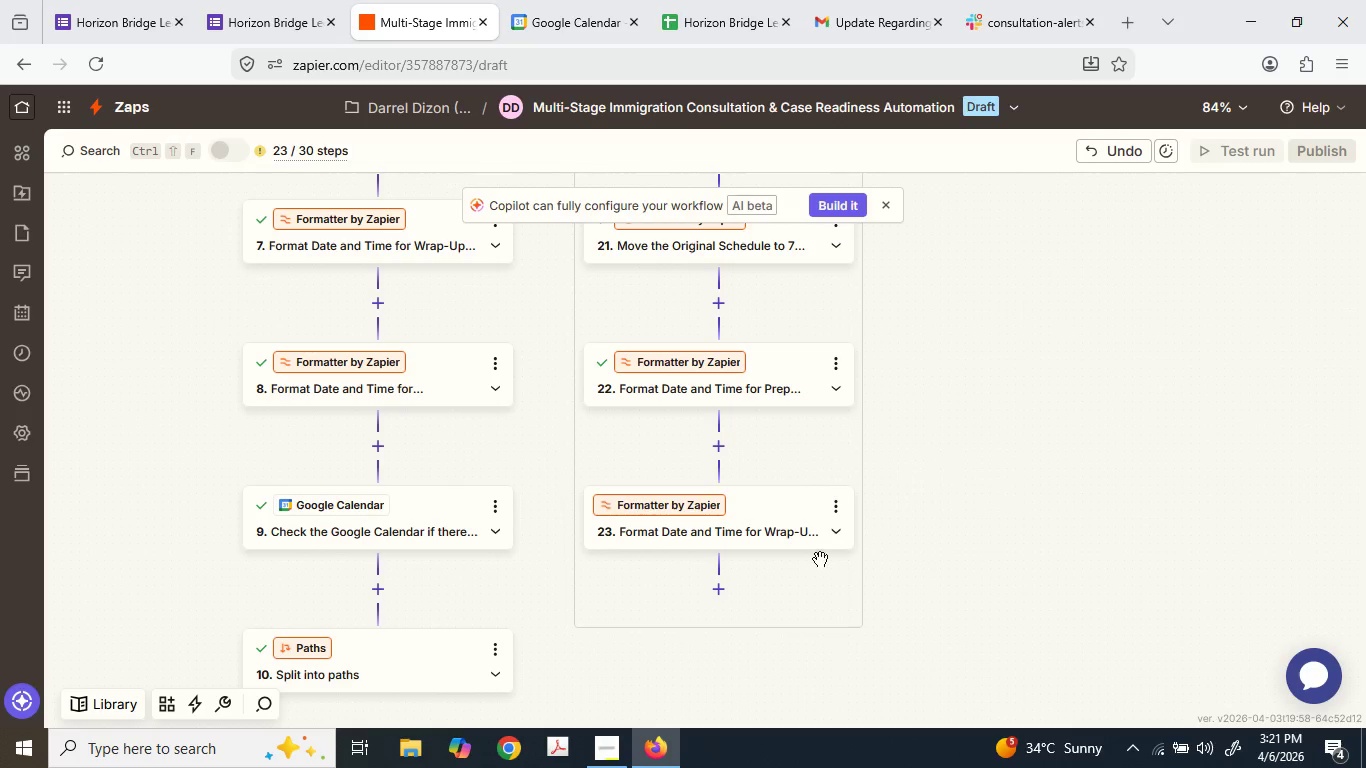 
left_click([776, 520])
 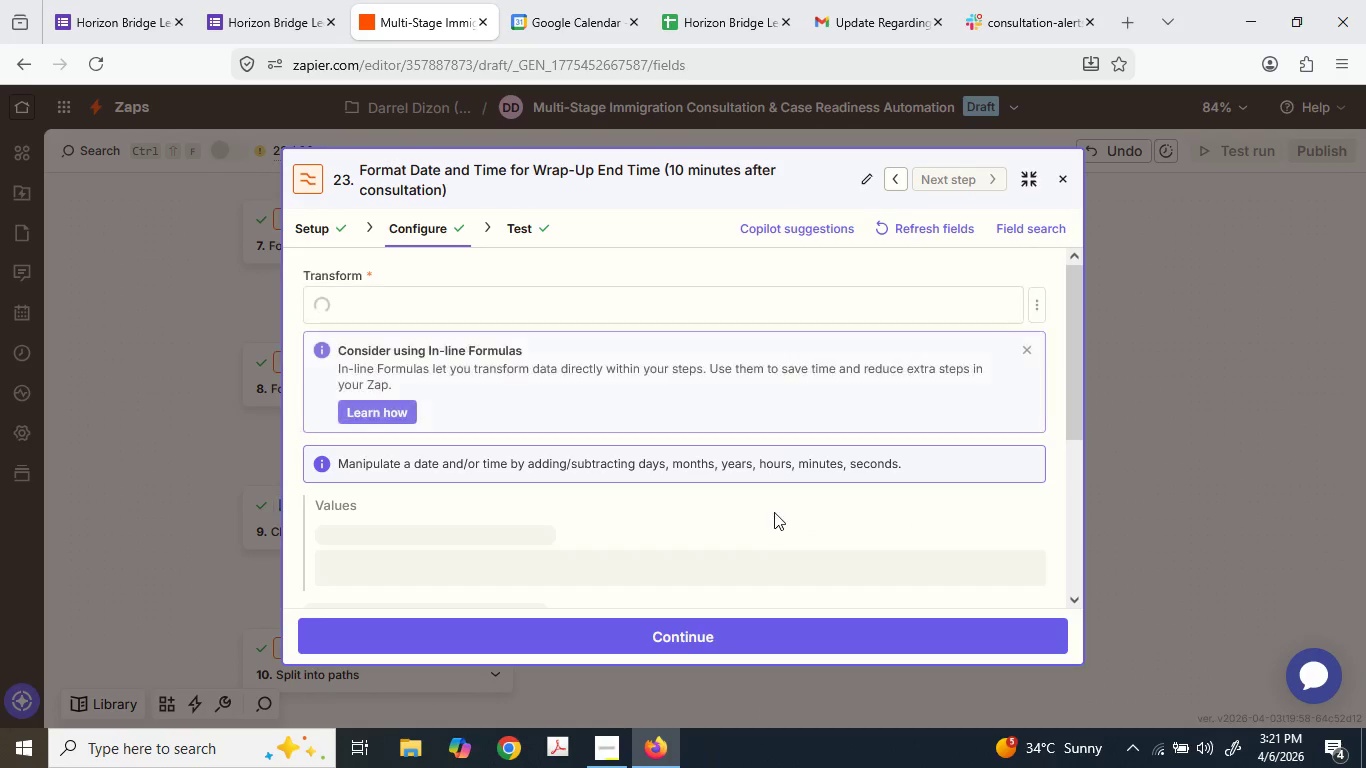 
scroll: coordinate [774, 512], scroll_direction: down, amount: 3.0
 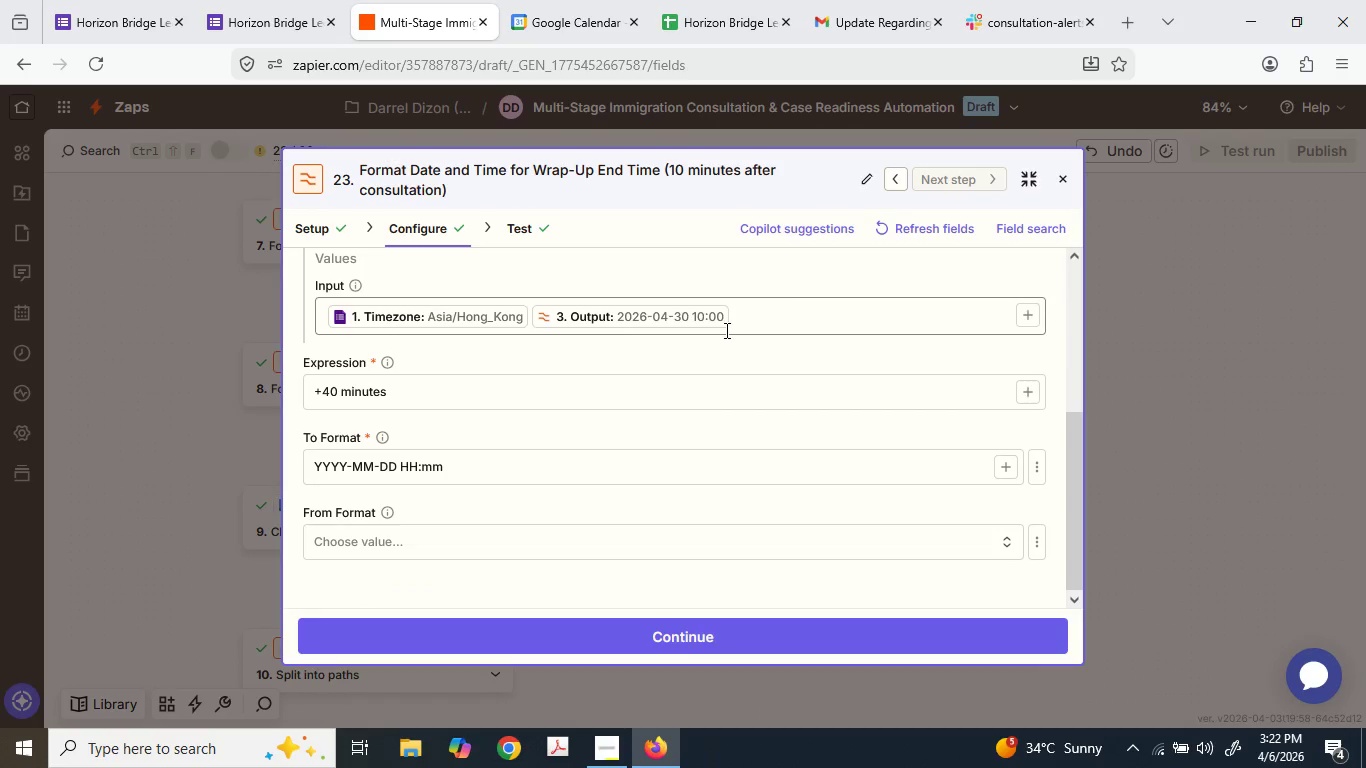 
scroll: coordinate [725, 330], scroll_direction: up, amount: 1.0
 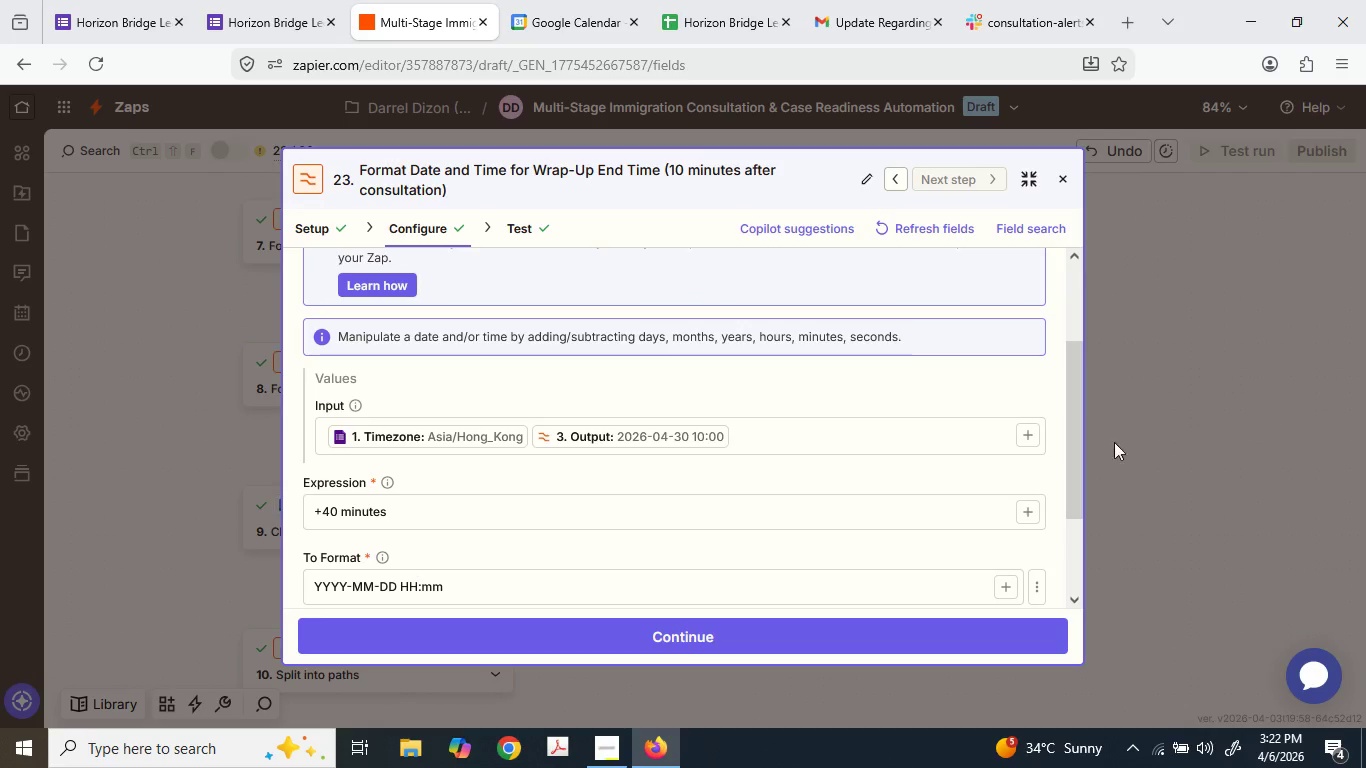 
left_click([1365, 471])
 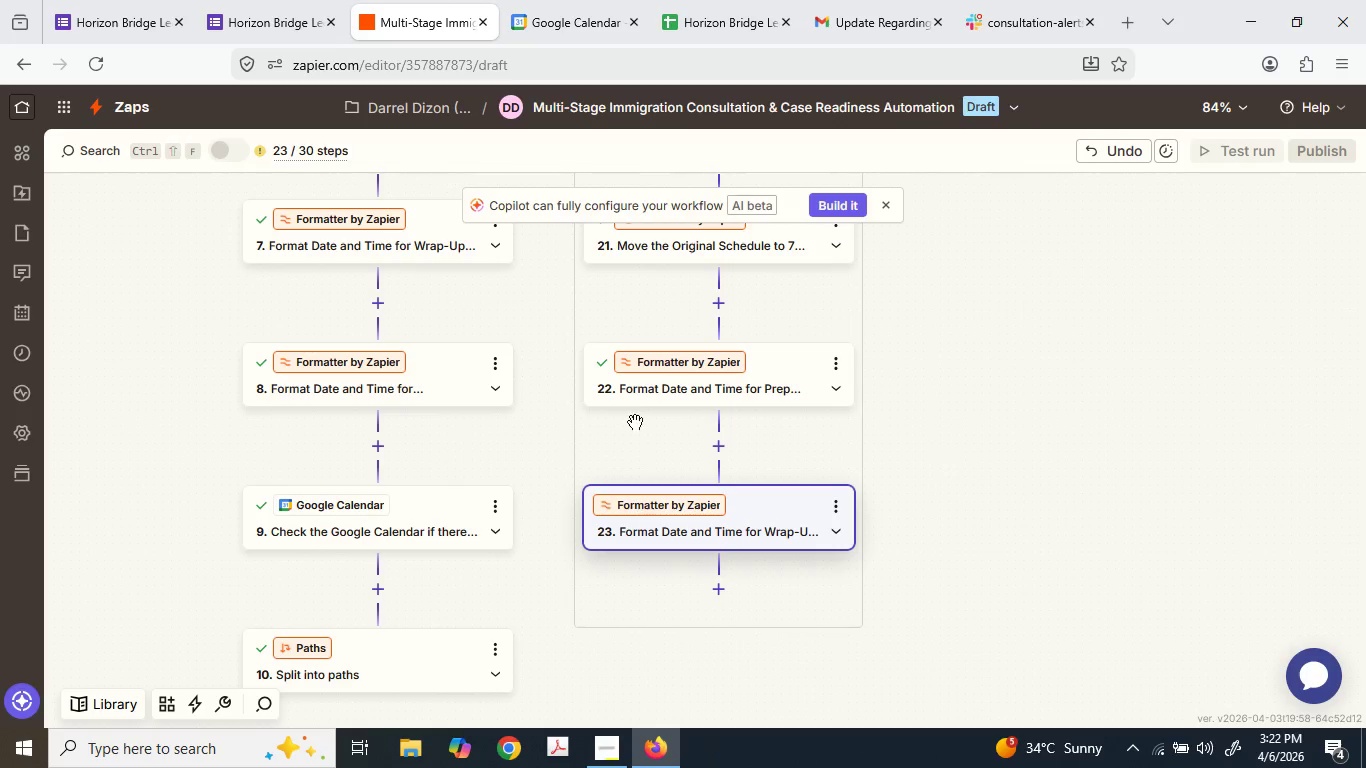 
scroll: coordinate [391, 352], scroll_direction: up, amount: 2.0
 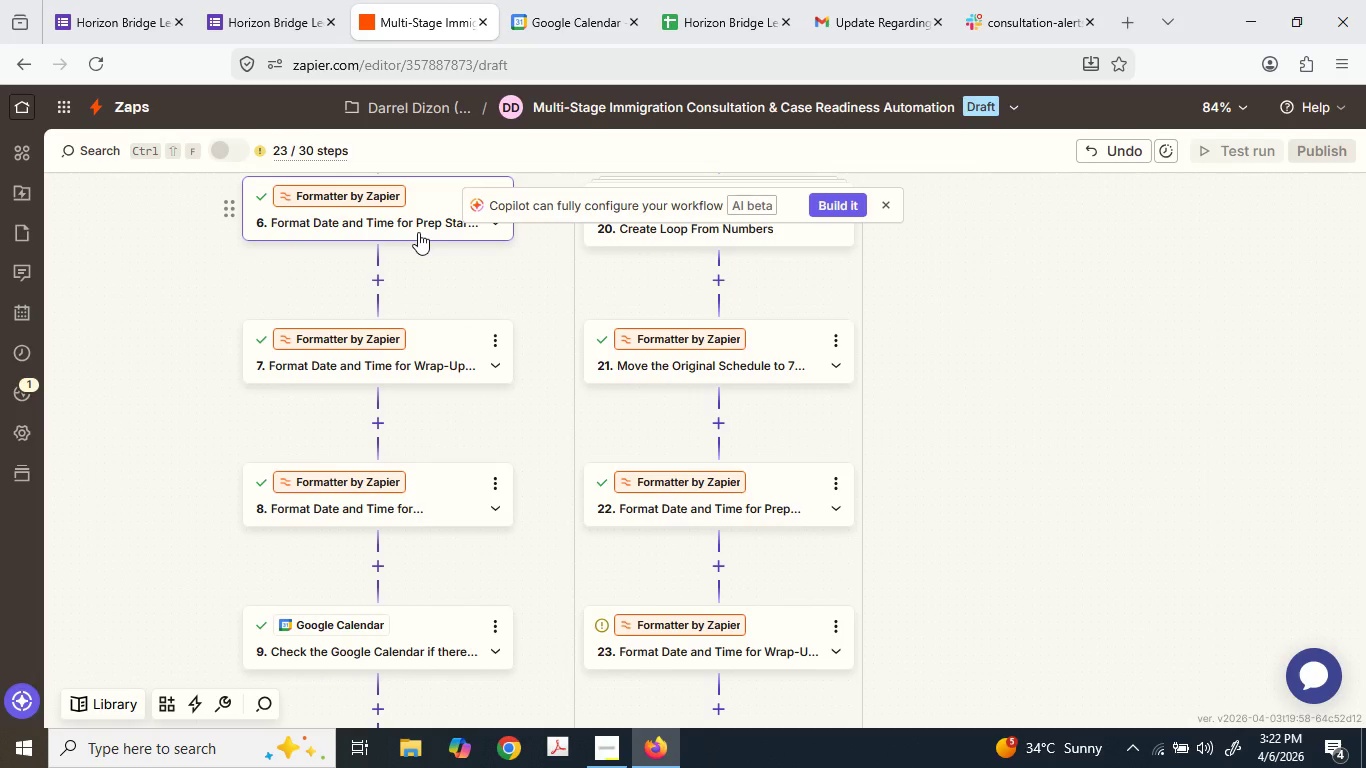 
left_click([418, 232])
 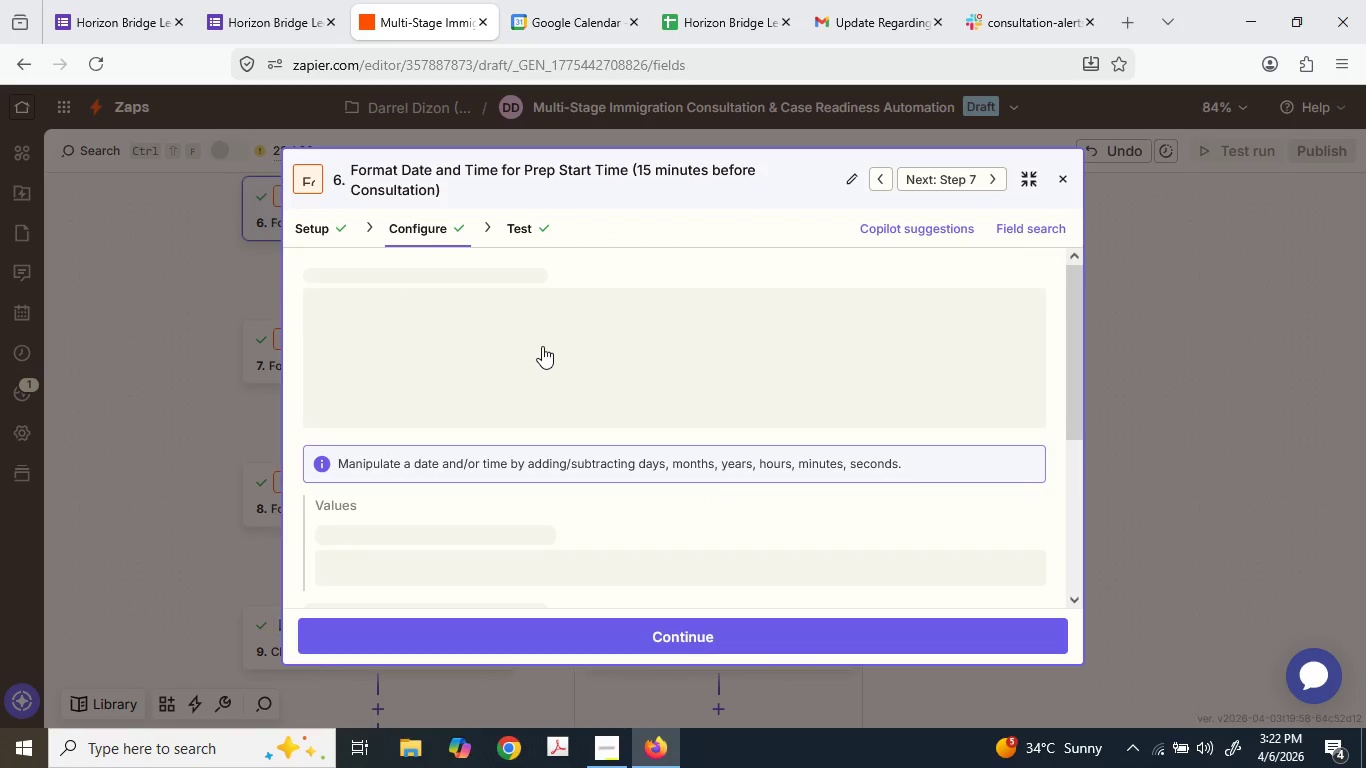 
scroll: coordinate [550, 392], scroll_direction: down, amount: 3.0
 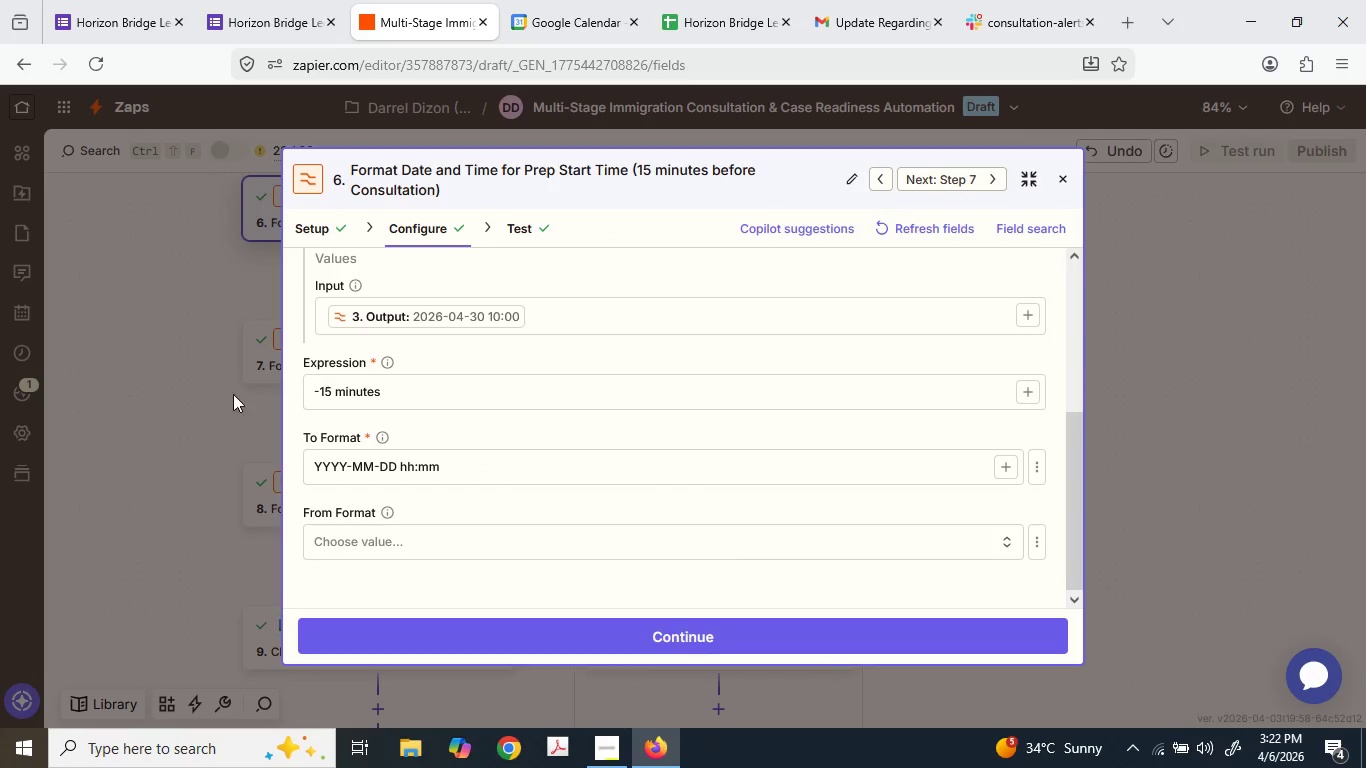 
left_click([206, 384])
 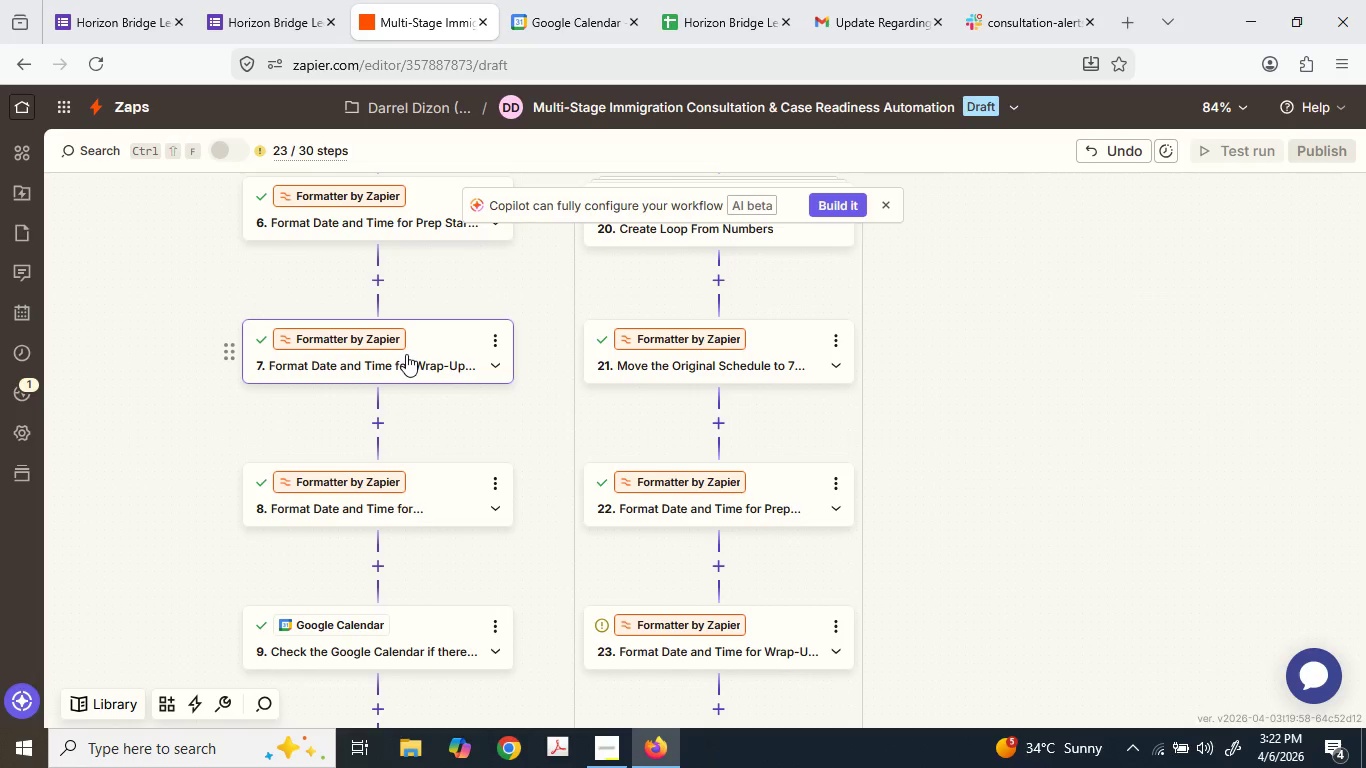 
left_click([405, 353])
 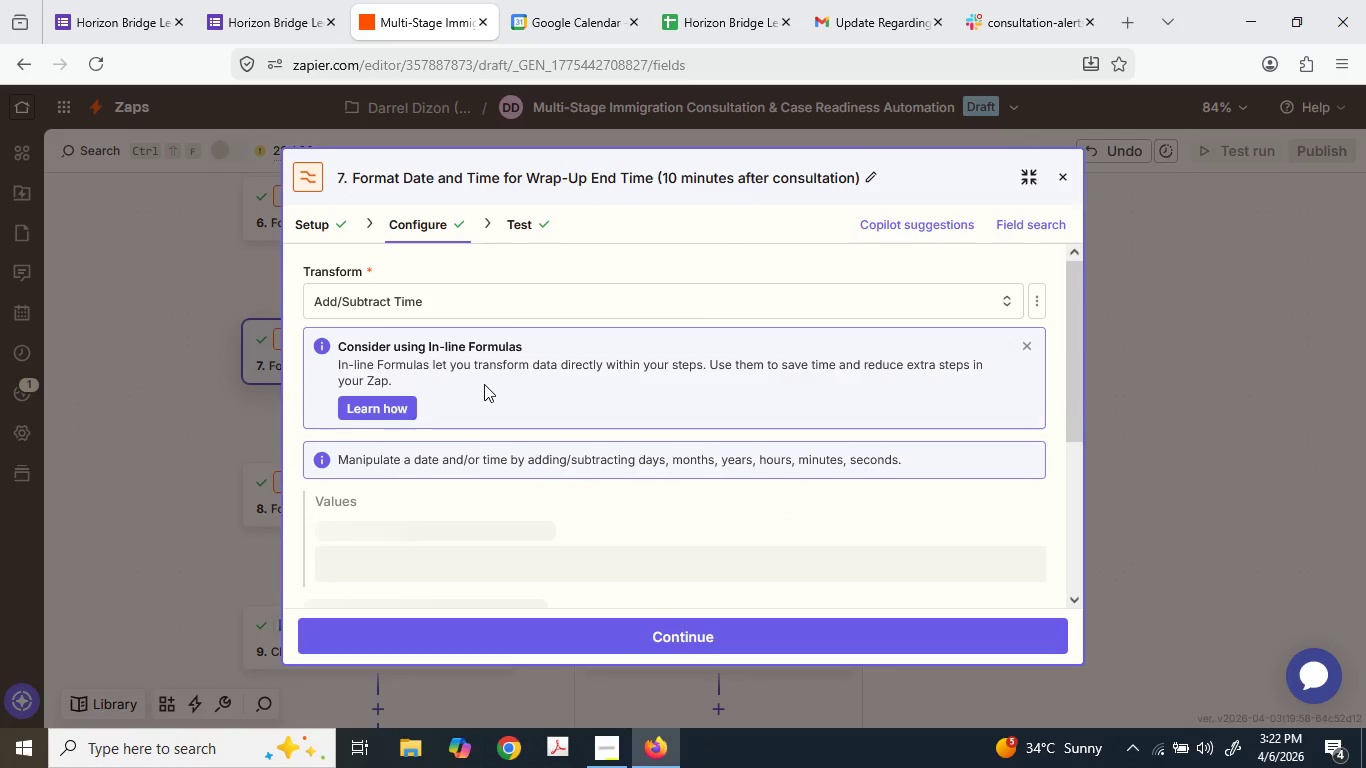 
scroll: coordinate [478, 381], scroll_direction: down, amount: 2.0
 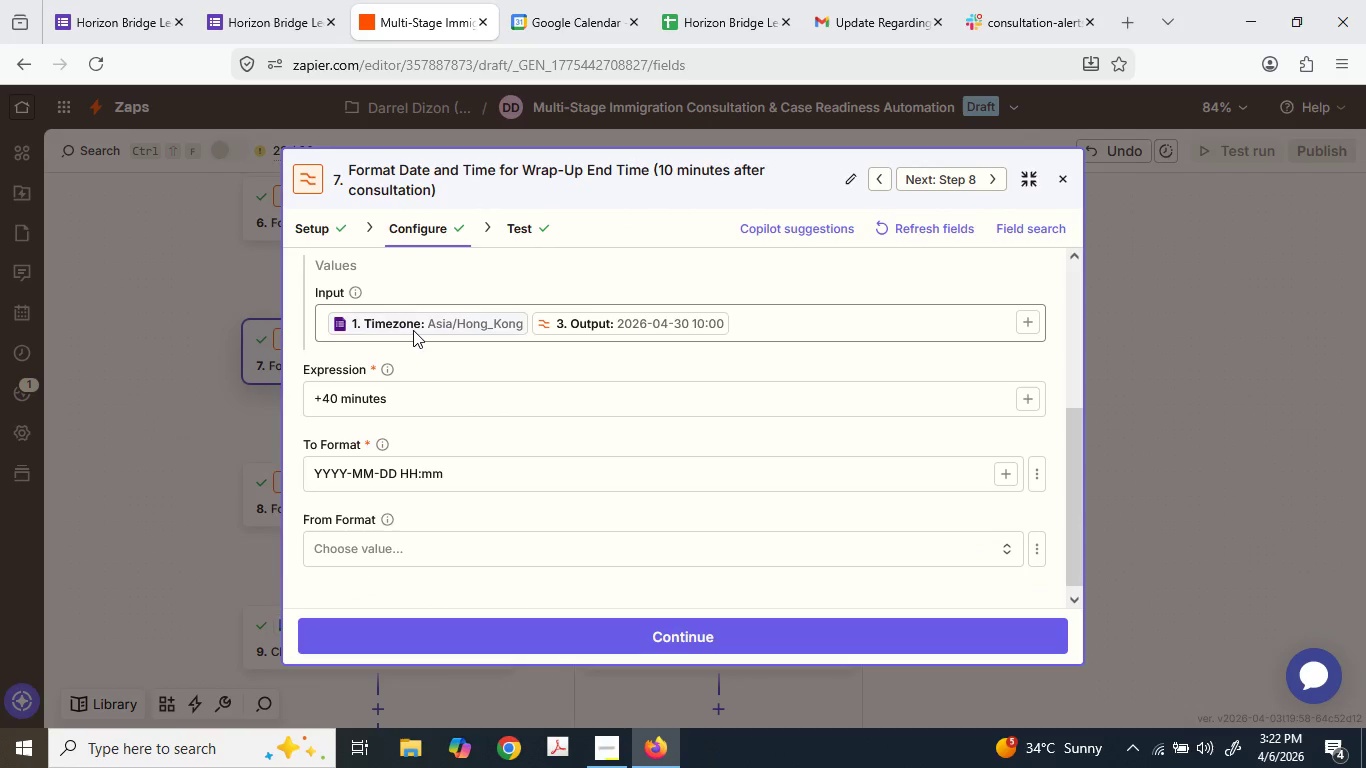 
left_click([251, 348])
 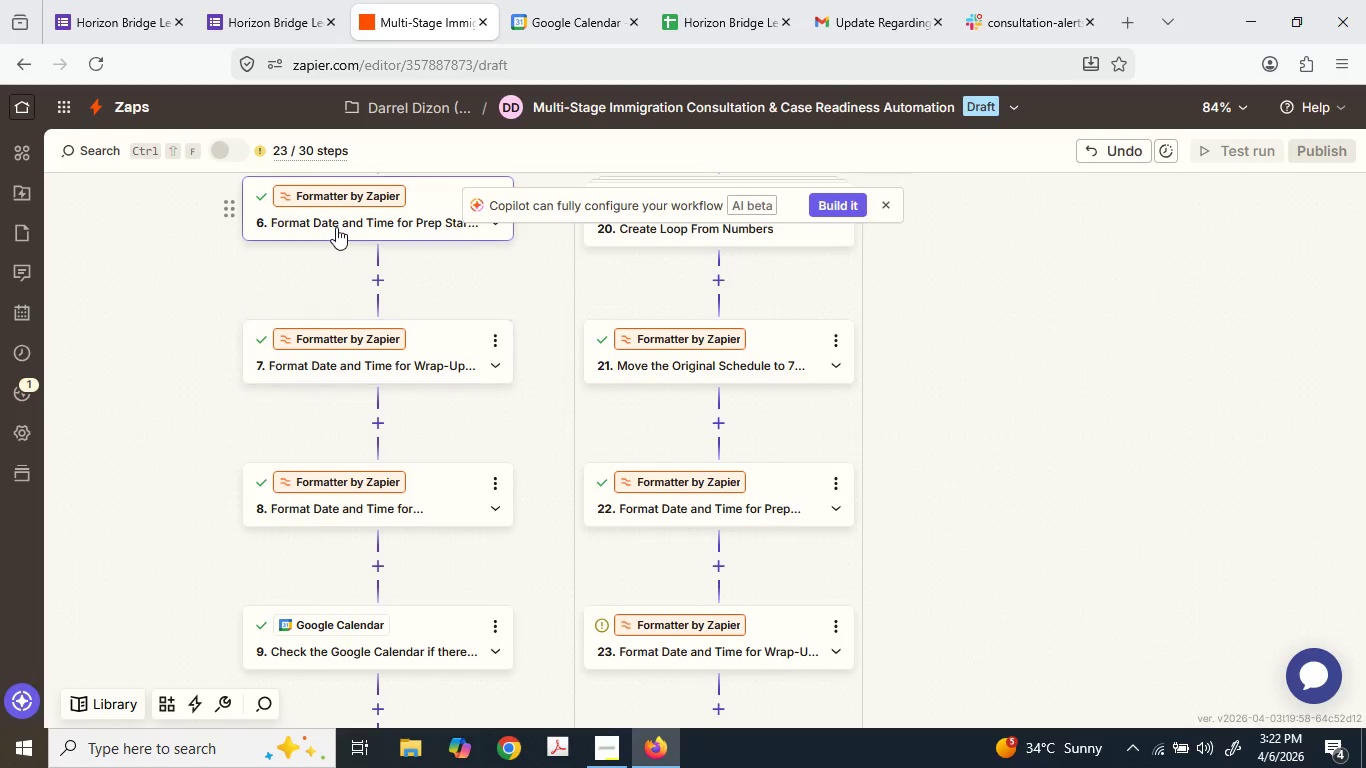 
left_click([336, 227])
 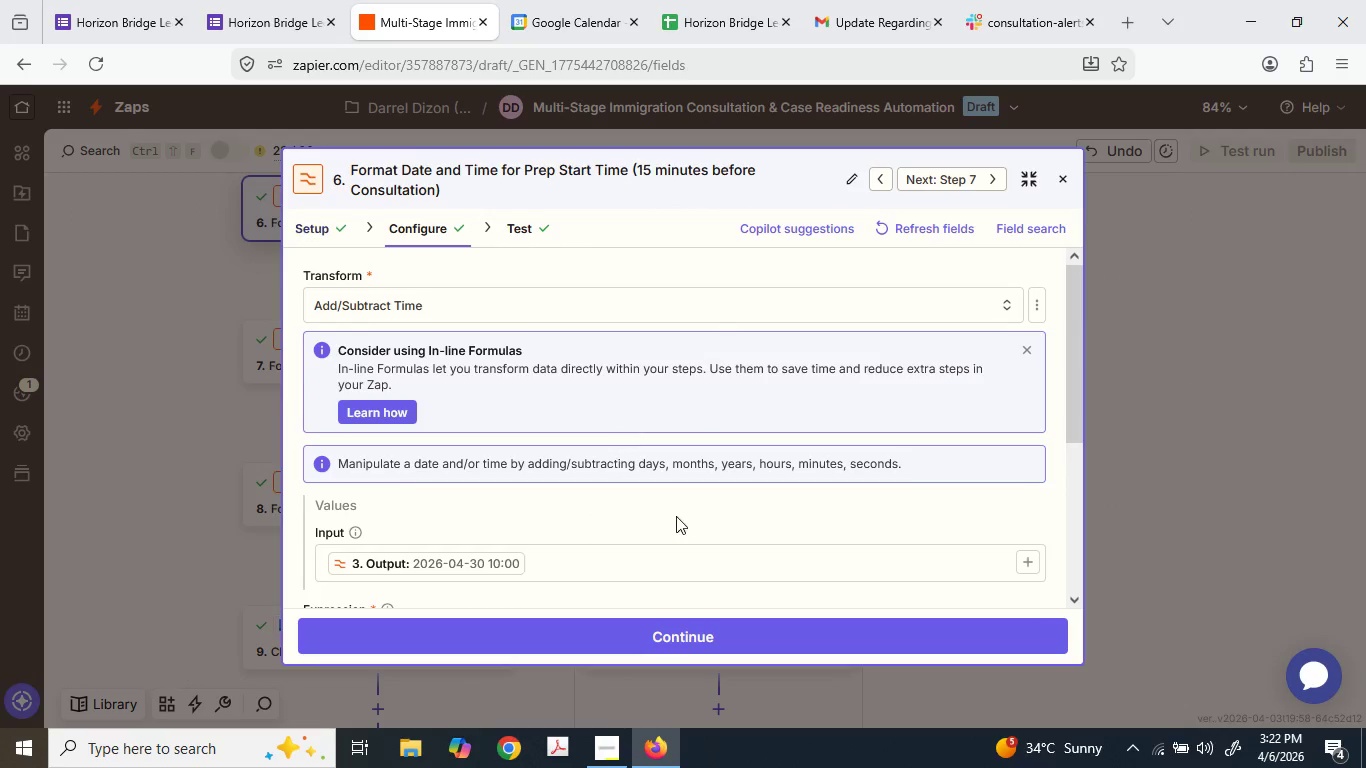 
scroll: coordinate [644, 373], scroll_direction: down, amount: 2.0
 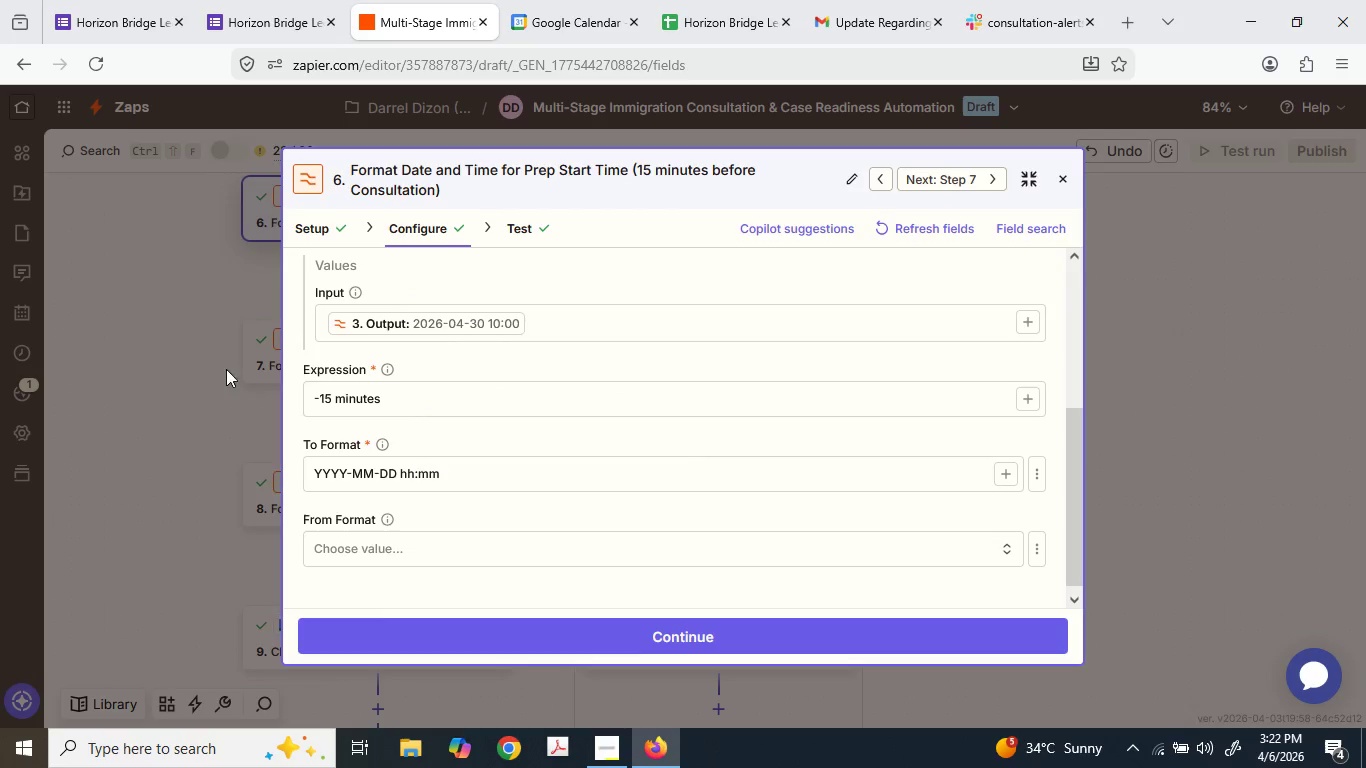 
left_click([182, 363])
 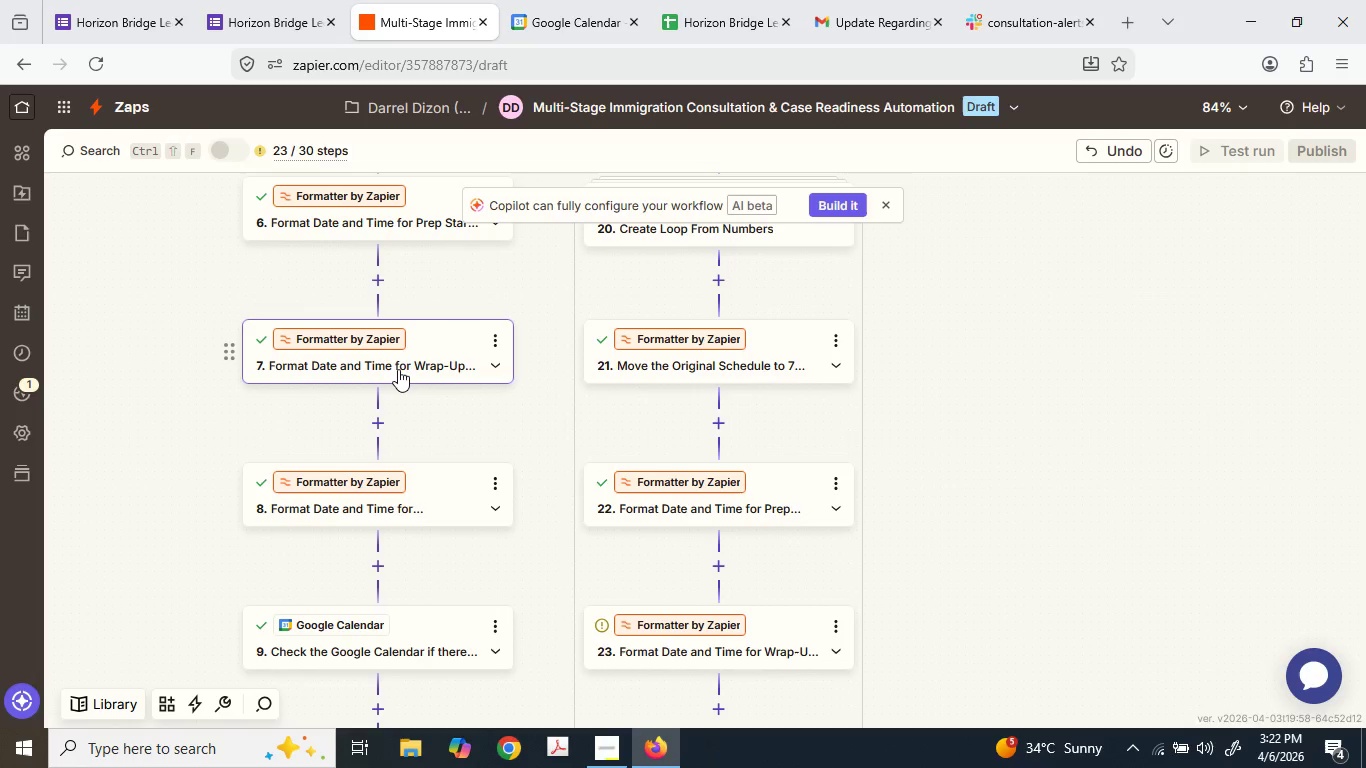 
left_click([397, 369])
 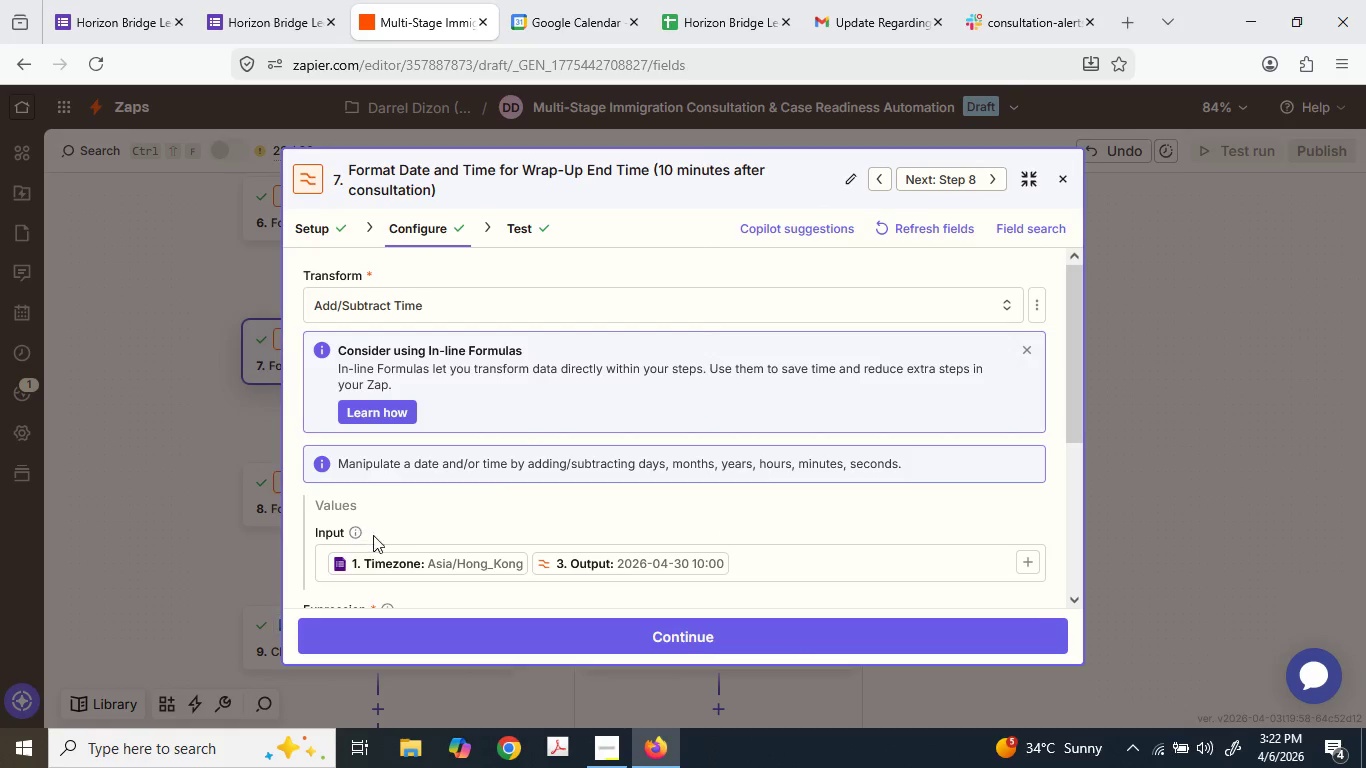 
key(Backspace)
 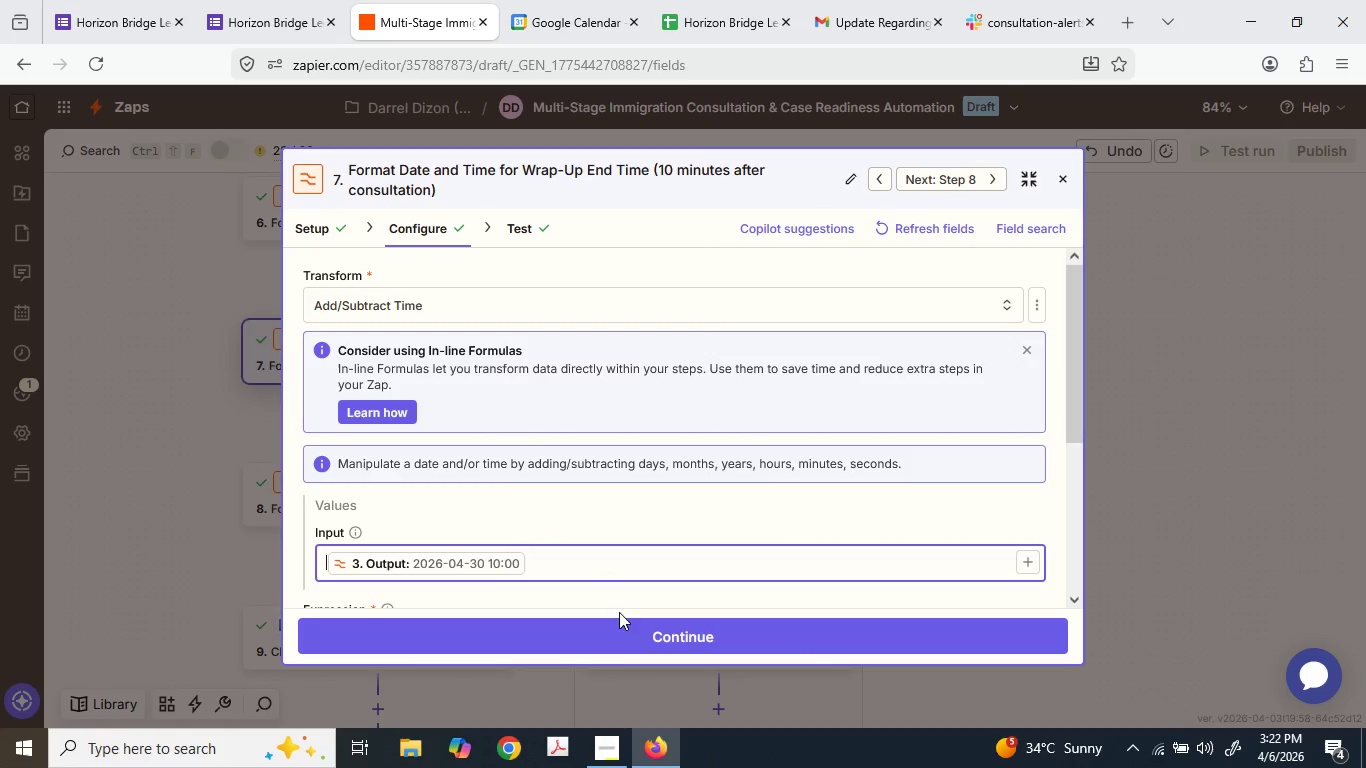 
double_click([617, 619])
 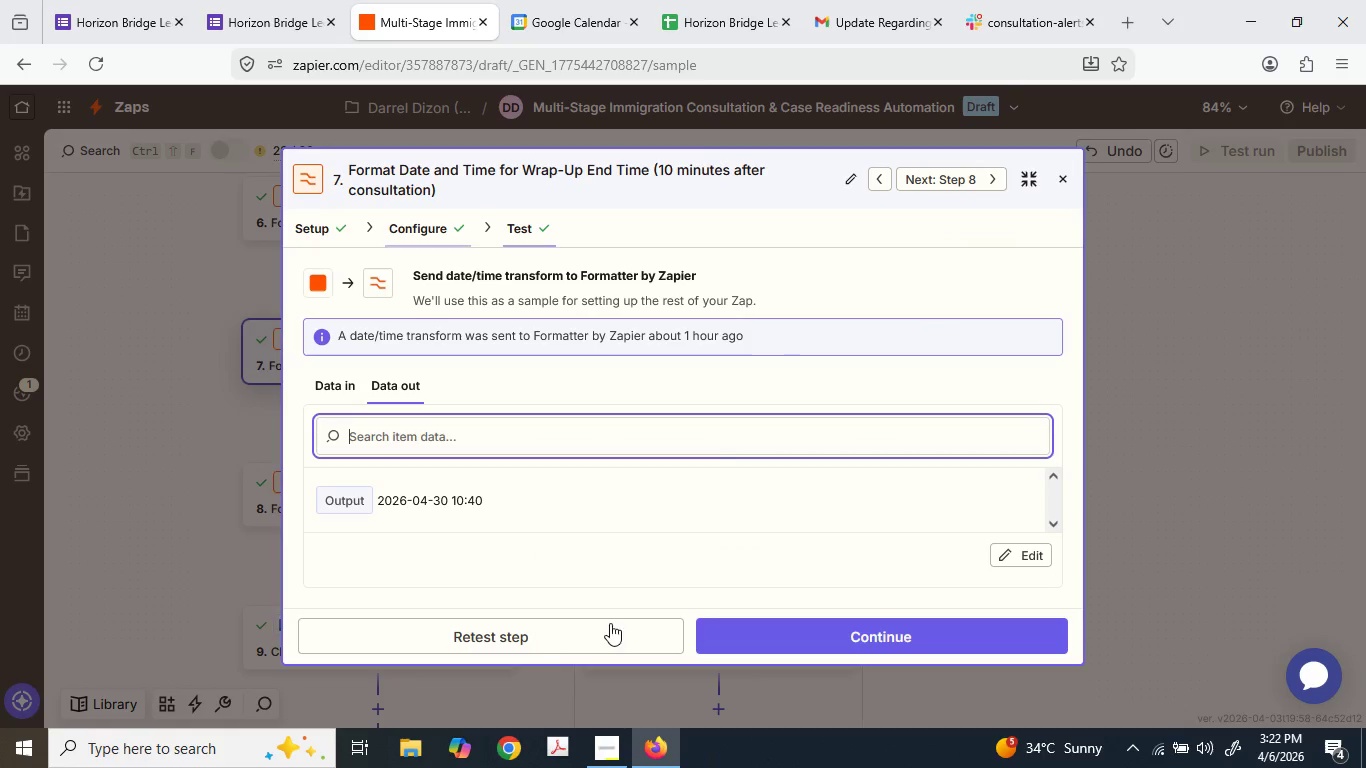 
left_click([548, 623])
 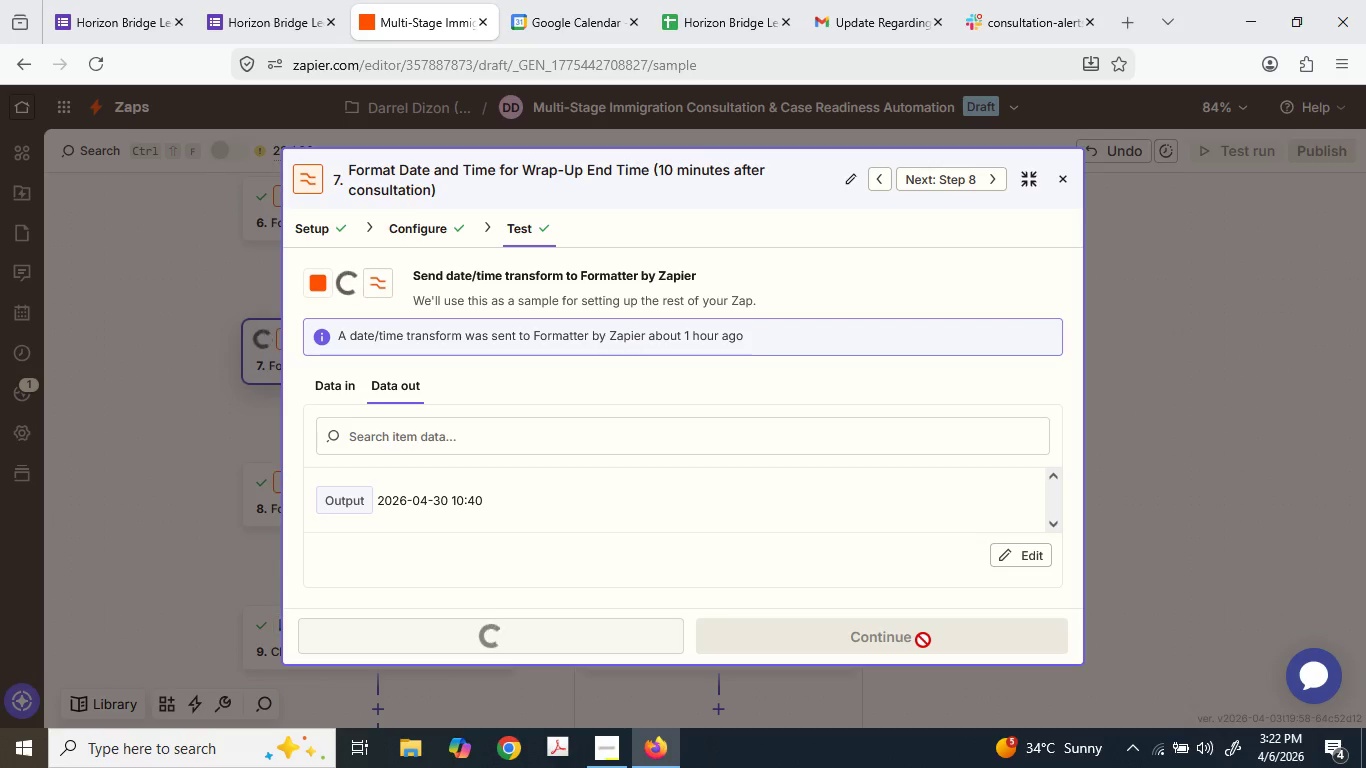 
left_click([912, 636])
 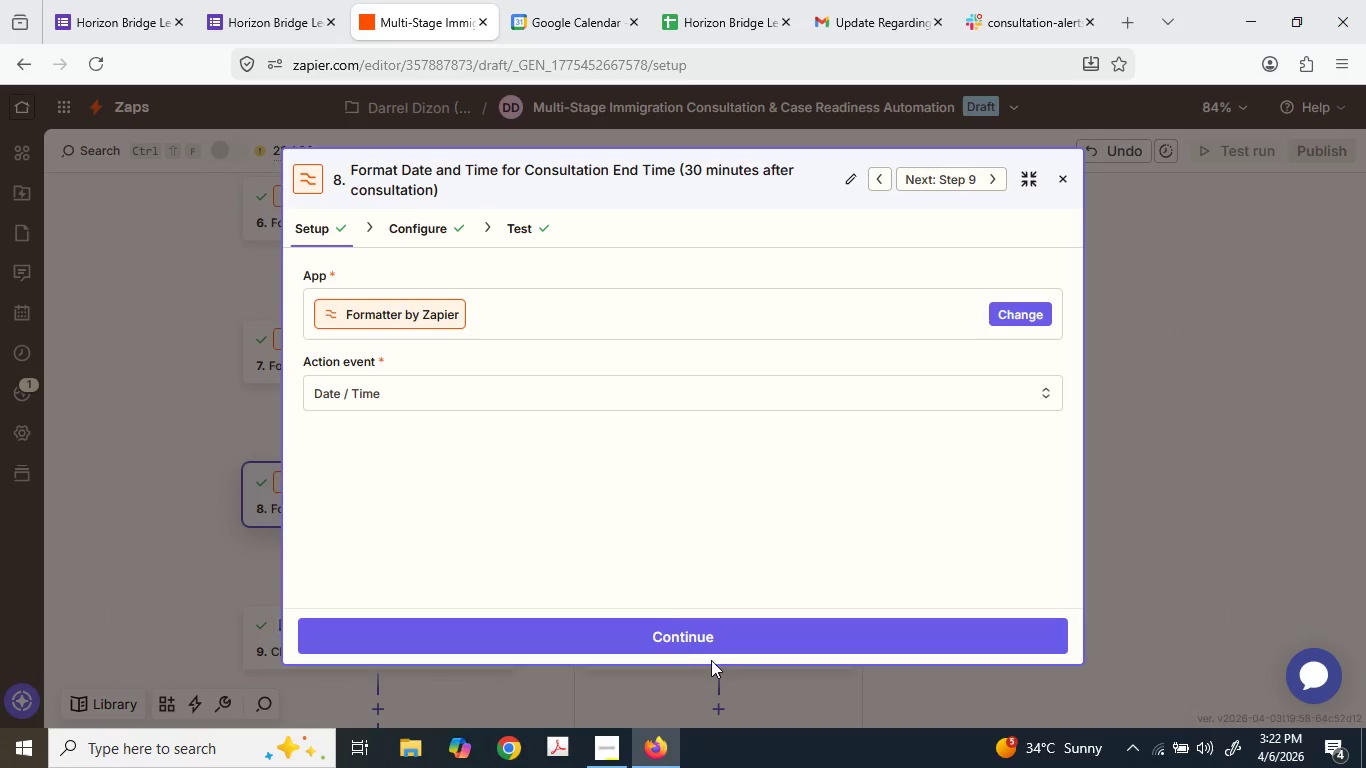 
scroll: coordinate [469, 411], scroll_direction: down, amount: 1.0
 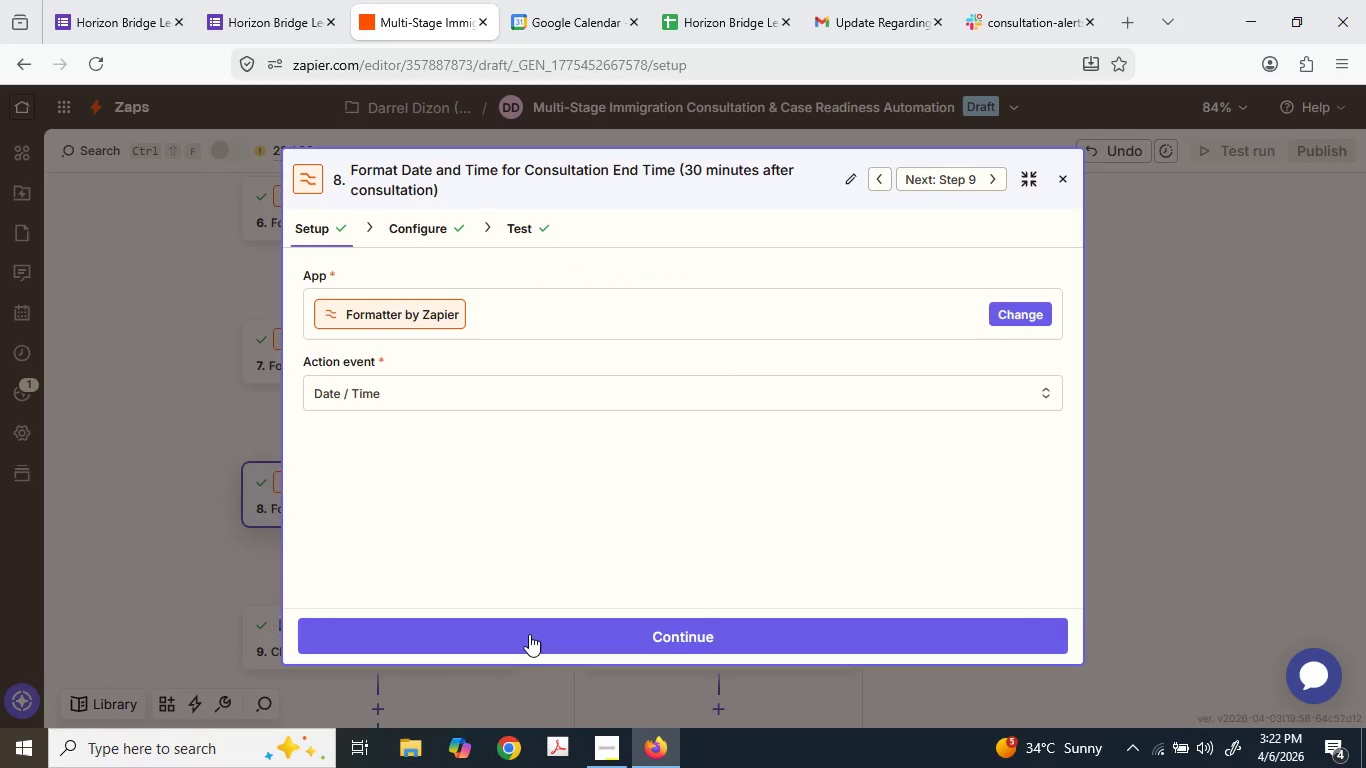 
left_click([530, 633])
 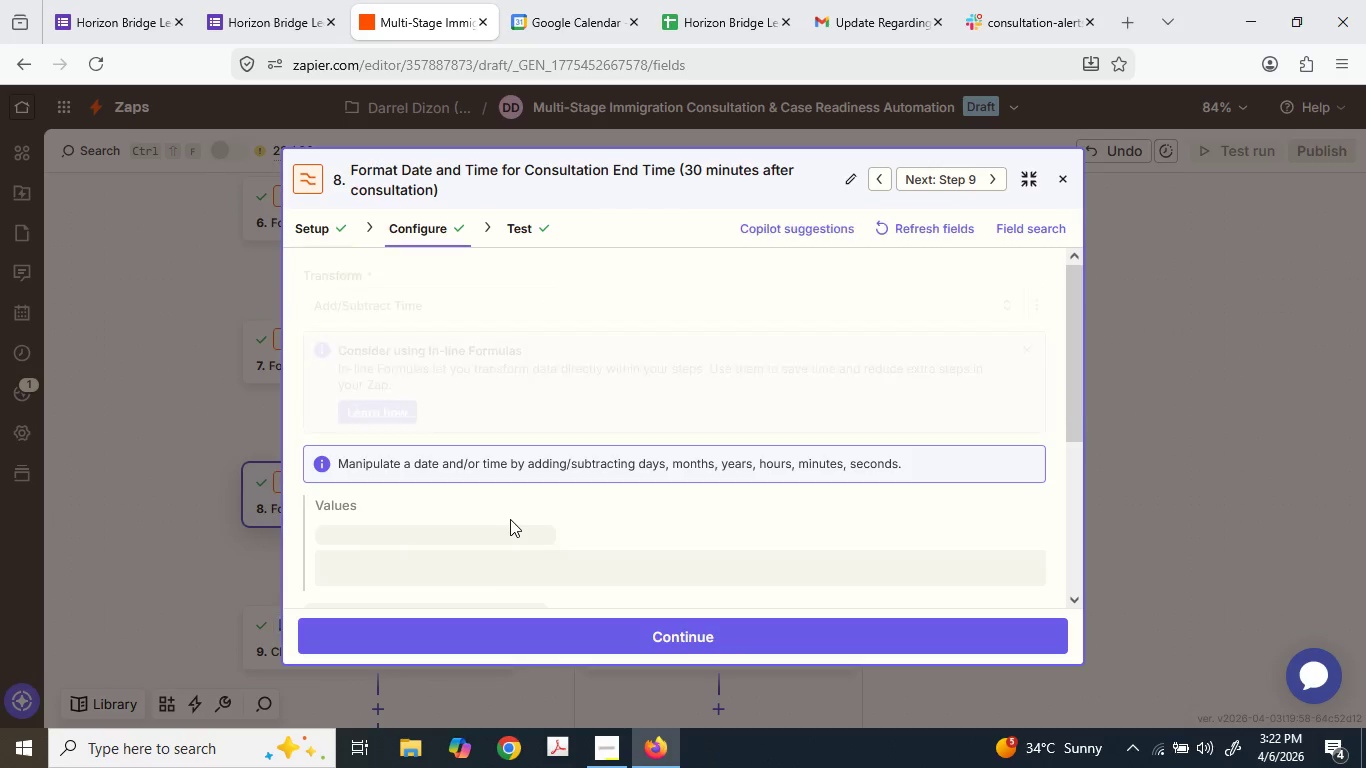 
scroll: coordinate [508, 520], scroll_direction: down, amount: 4.0
 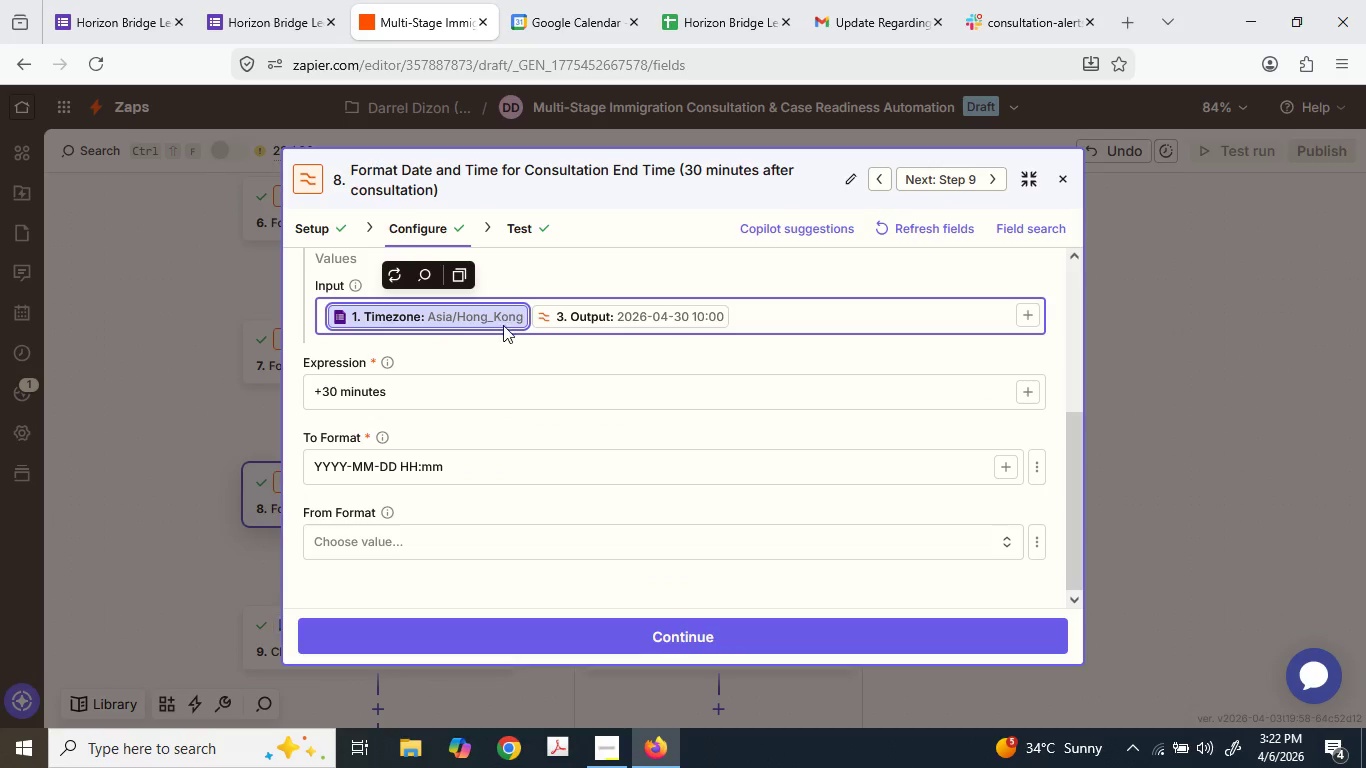 
key(Backspace)
 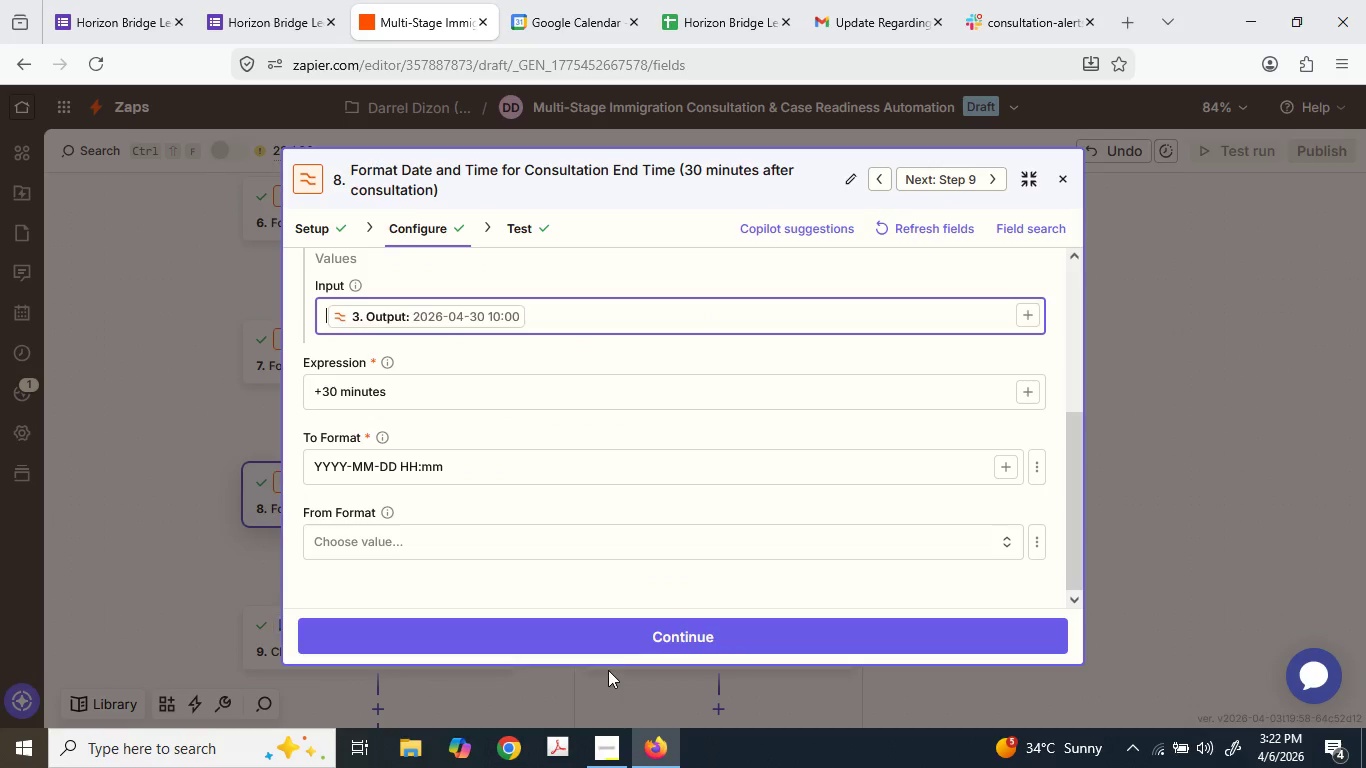 
left_click_drag(start_coordinate=[604, 655], to_coordinate=[597, 648])
 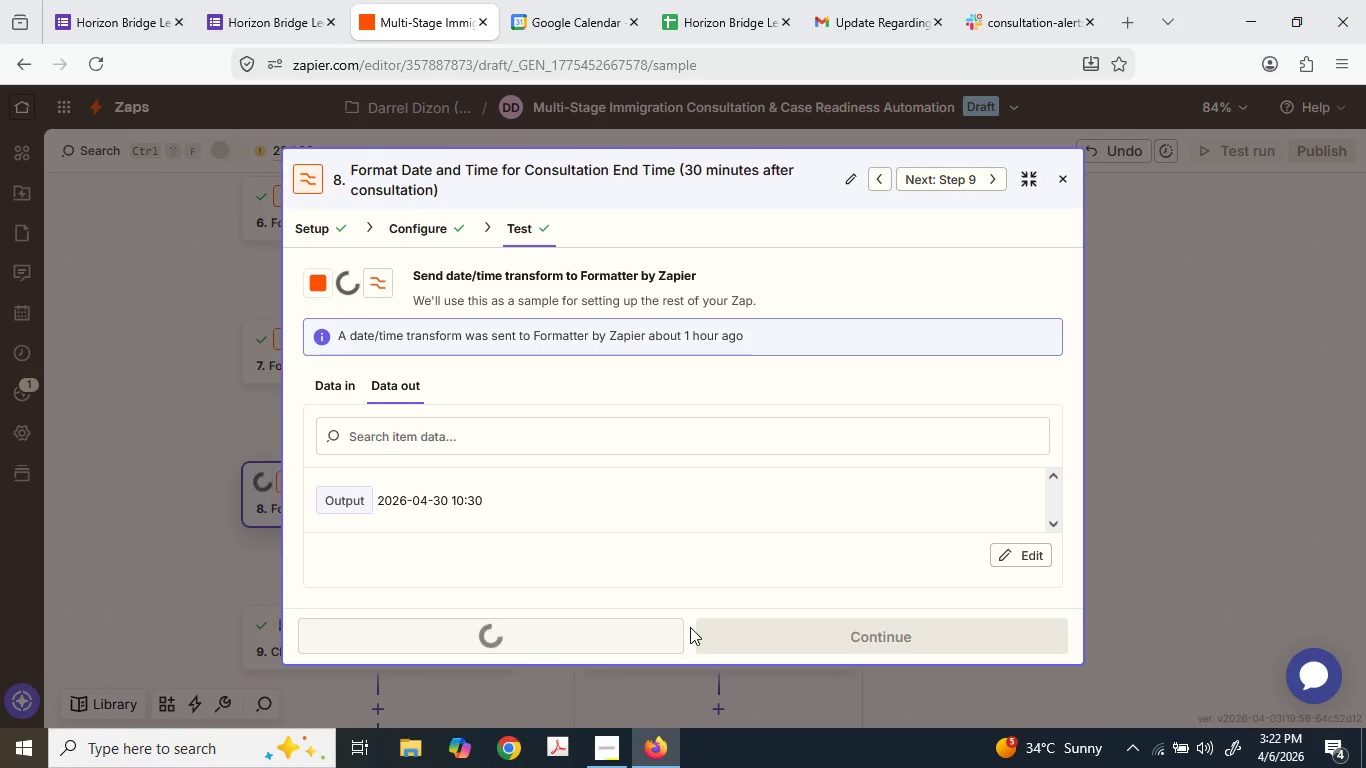 
wait(6.58)
 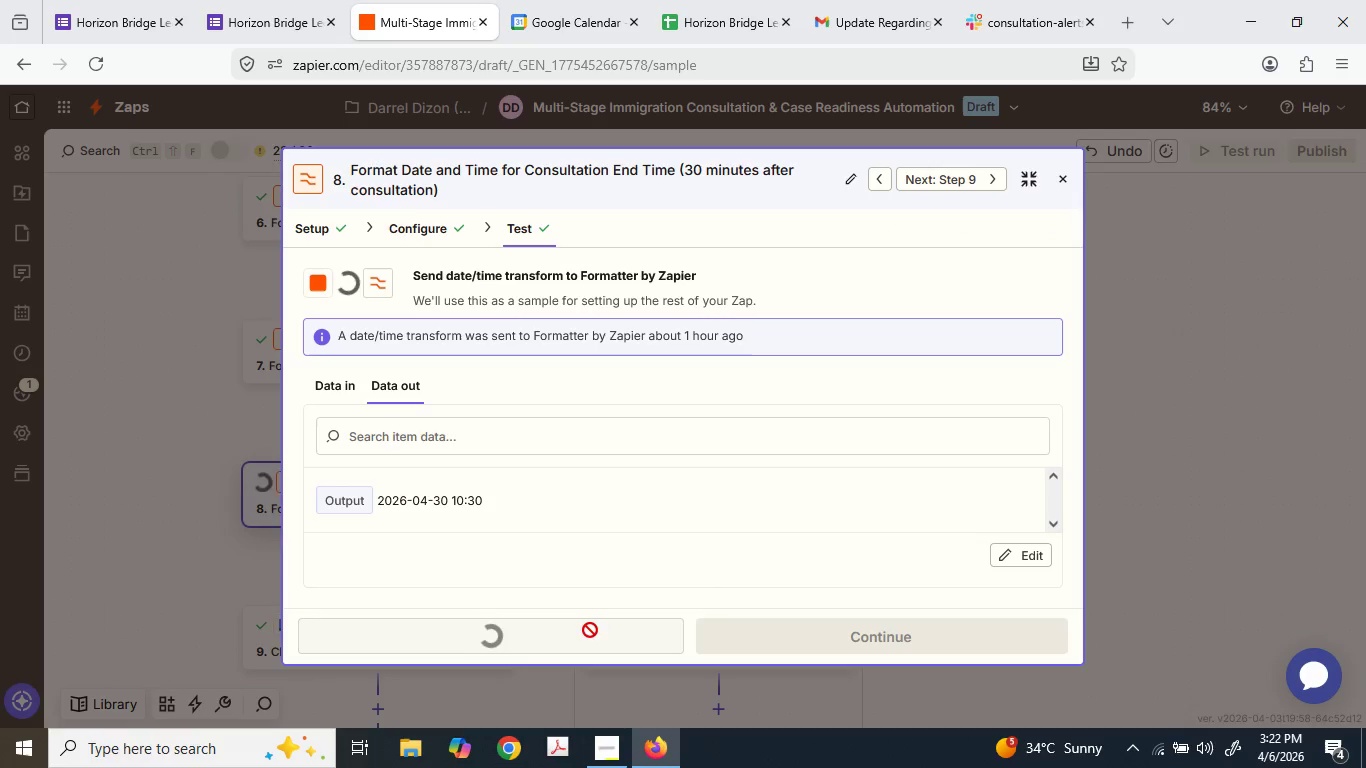 
scroll: coordinate [182, 536], scroll_direction: down, amount: 2.0
 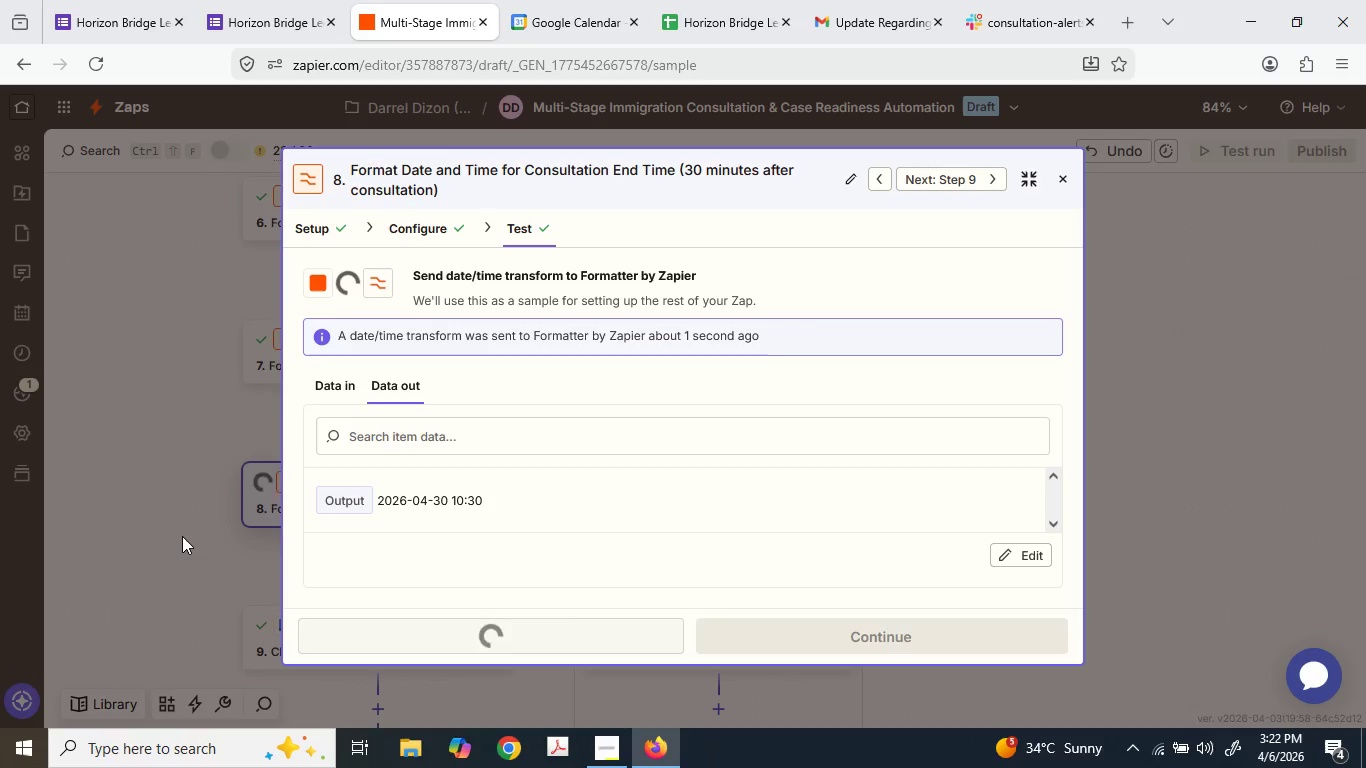 
left_click([182, 536])
 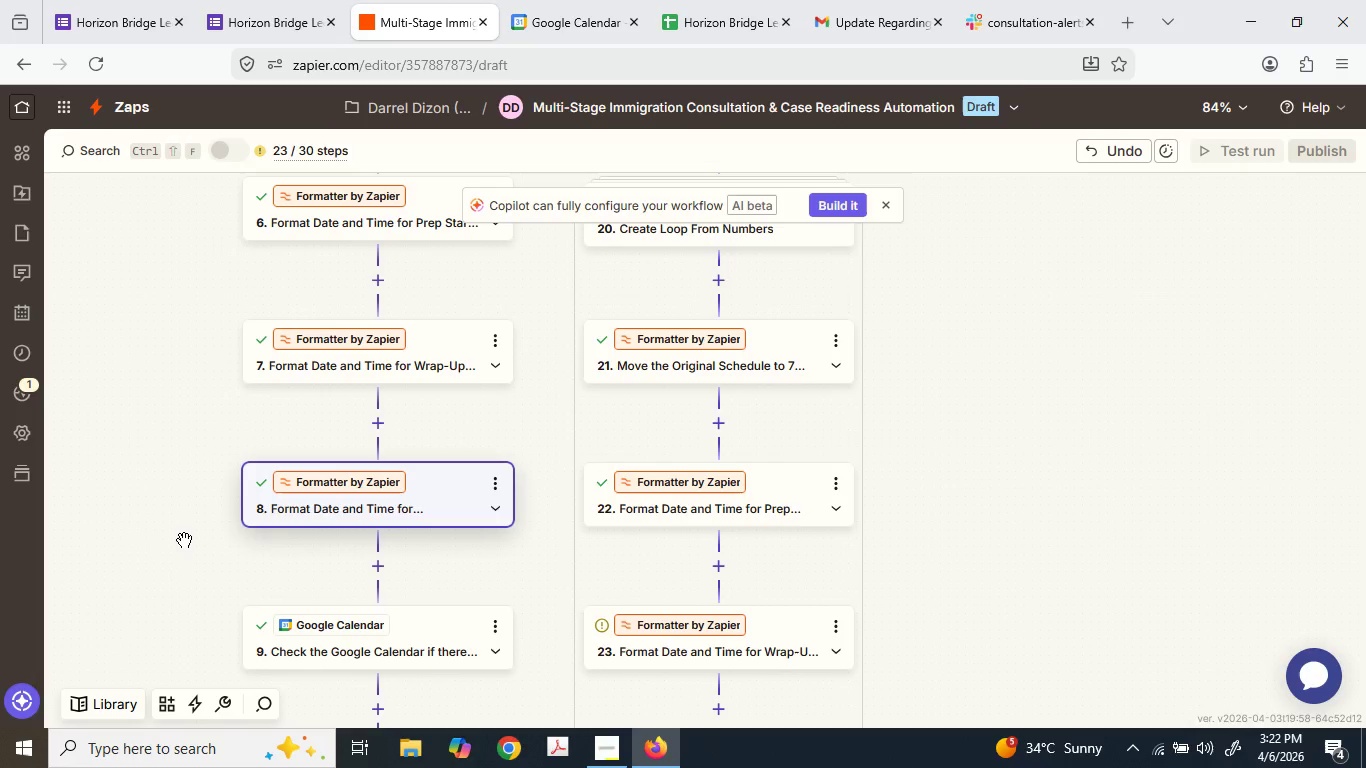 
scroll: coordinate [185, 540], scroll_direction: down, amount: 3.0
 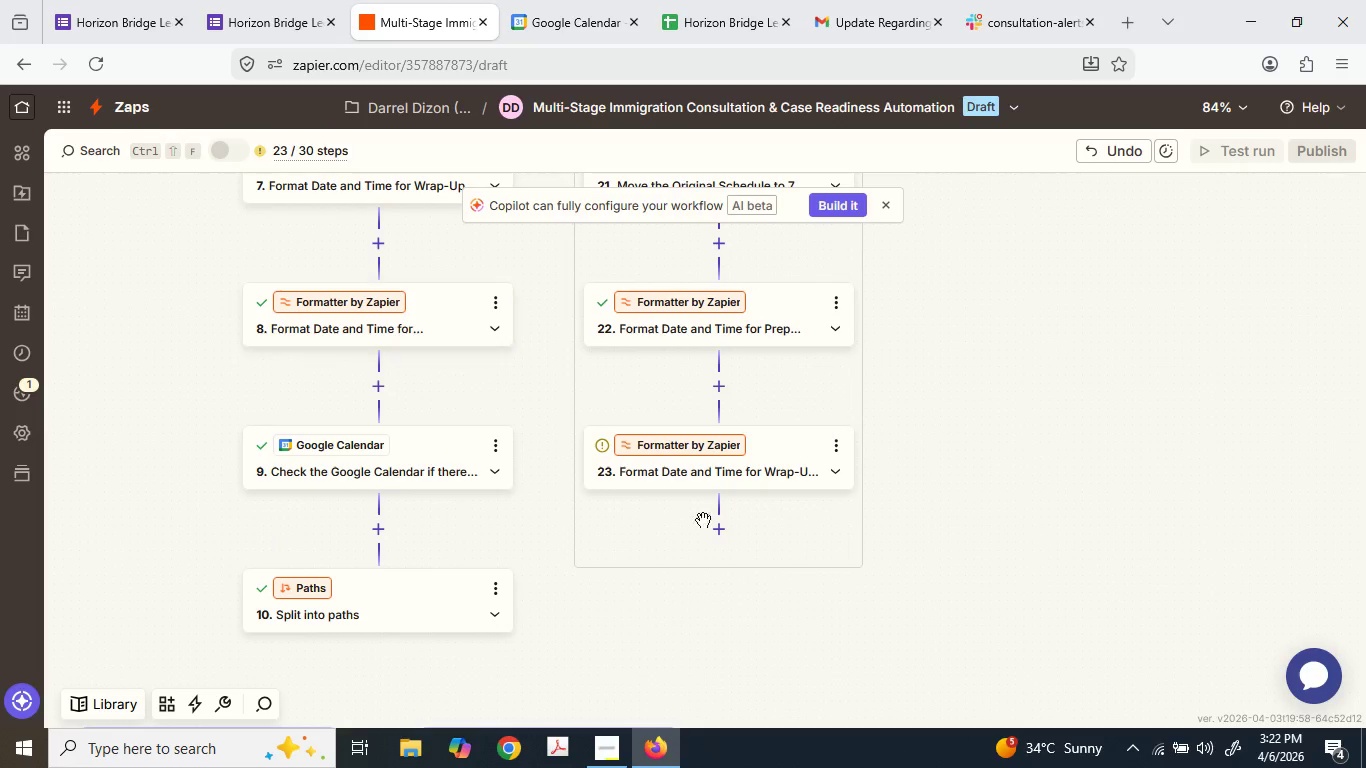 
scroll: coordinate [728, 510], scroll_direction: up, amount: 3.0
 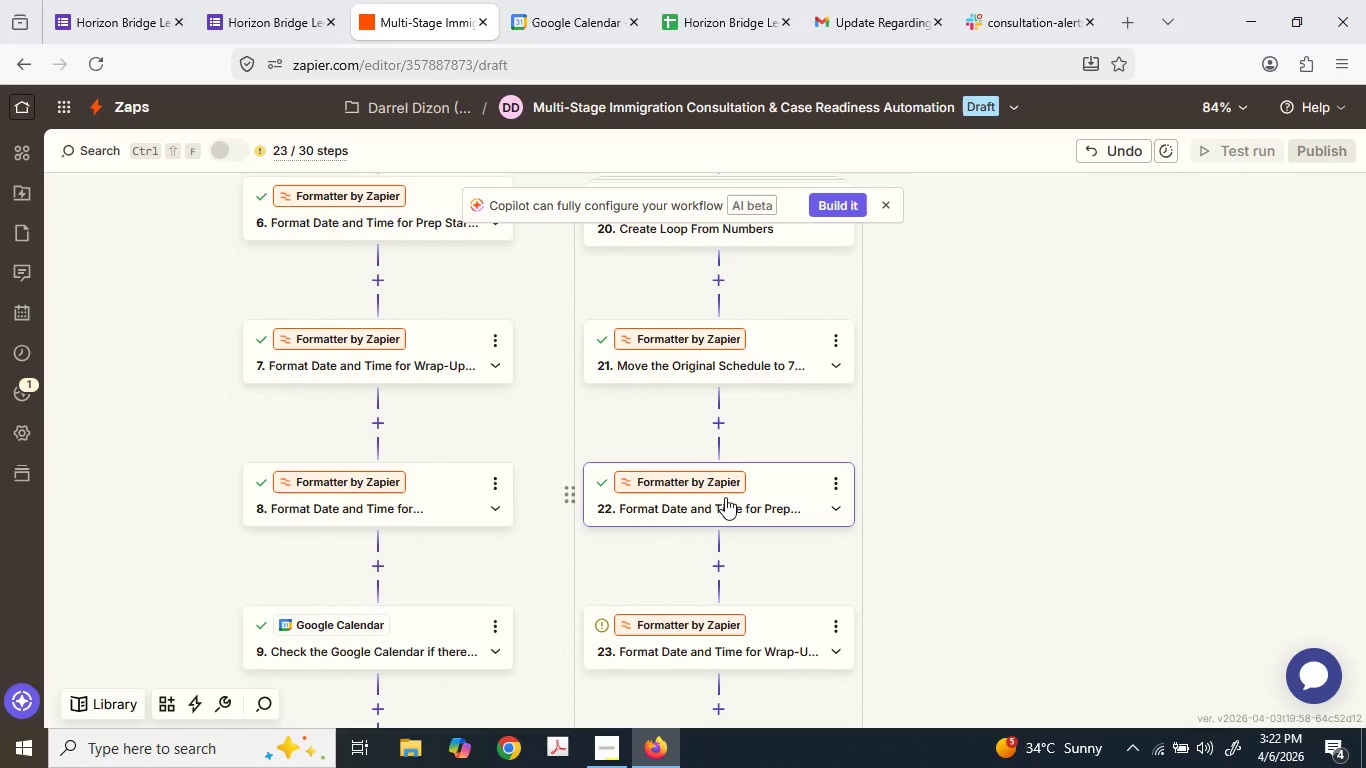 
left_click([686, 635])
 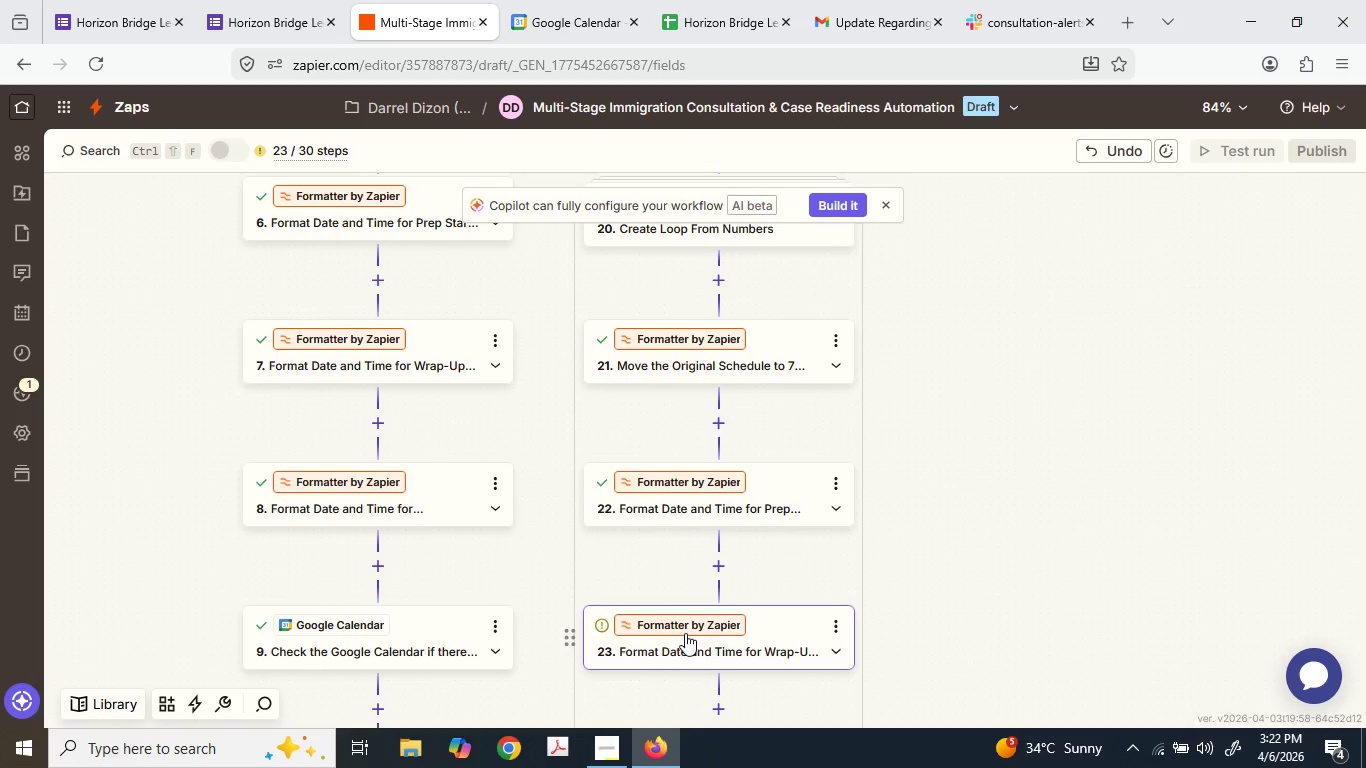 
scroll: coordinate [412, 505], scroll_direction: down, amount: 3.0
 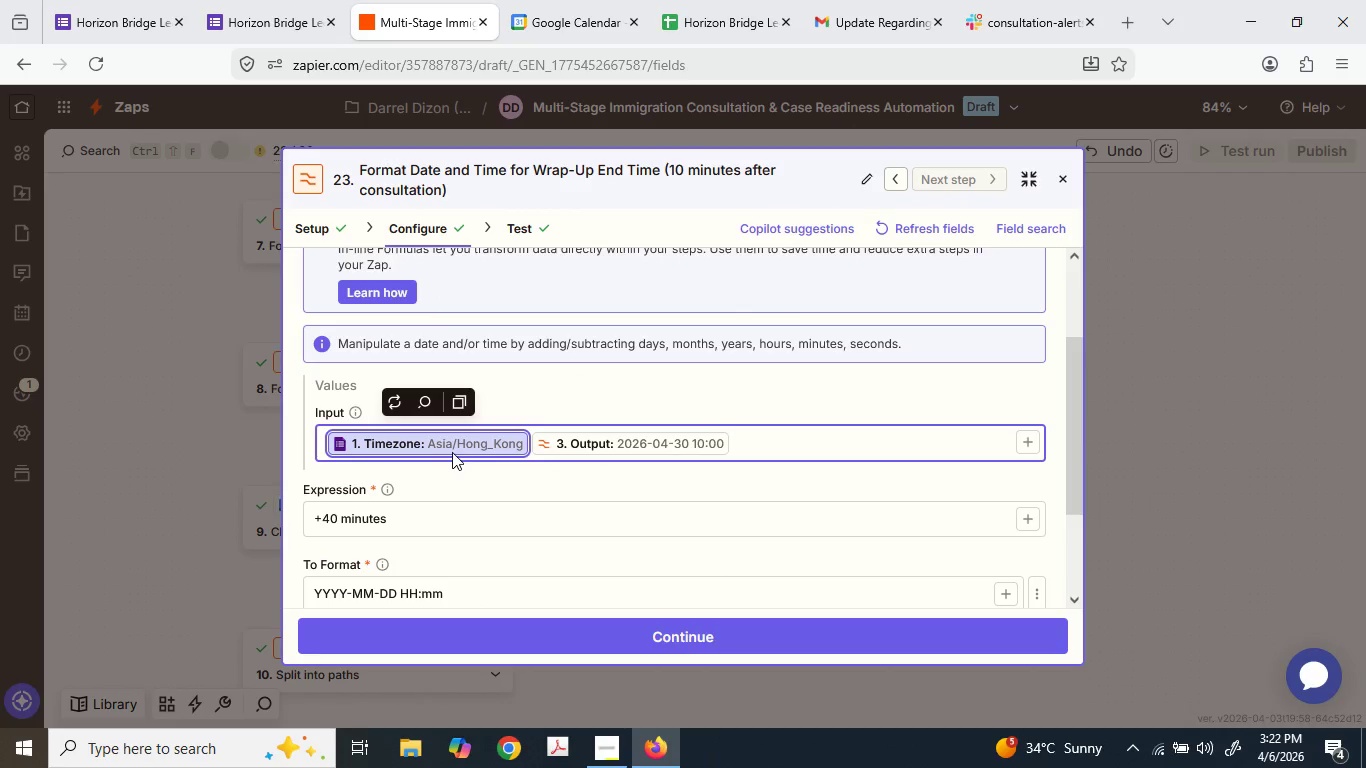 
key(Backspace)
 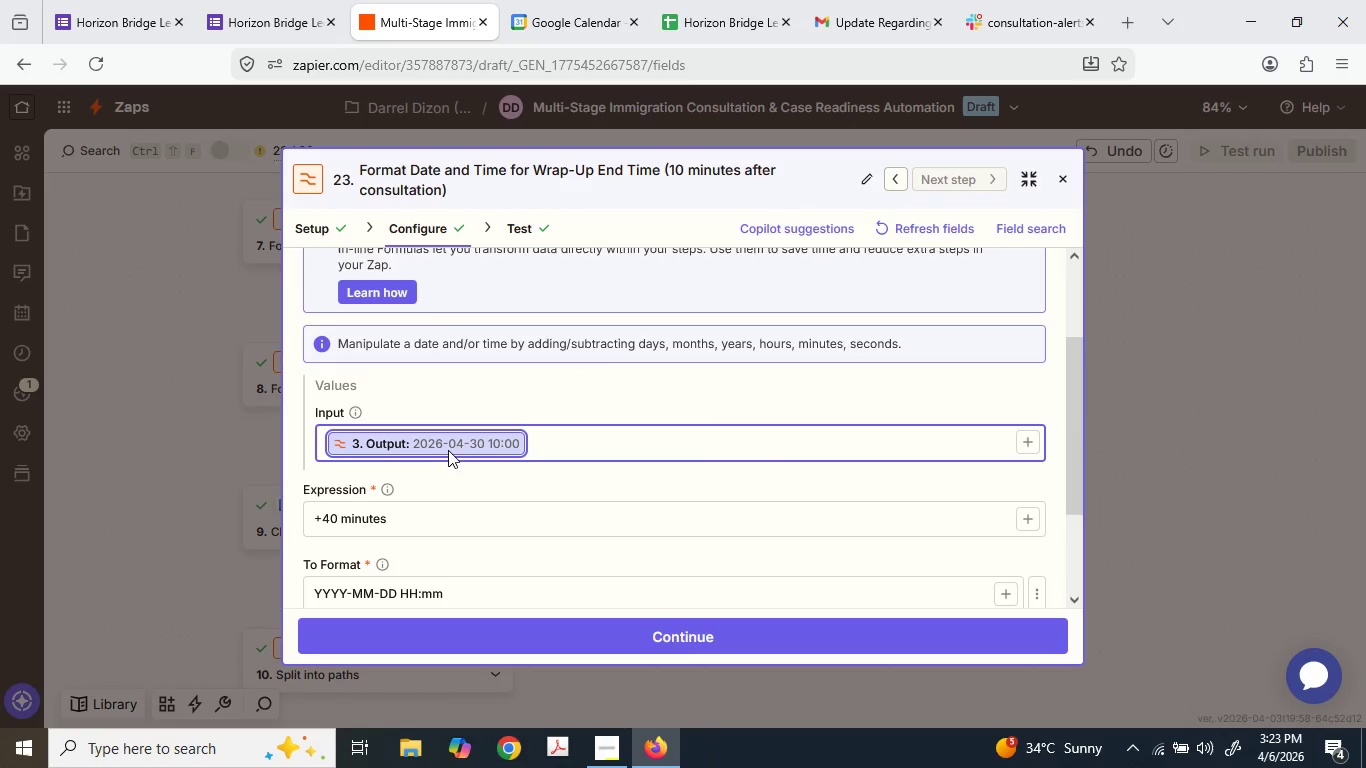 
key(Backspace)
 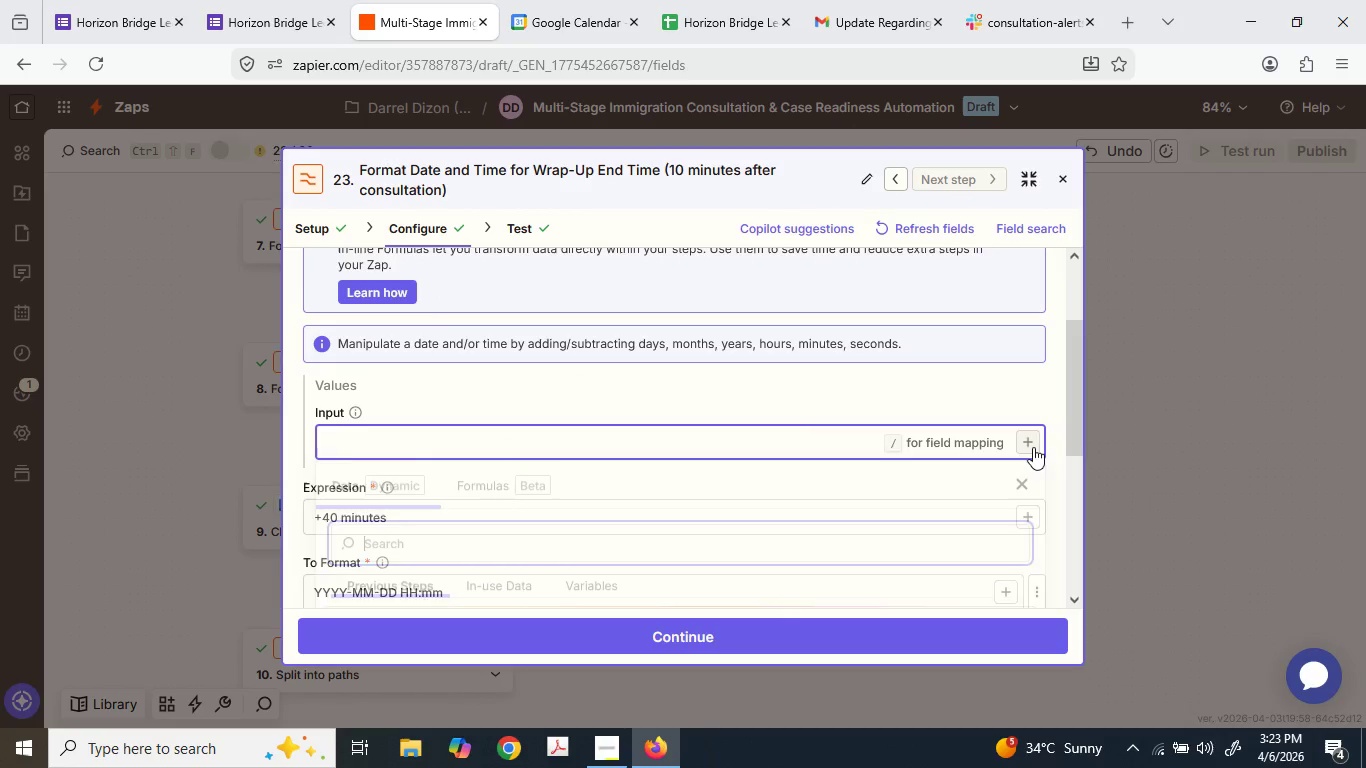 
scroll: coordinate [510, 522], scroll_direction: down, amount: 5.0
 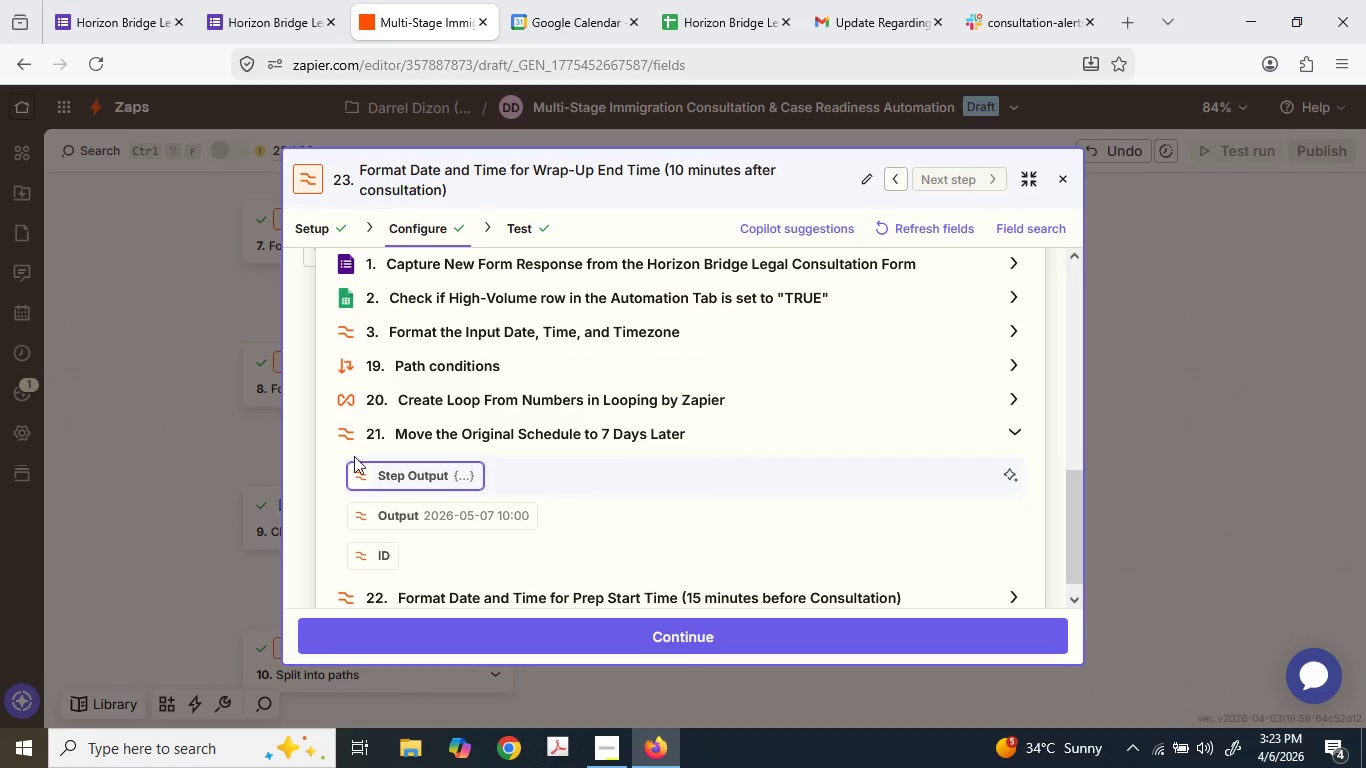 
left_click([299, 446])
 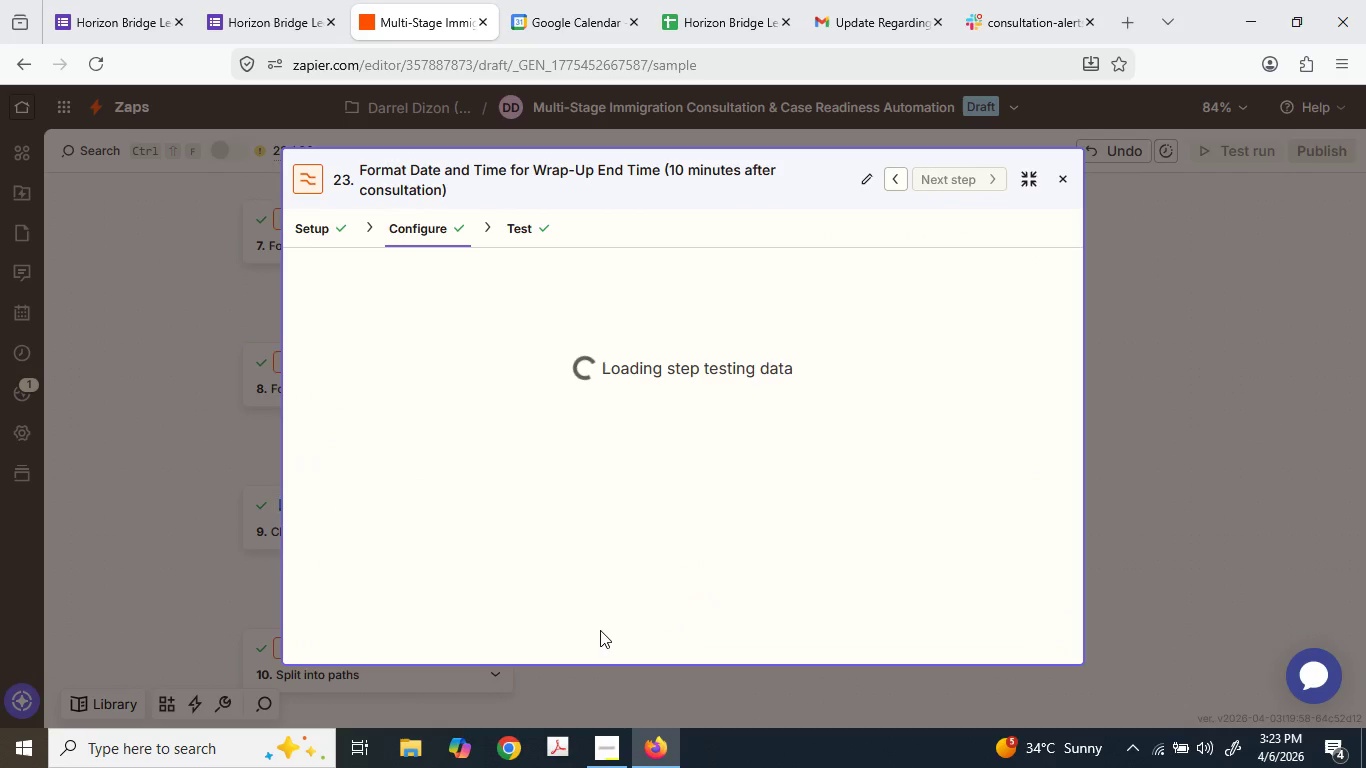 
left_click([599, 629])
 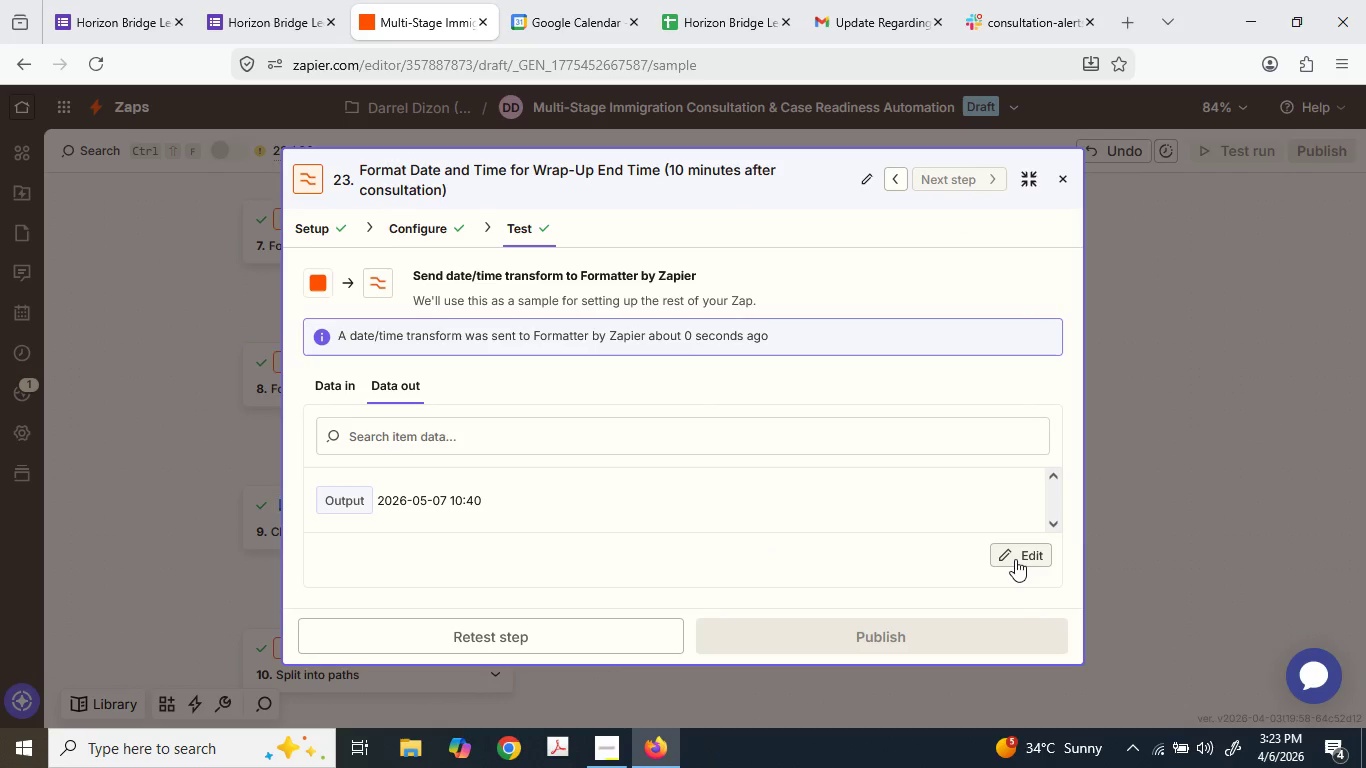 
left_click([1198, 501])
 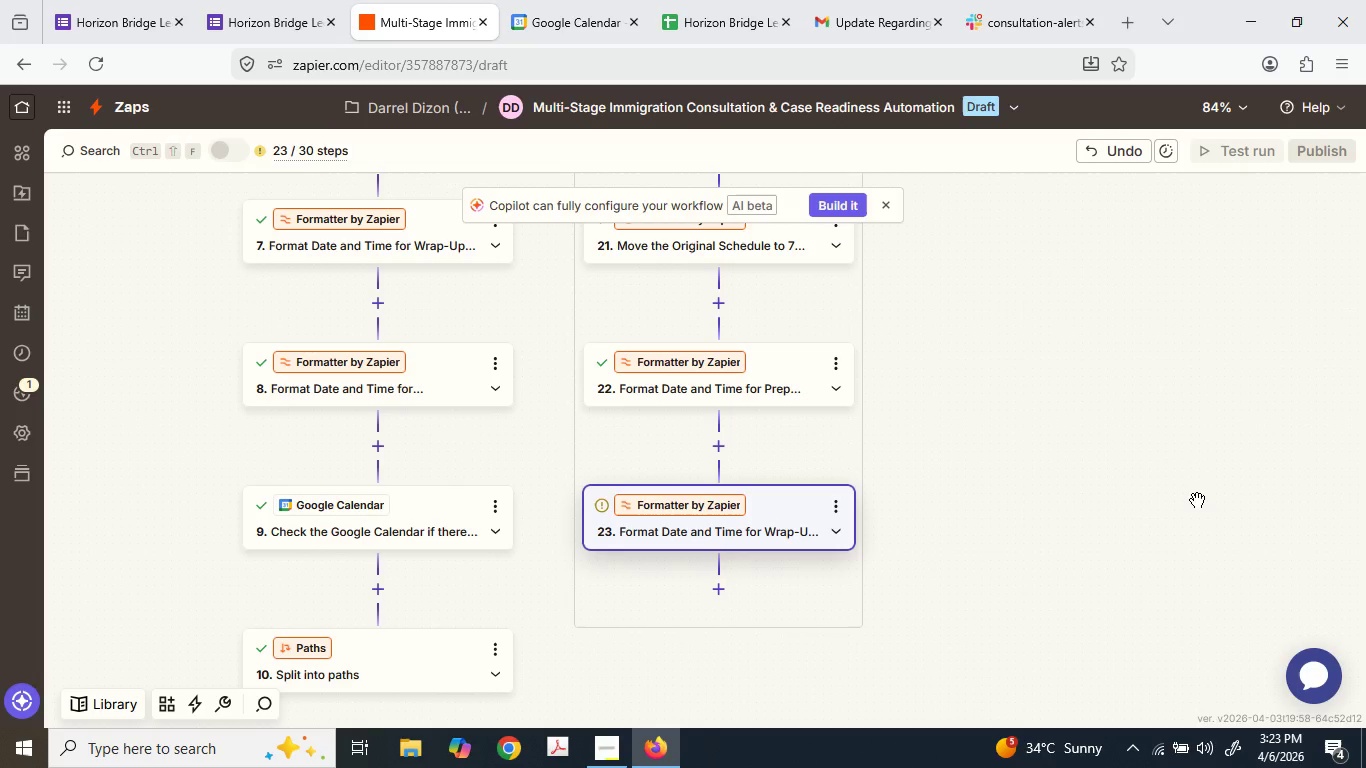 
scroll: coordinate [1197, 500], scroll_direction: down, amount: 3.0
 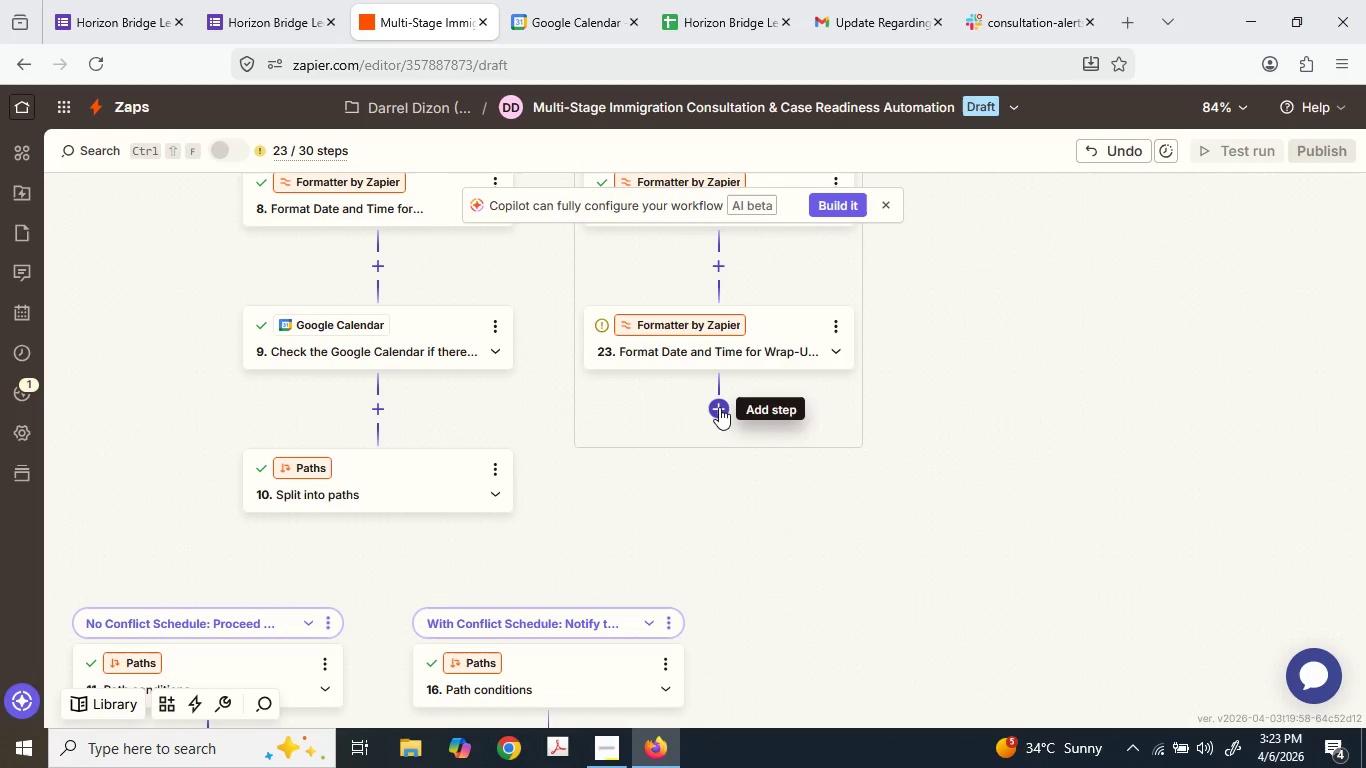 
wait(14.55)
 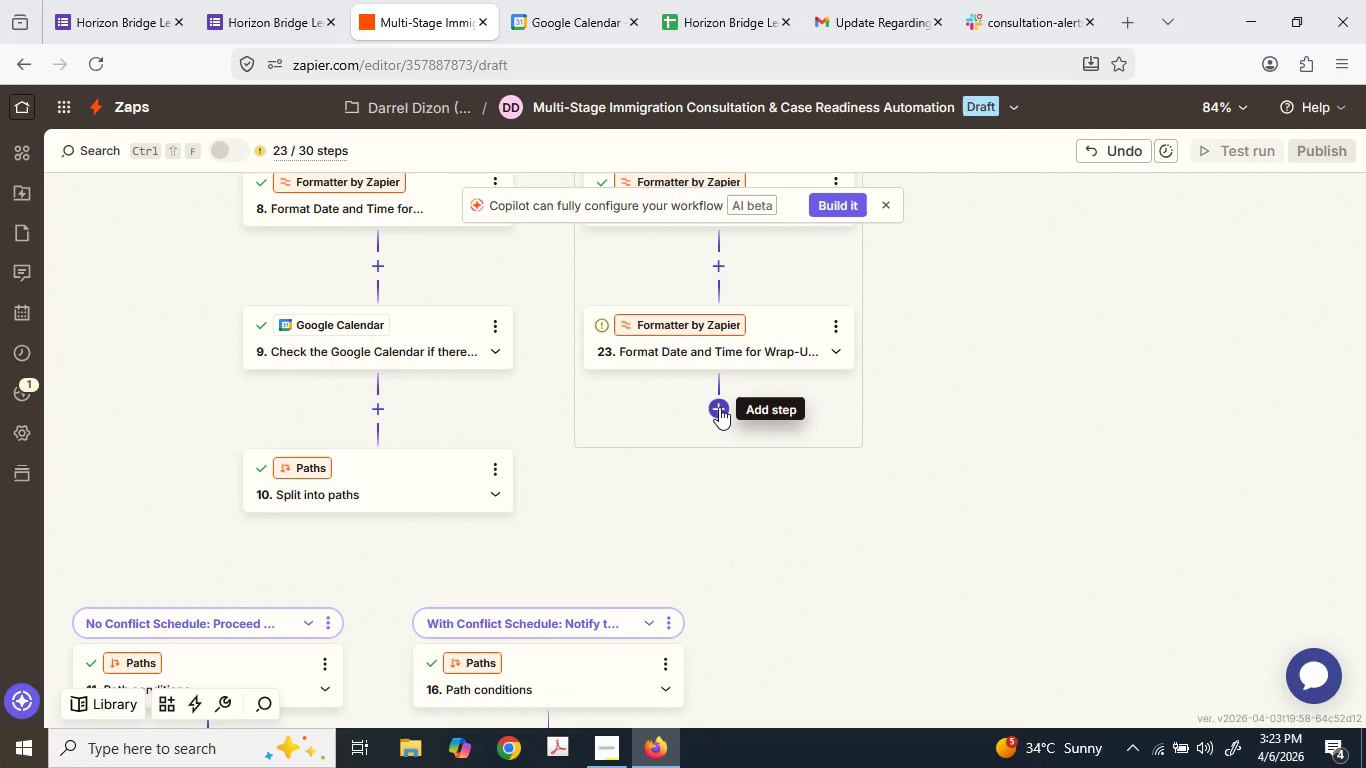 
left_click([711, 418])
 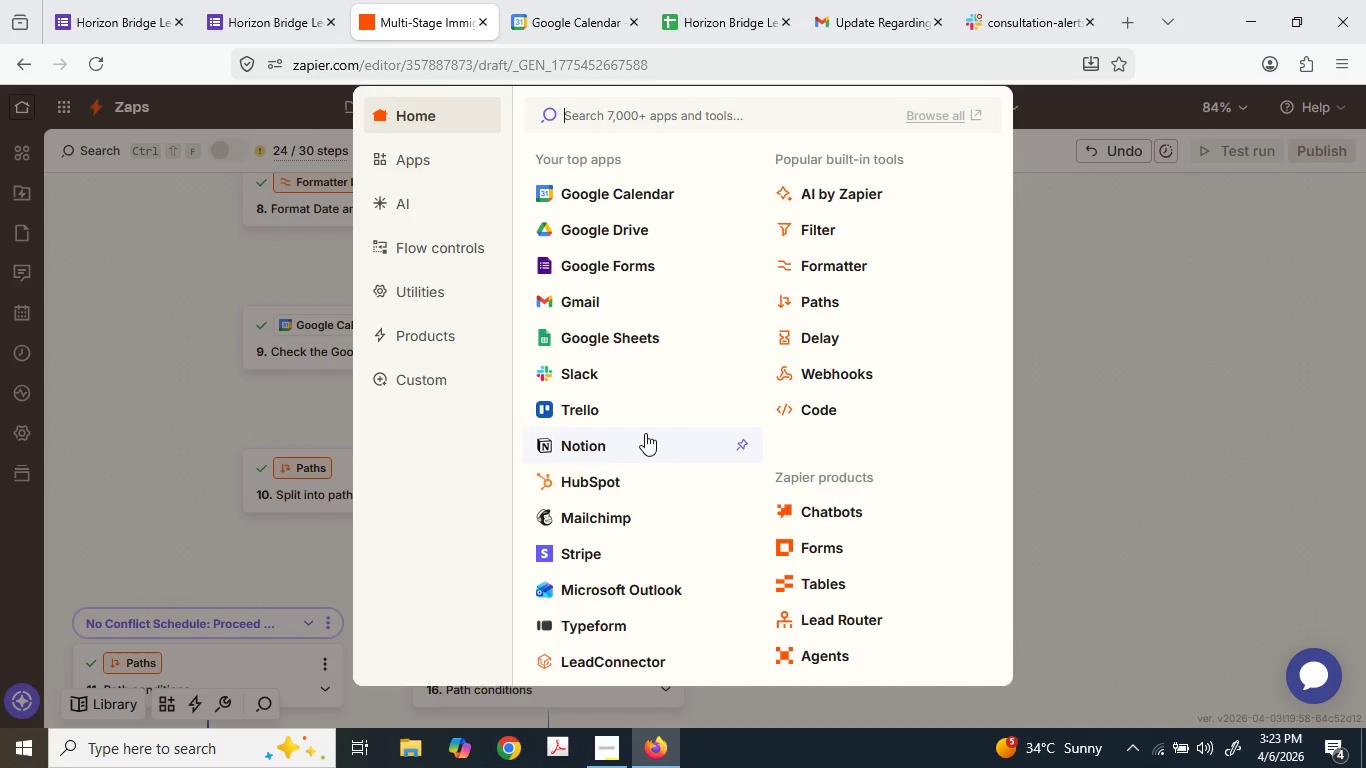 
wait(28.44)
 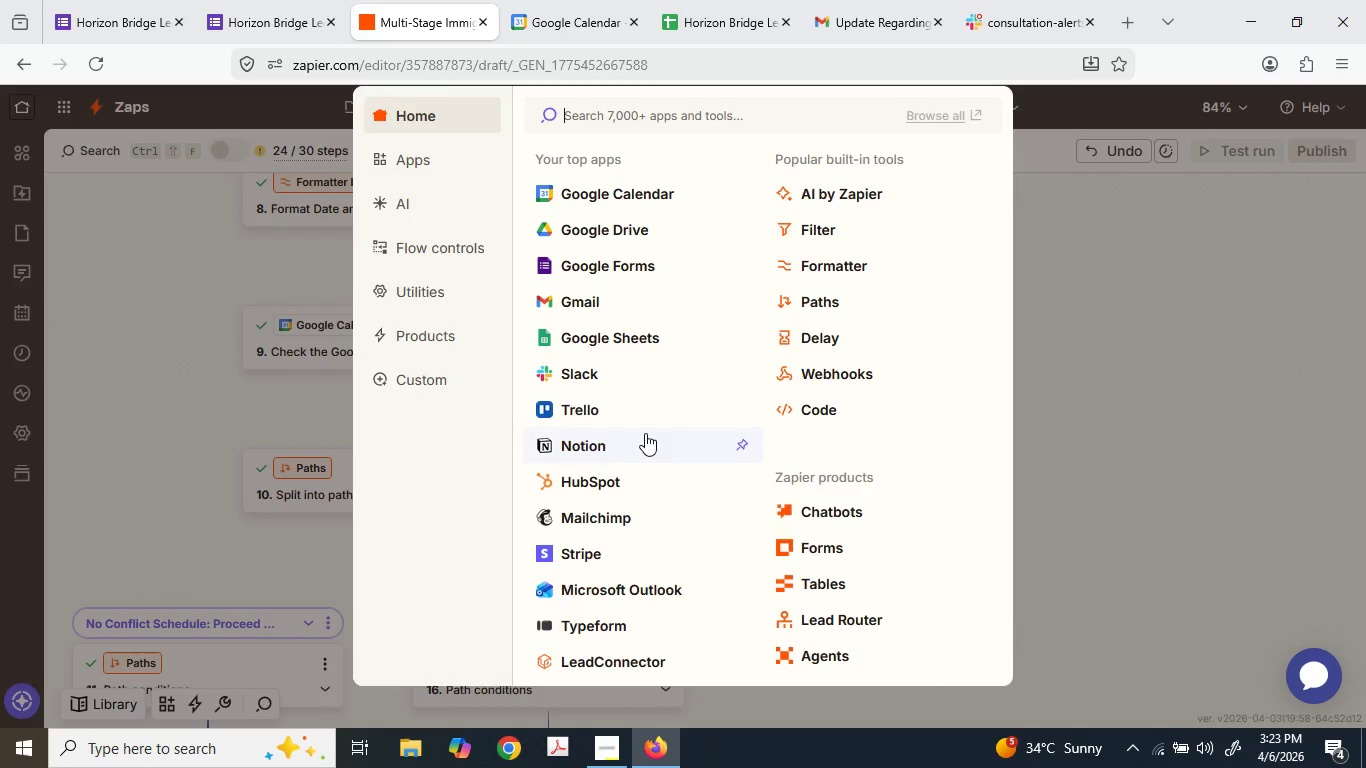 
left_click([1054, 366])
 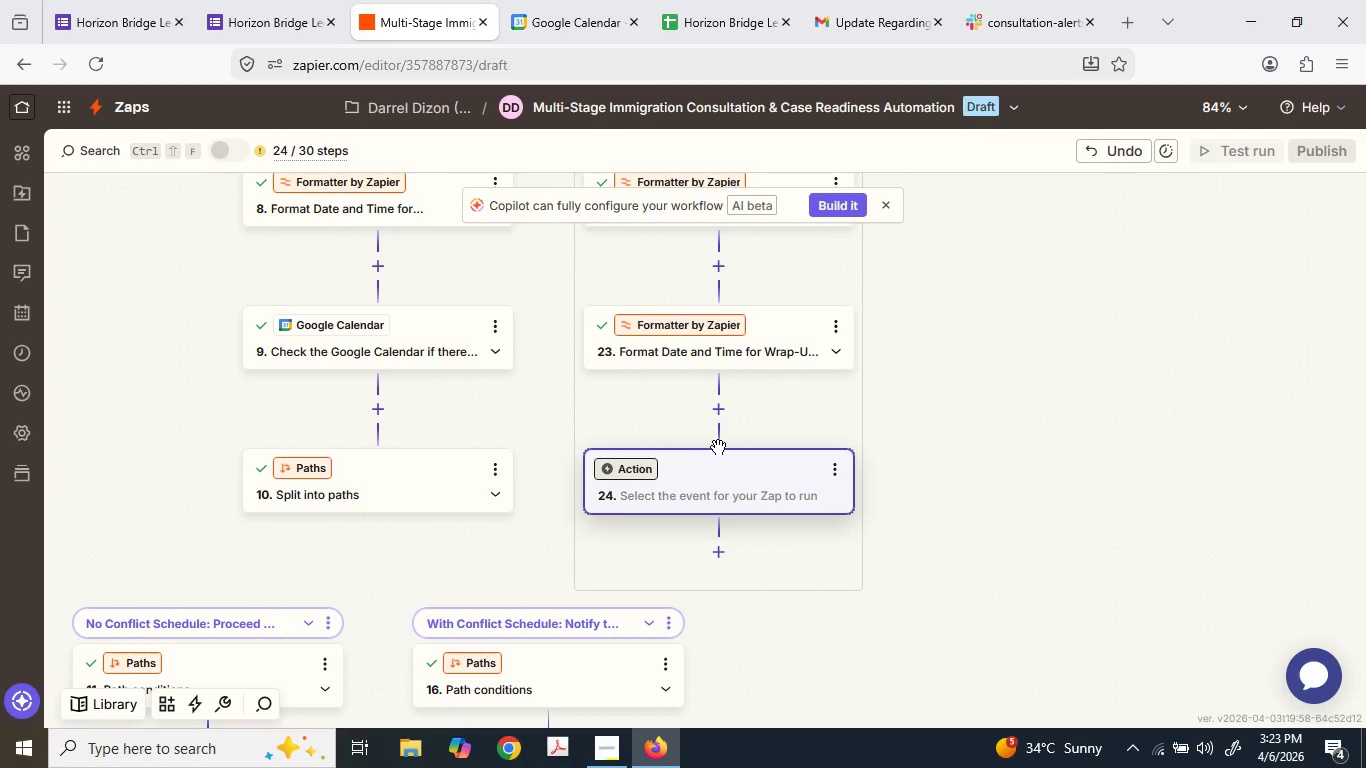 
scroll: coordinate [708, 394], scroll_direction: up, amount: 7.0
 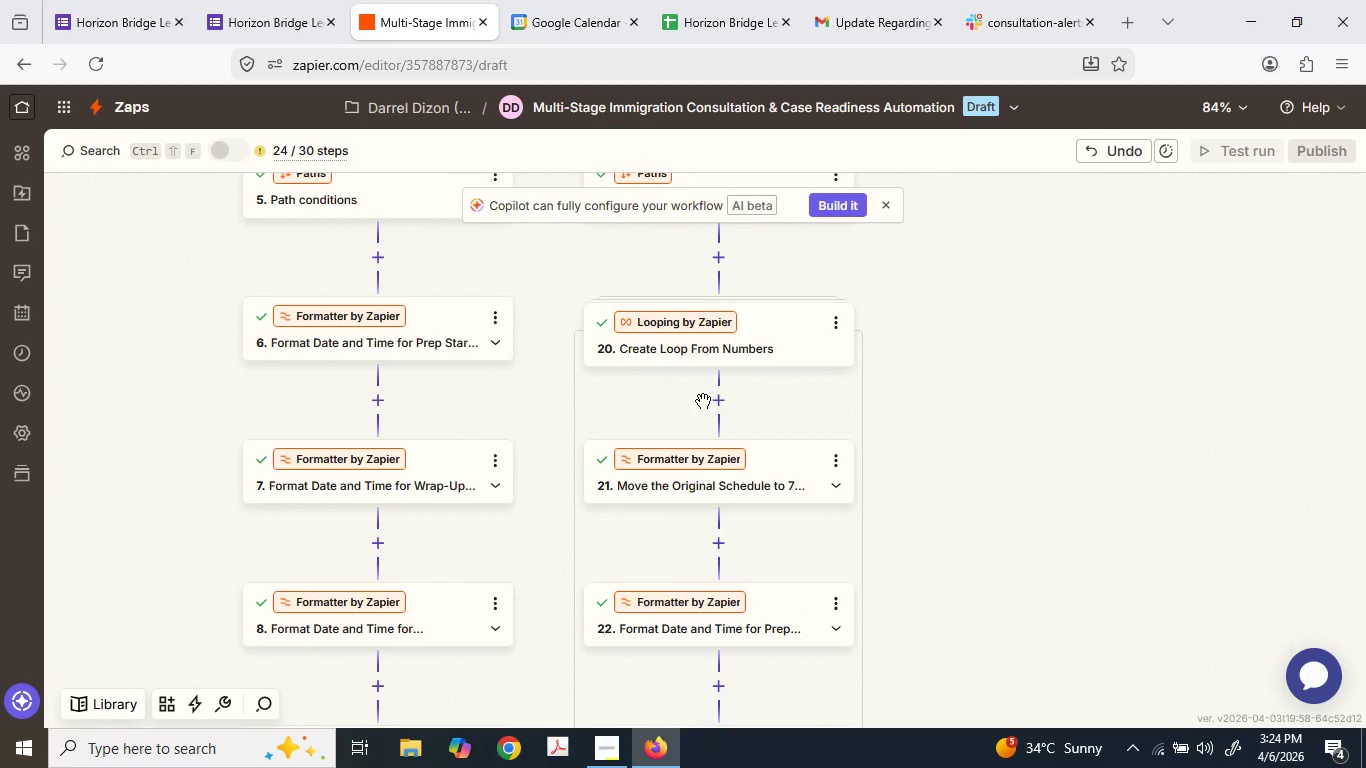 
scroll: coordinate [737, 416], scroll_direction: down, amount: 9.0
 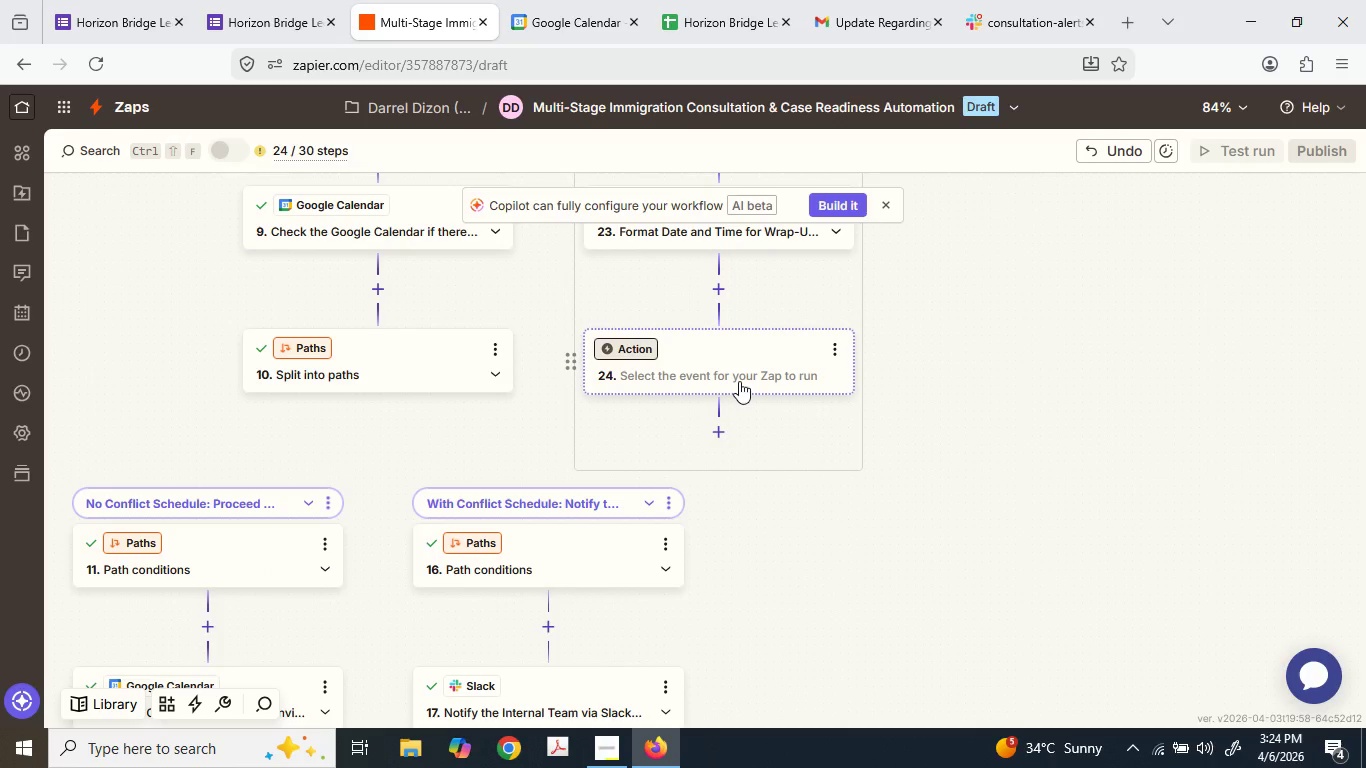 
left_click([739, 381])
 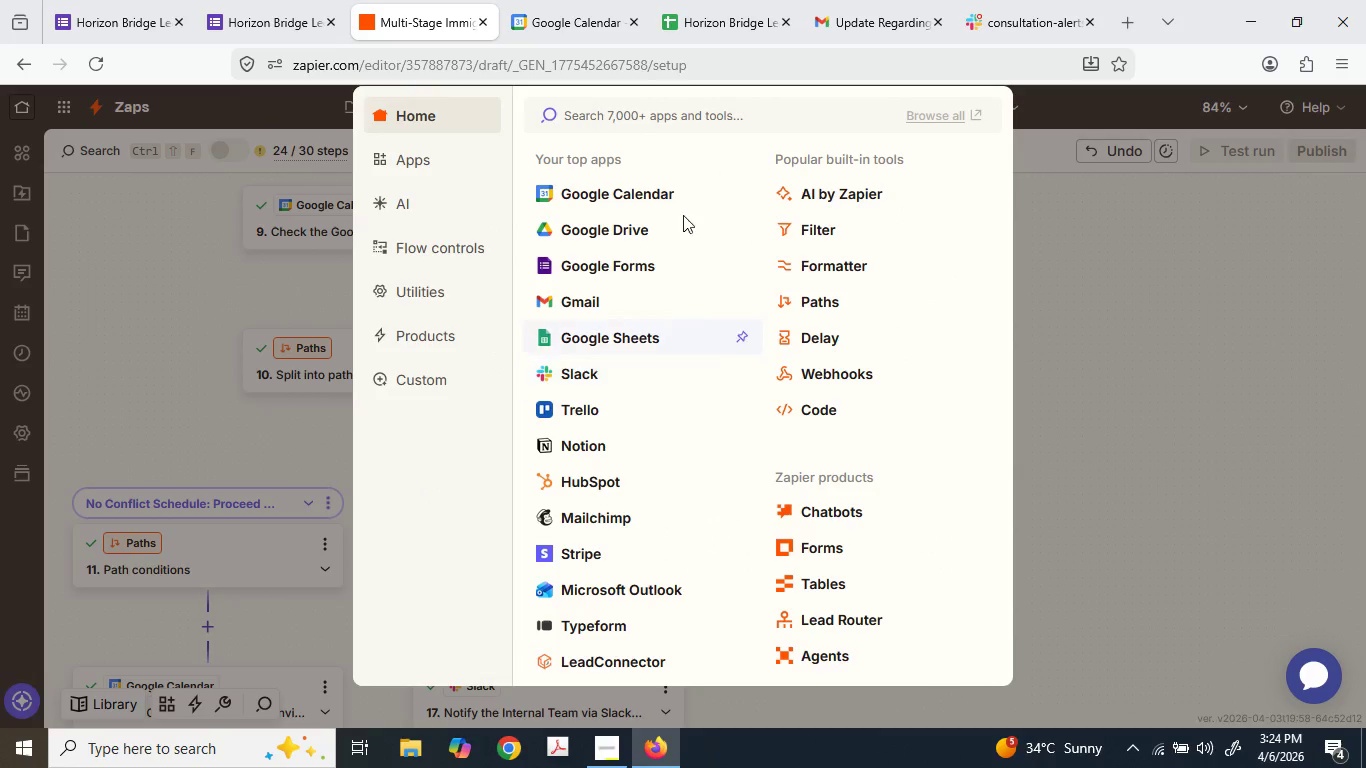 
left_click([661, 187])
 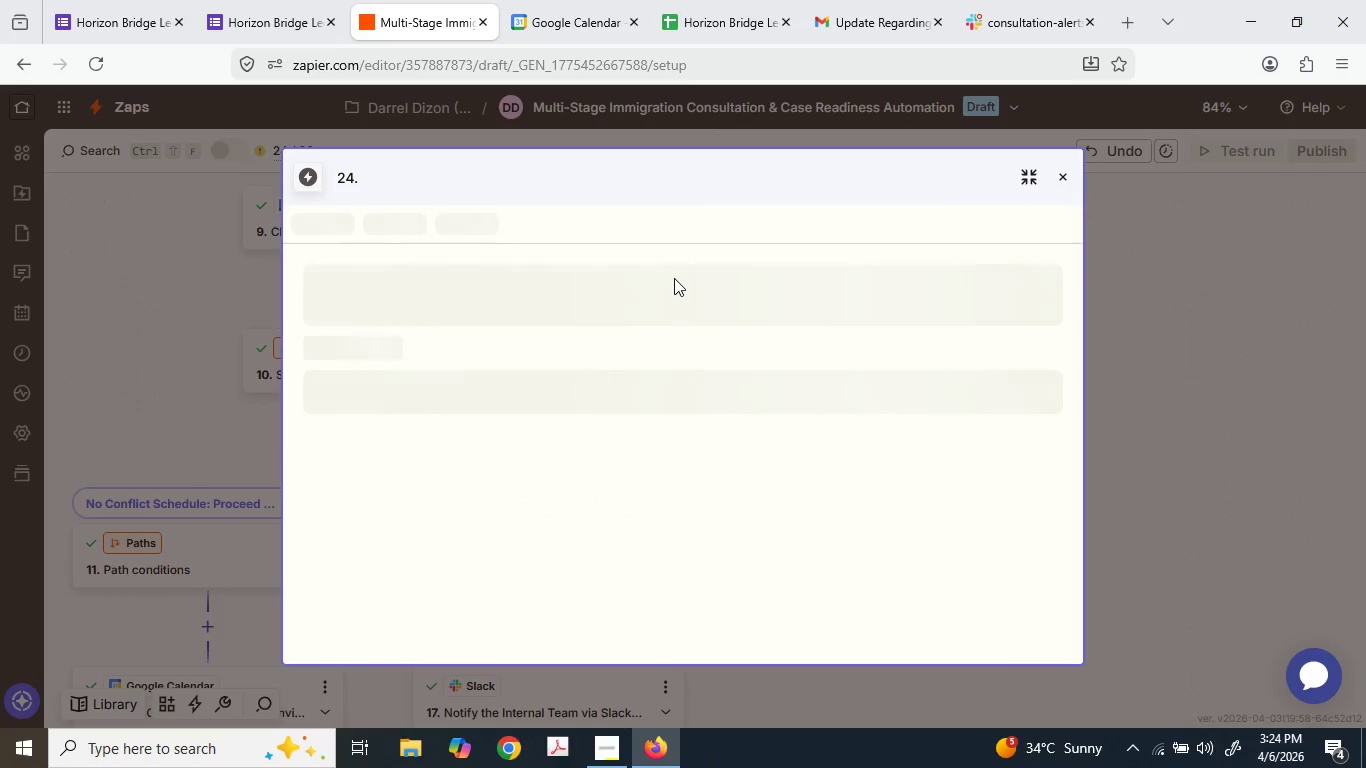 
left_click([590, 1])
 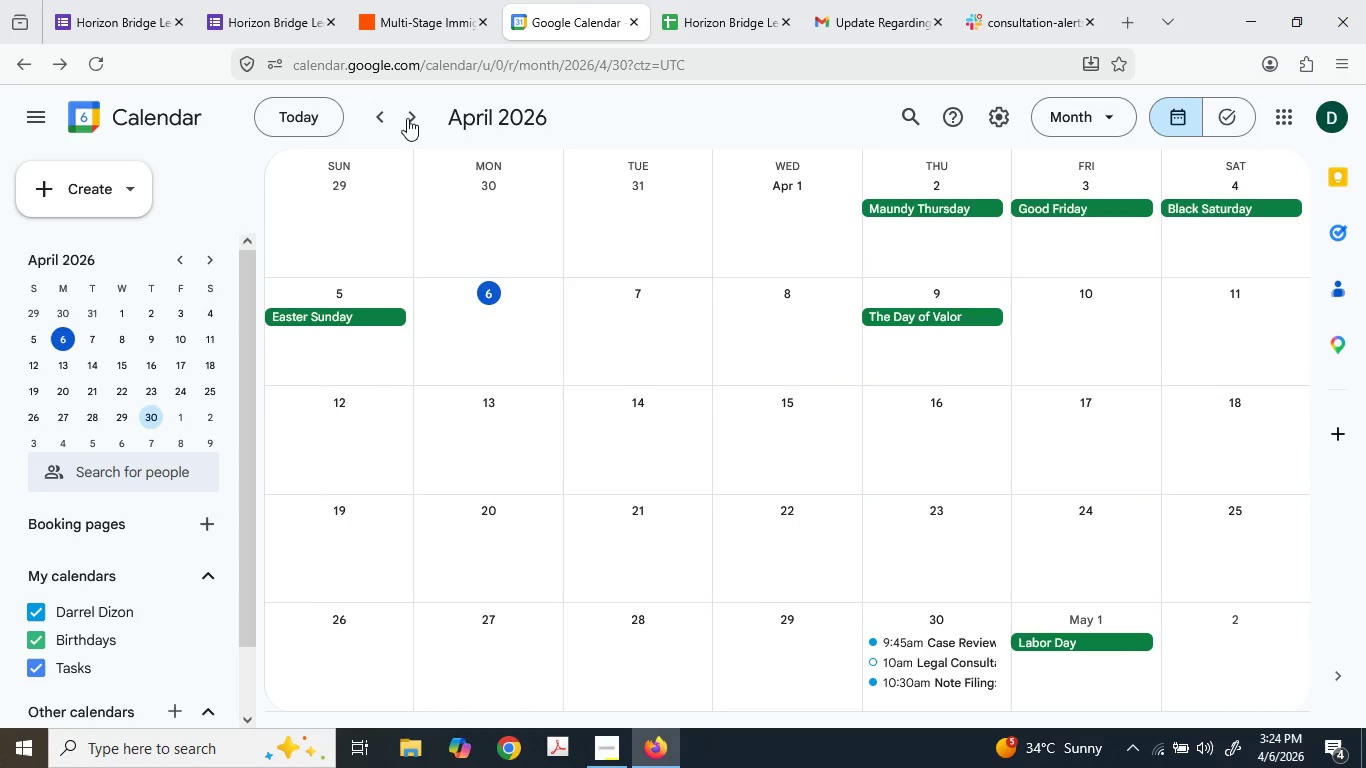 
wait(9.67)
 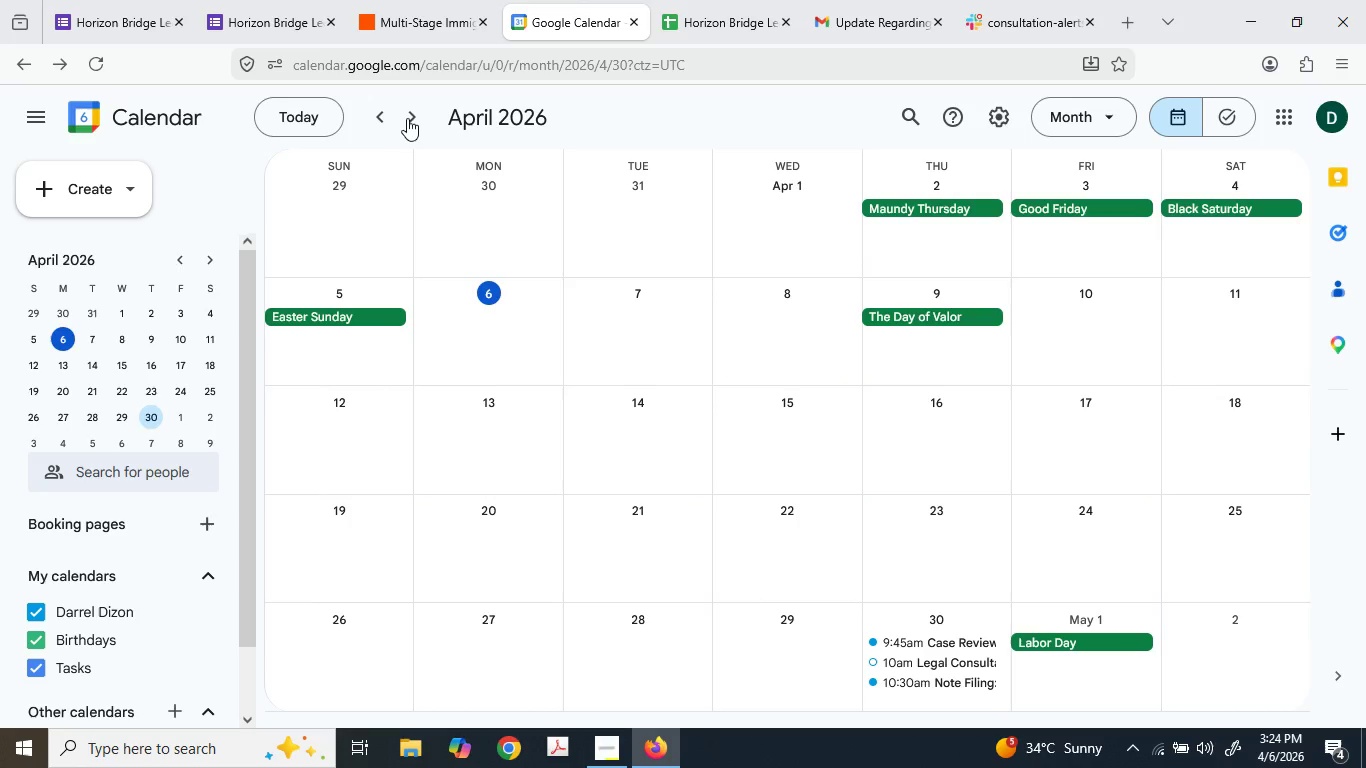 
left_click([389, 110])
 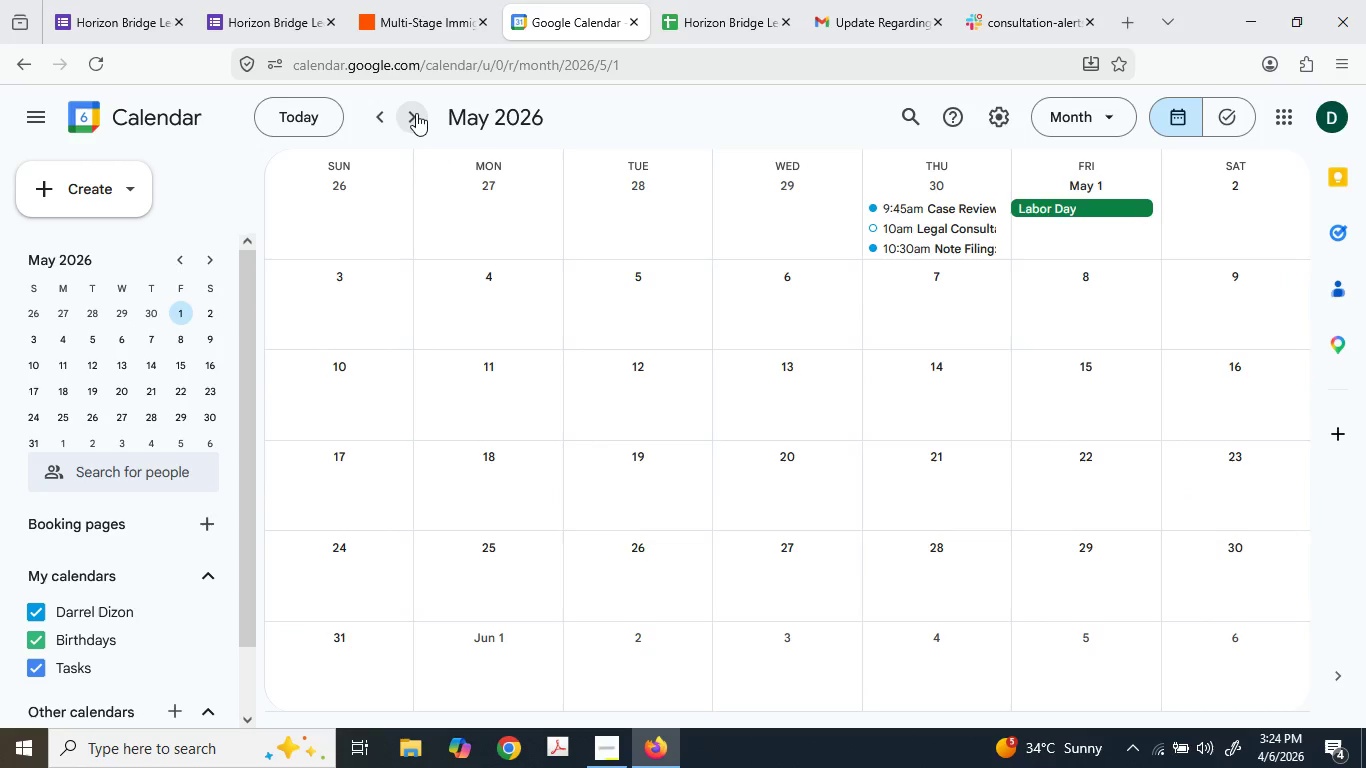 
mouse_move([946, 236])
 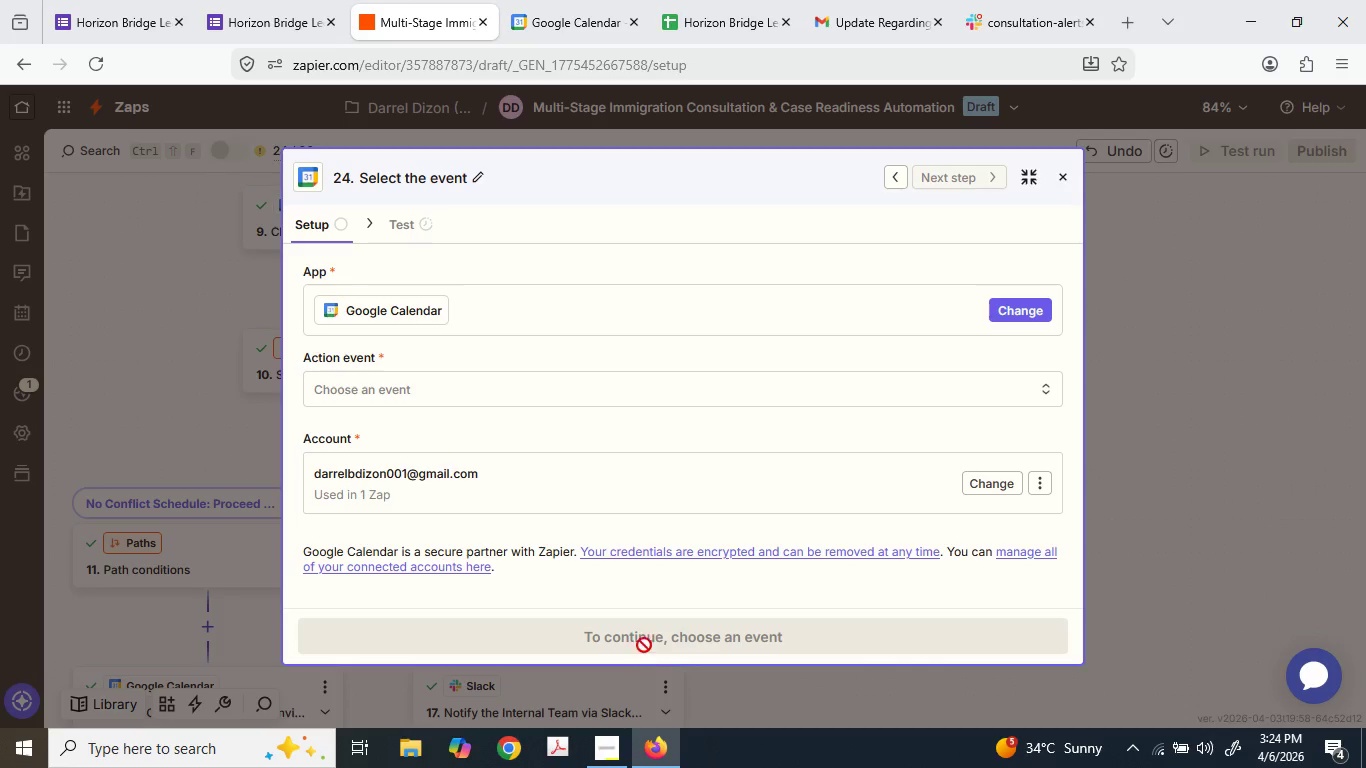 
wait(5.11)
 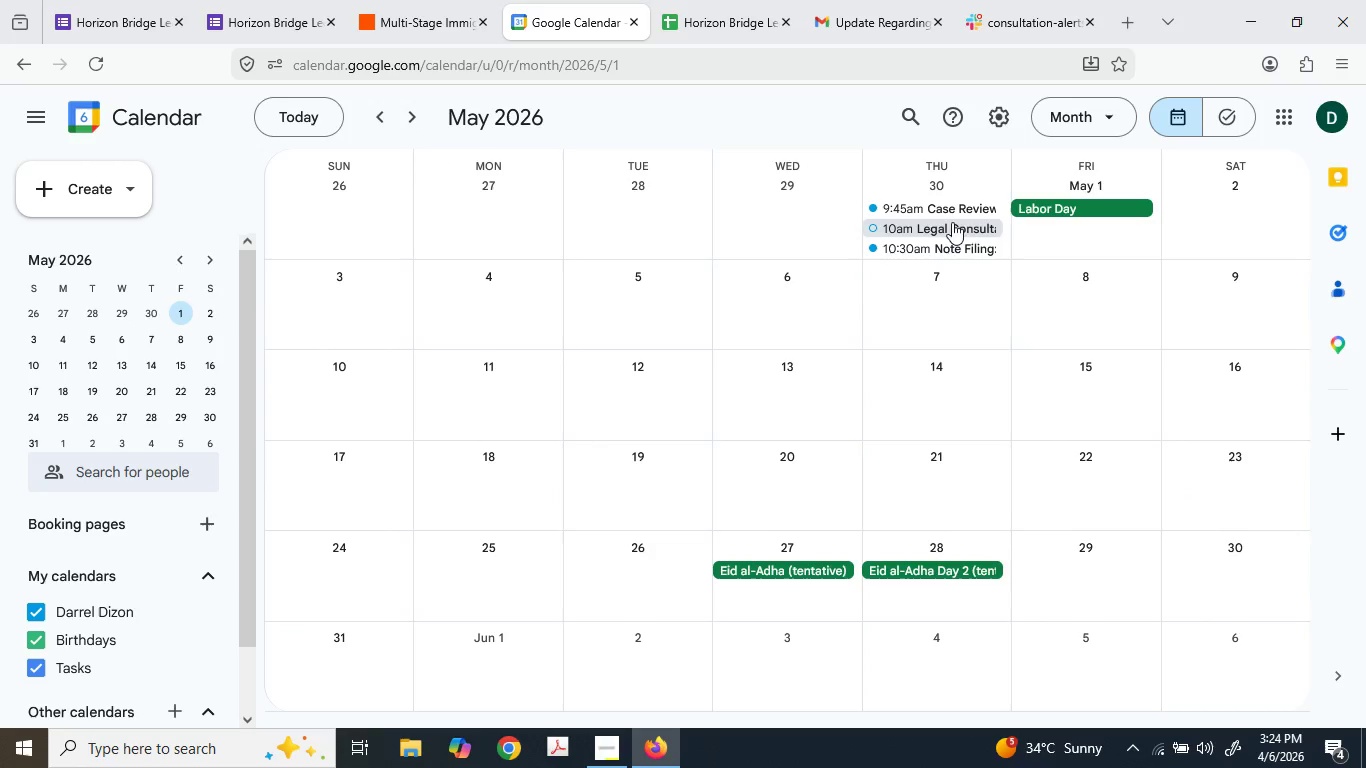 
left_click([531, 398])
 